 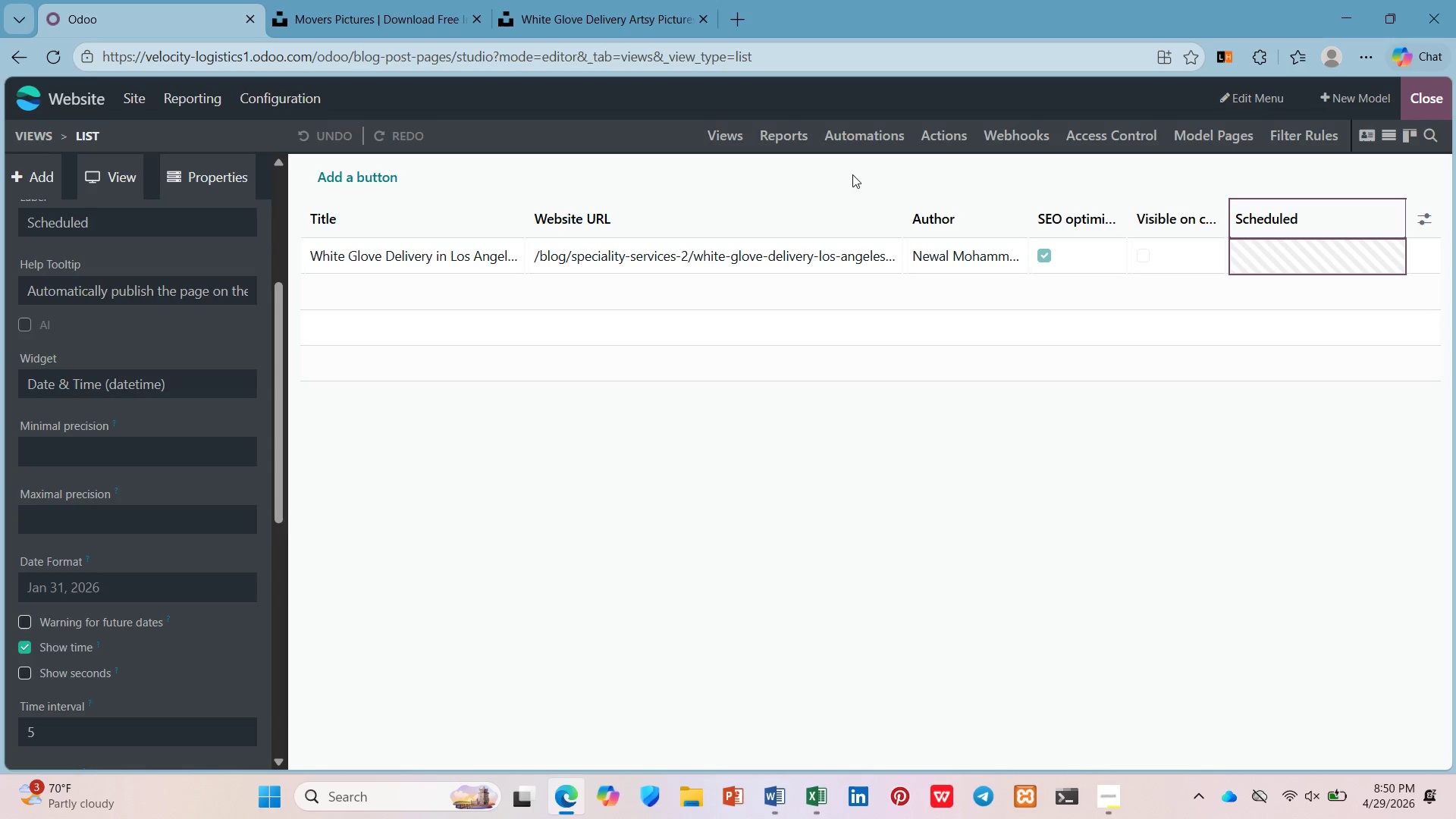 
left_click([880, 133])
 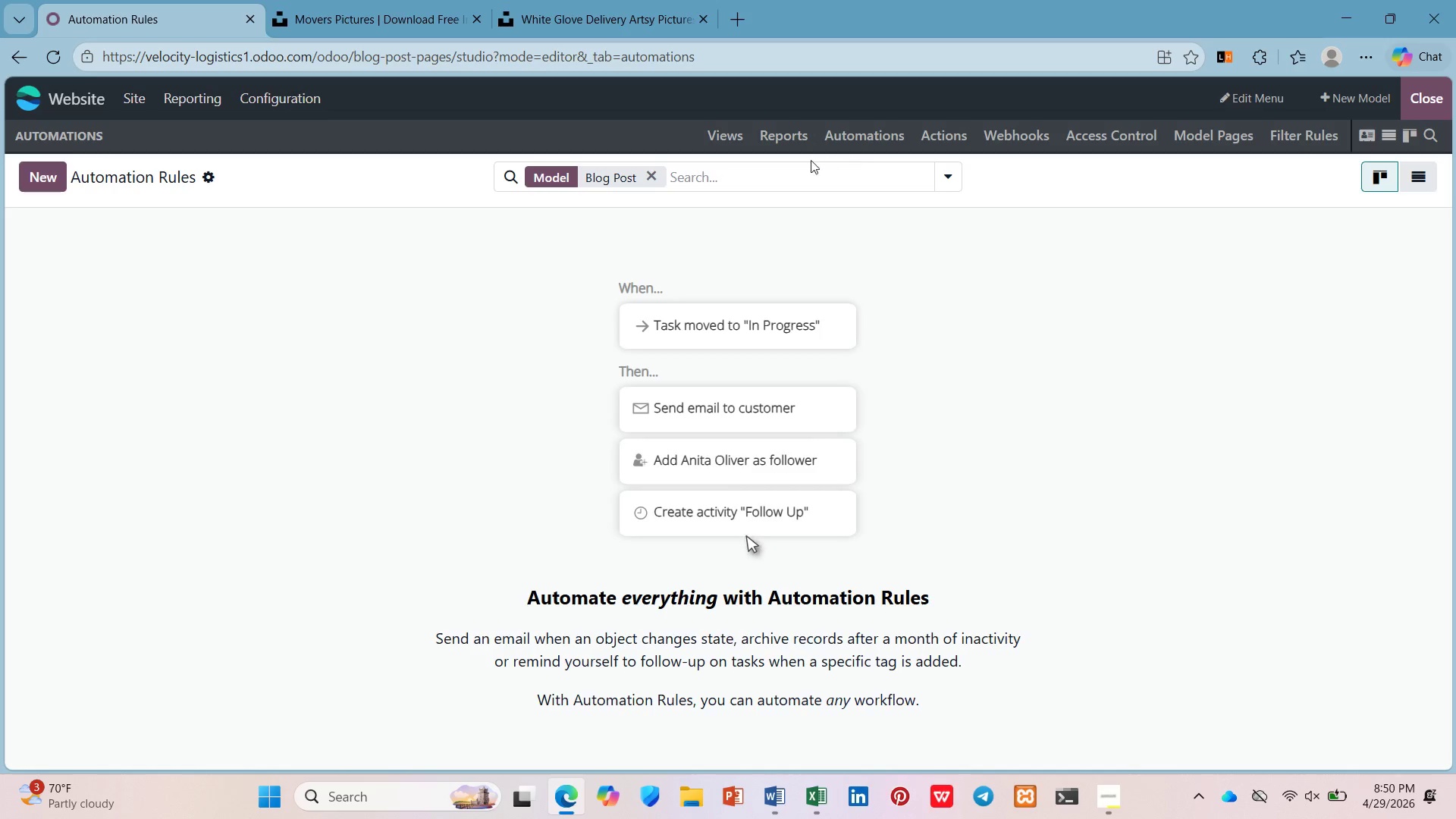 
wait(12.33)
 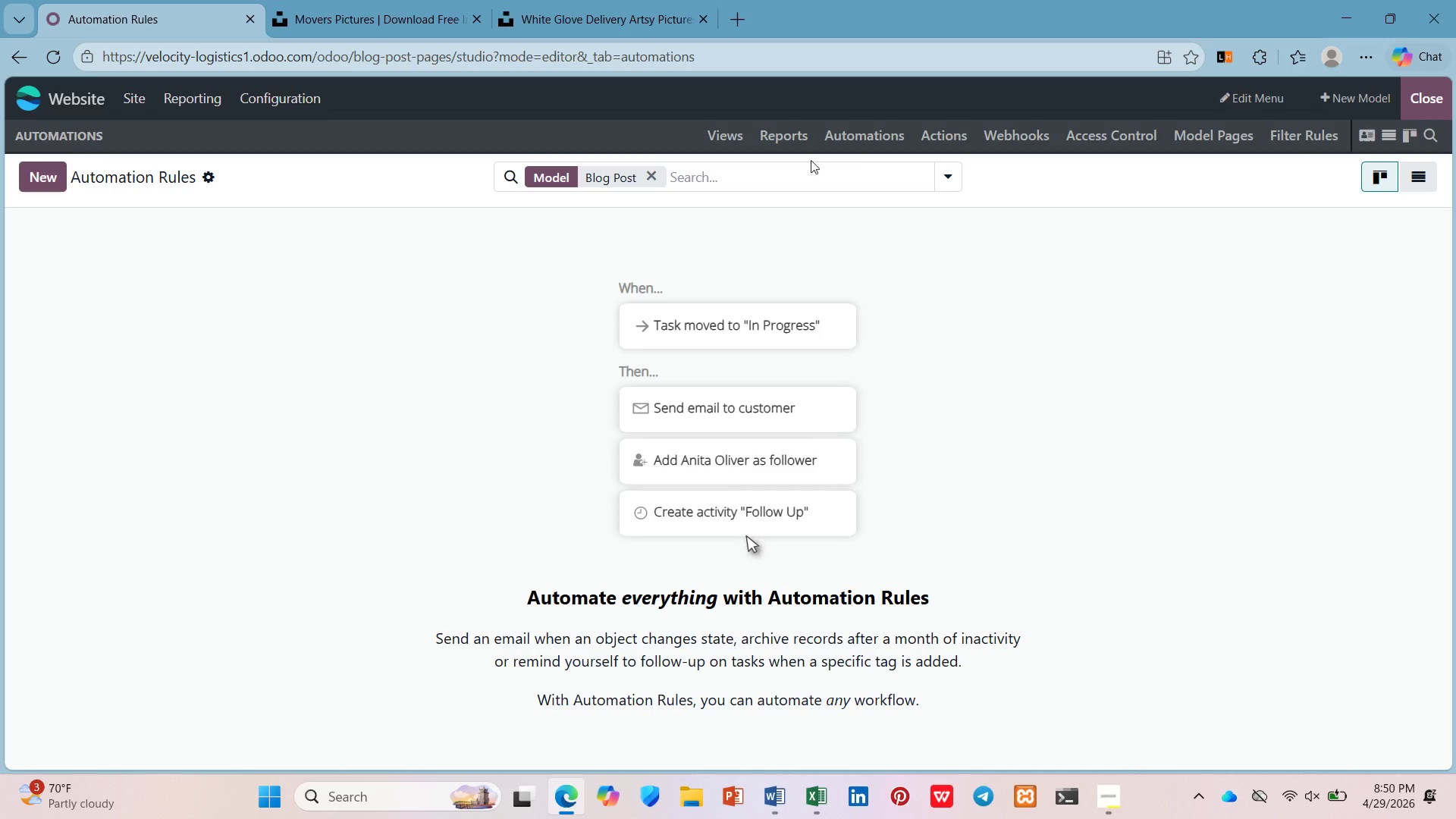 
 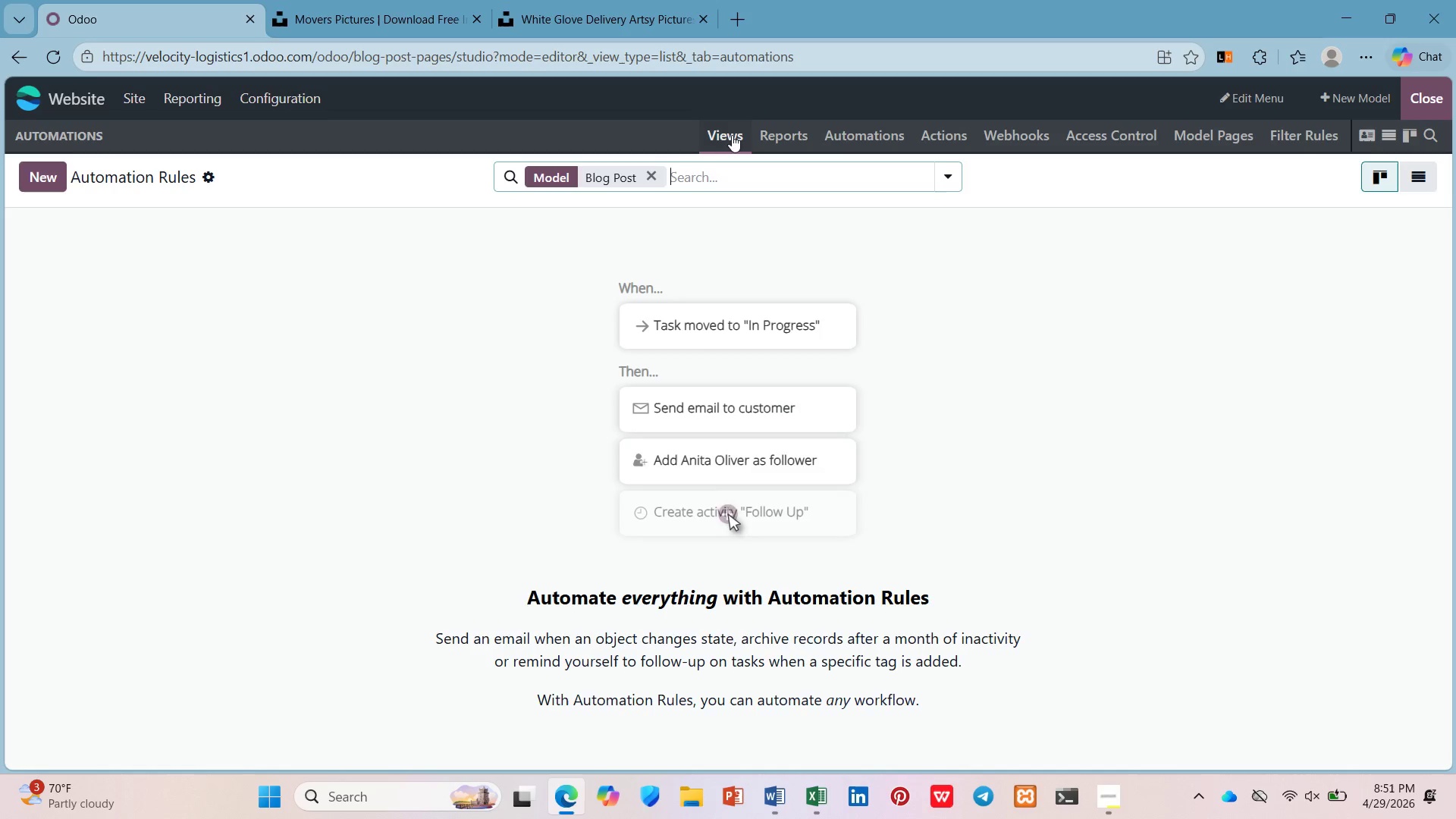 
wait(82.05)
 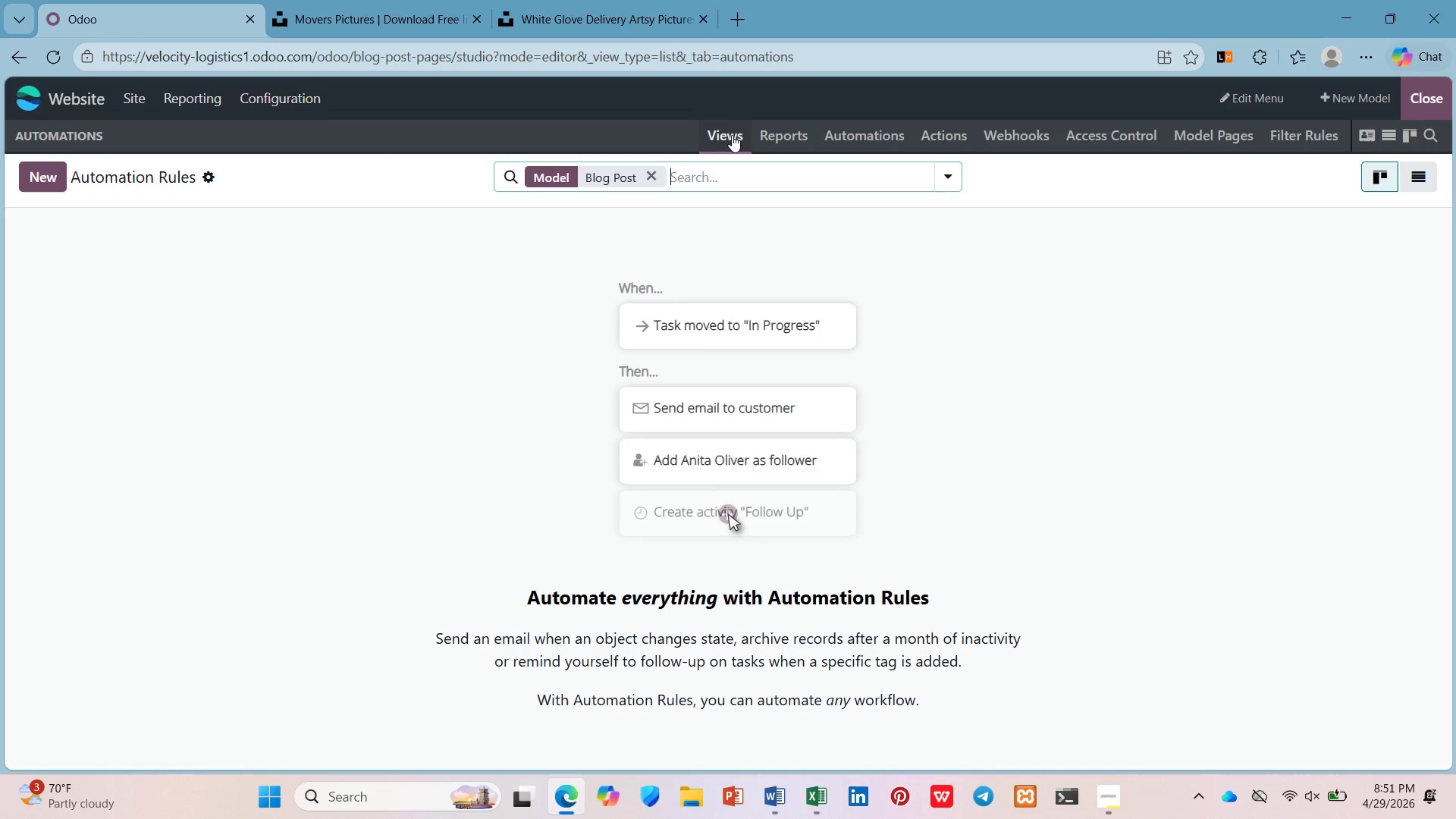 
mouse_move([811, 346])
 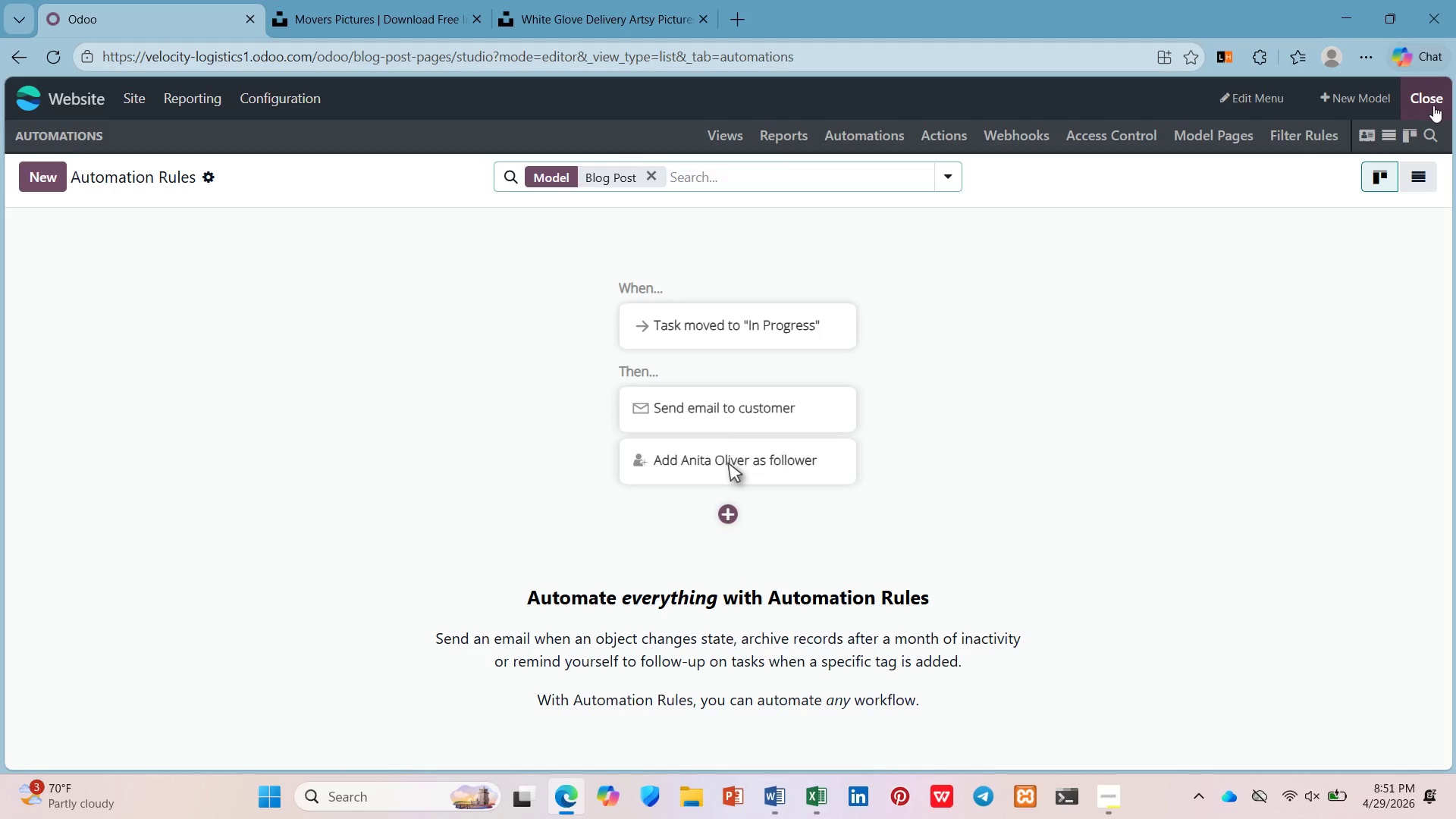 
left_click([1433, 105])
 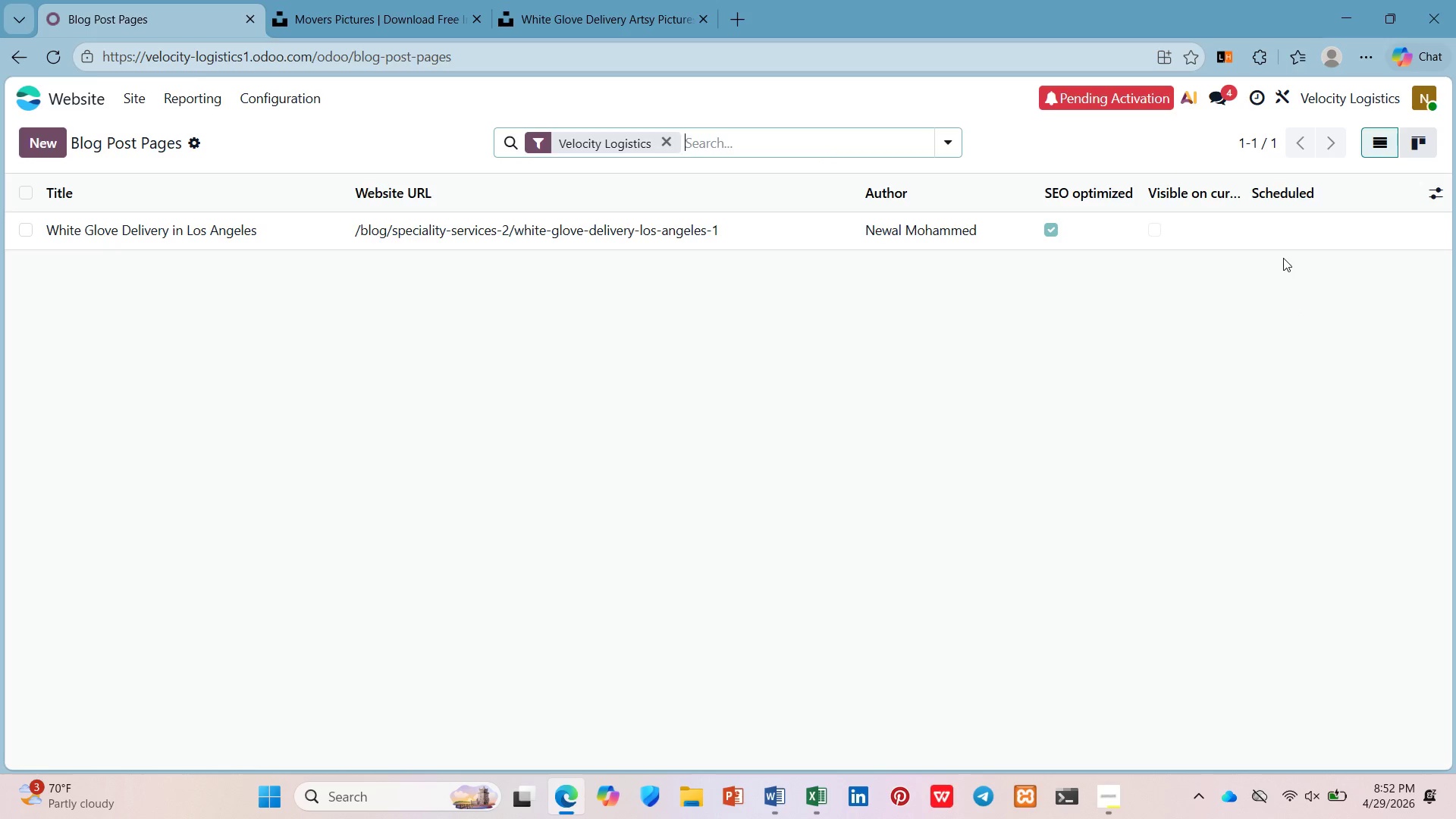 
wait(26.74)
 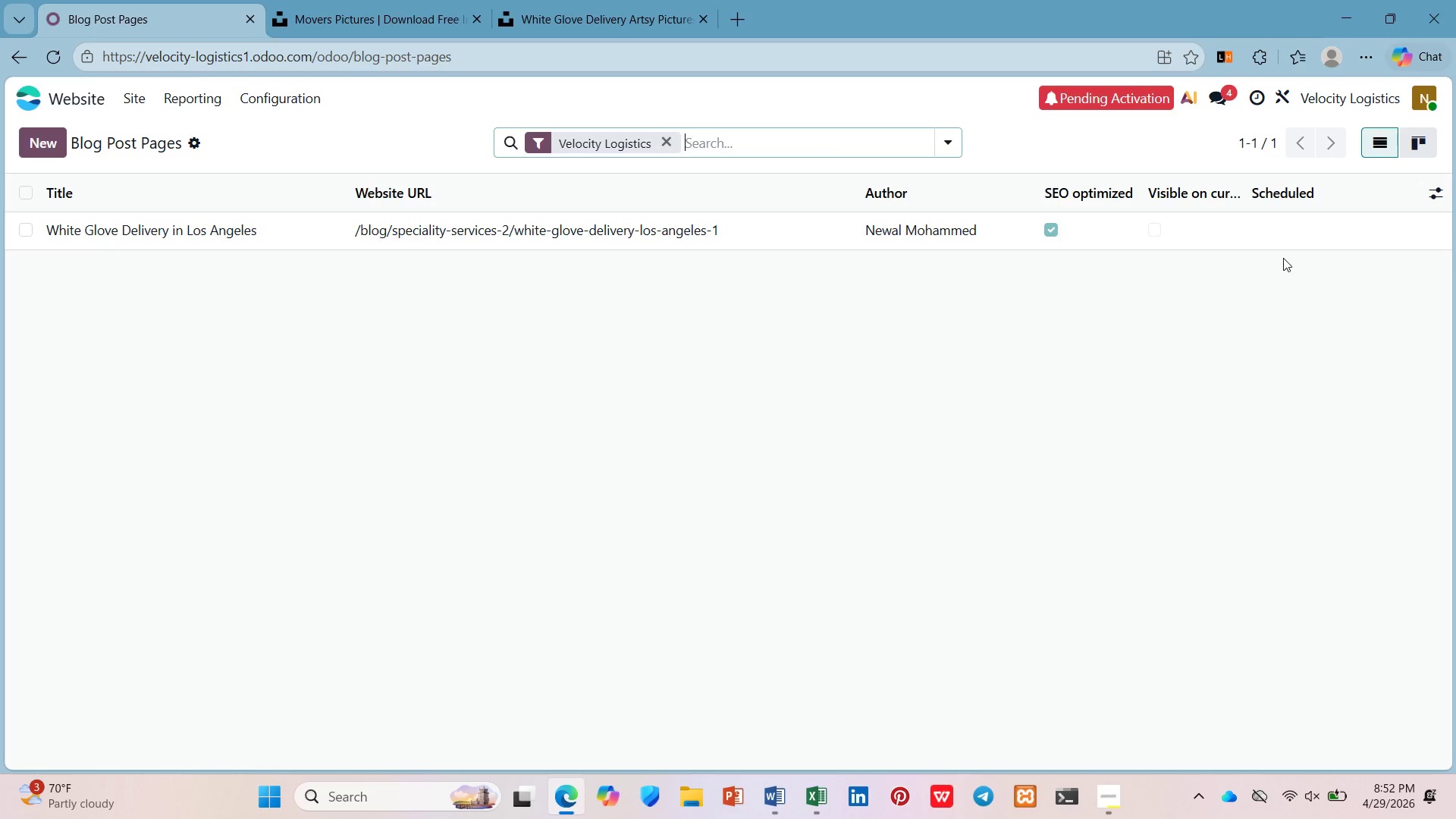 
left_click([1322, 214])
 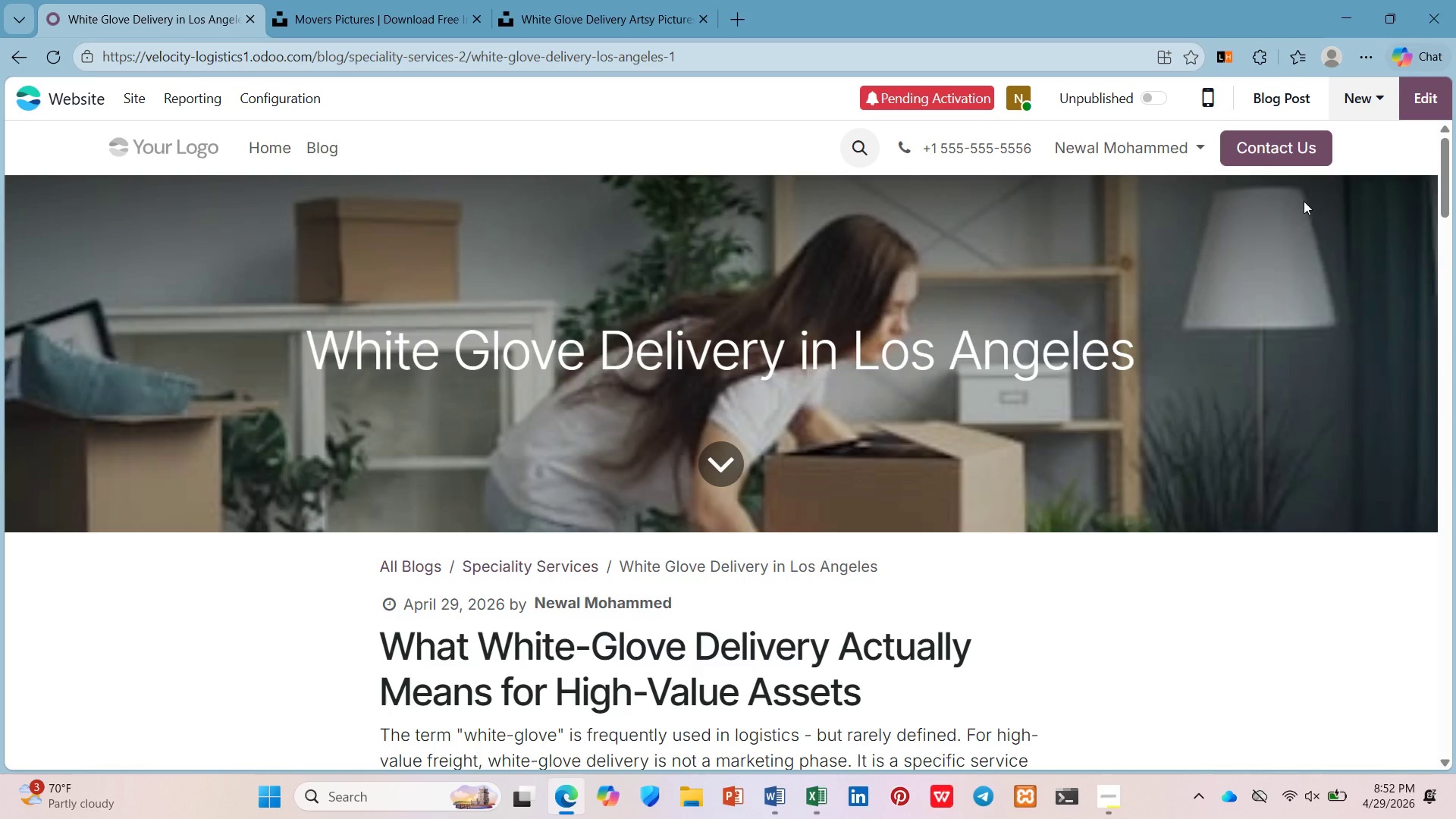 
left_click([1303, 79])
 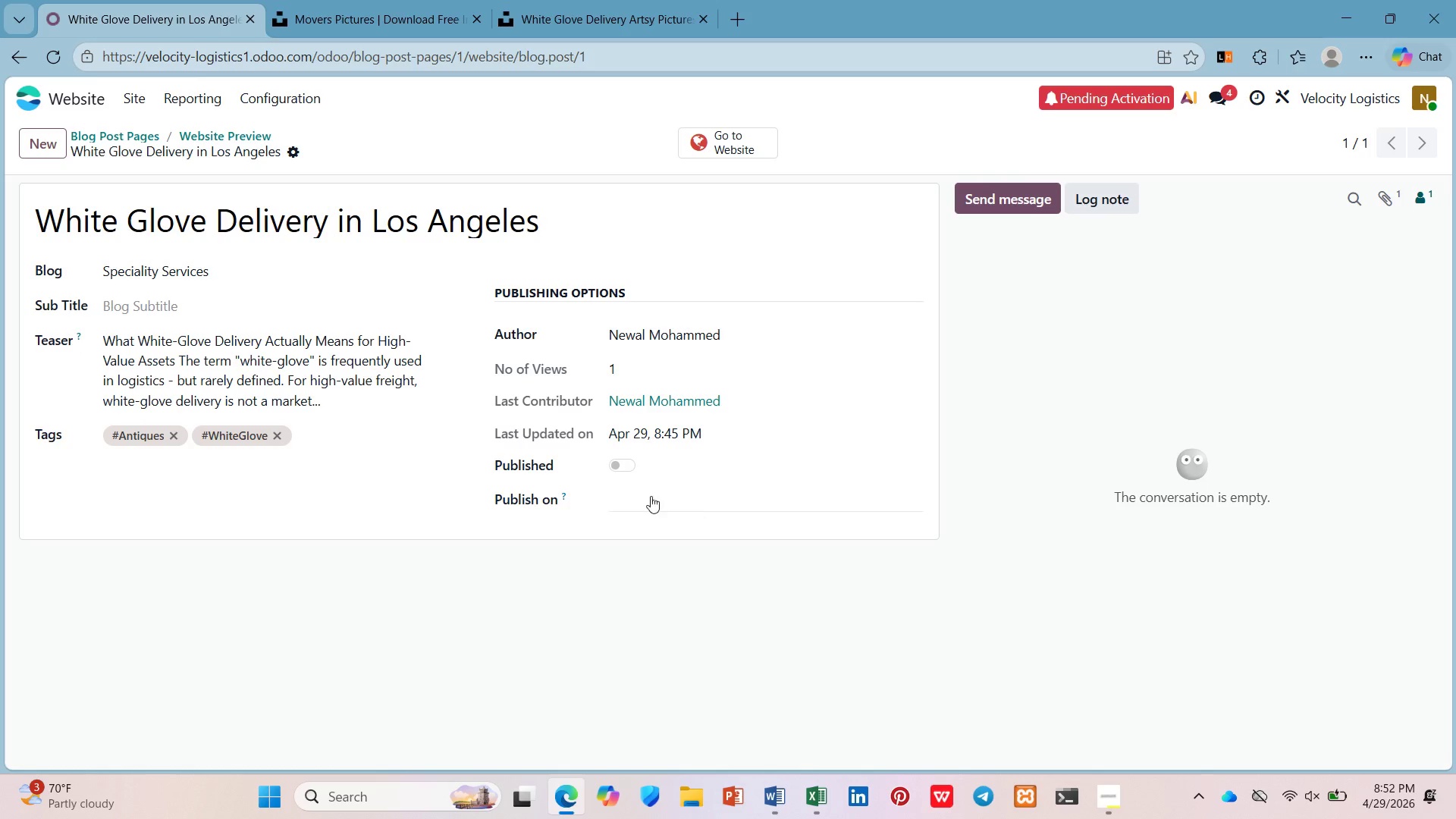 
left_click([614, 494])
 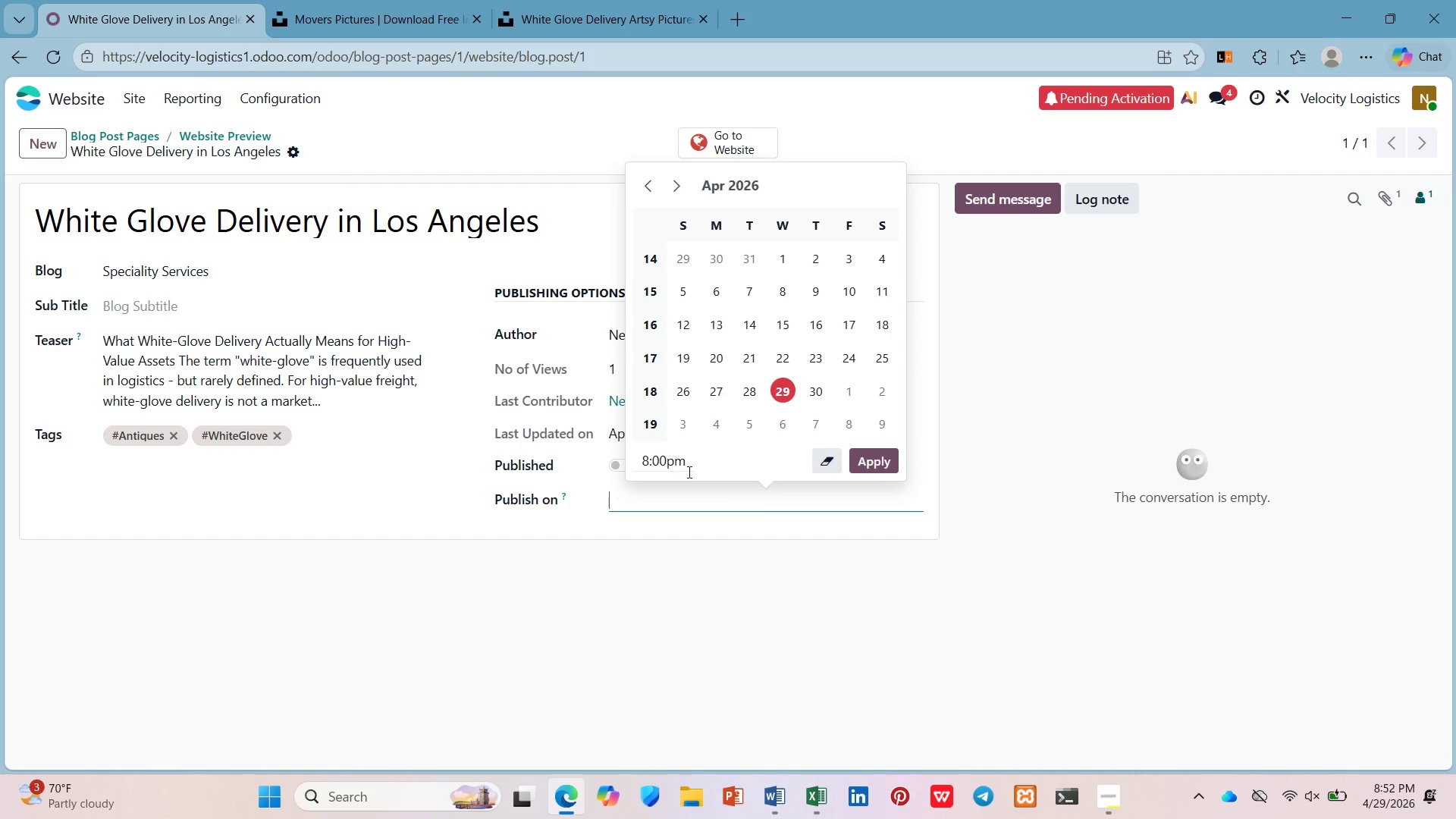 
wait(10.31)
 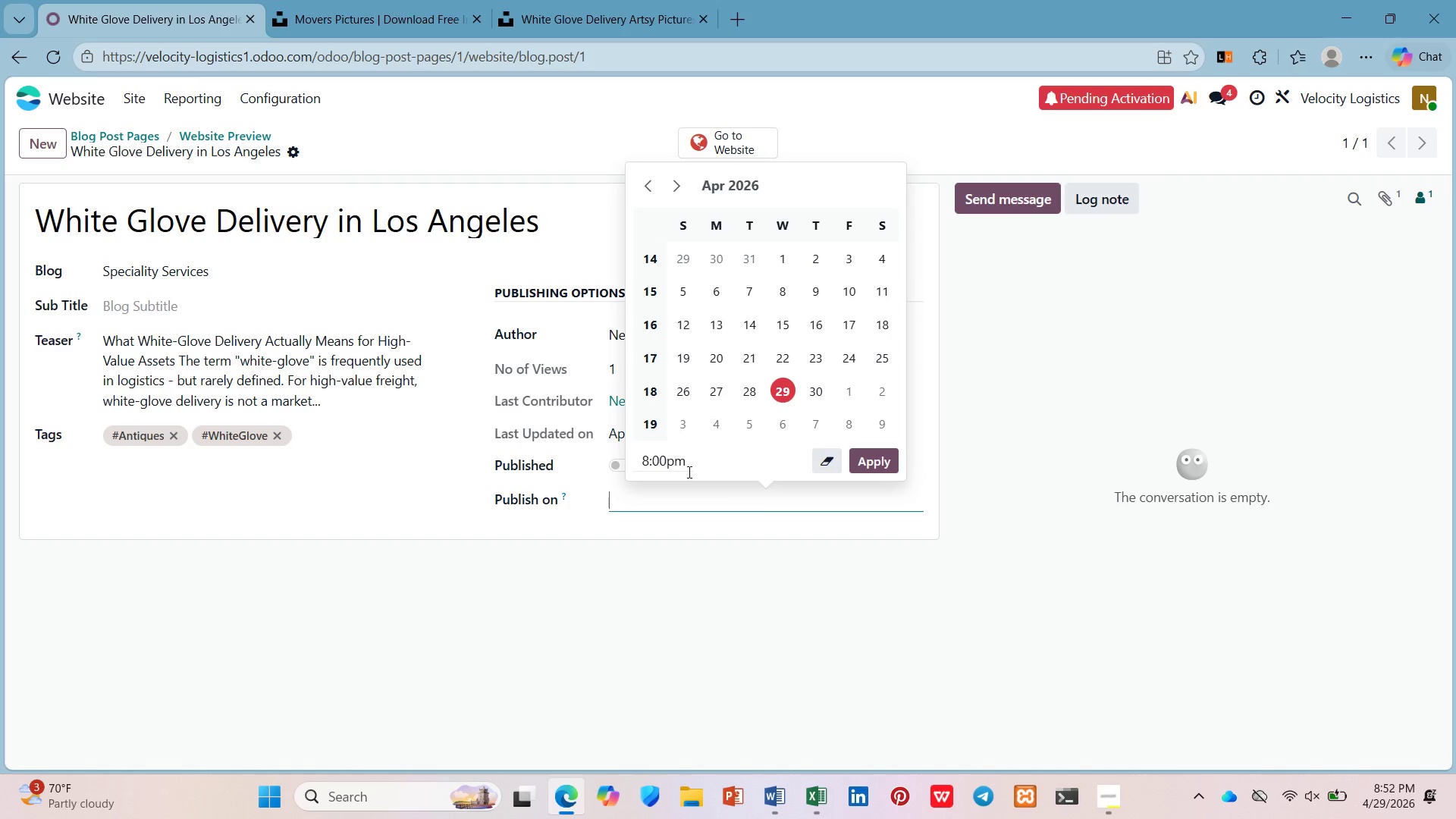 
left_click([687, 298])
 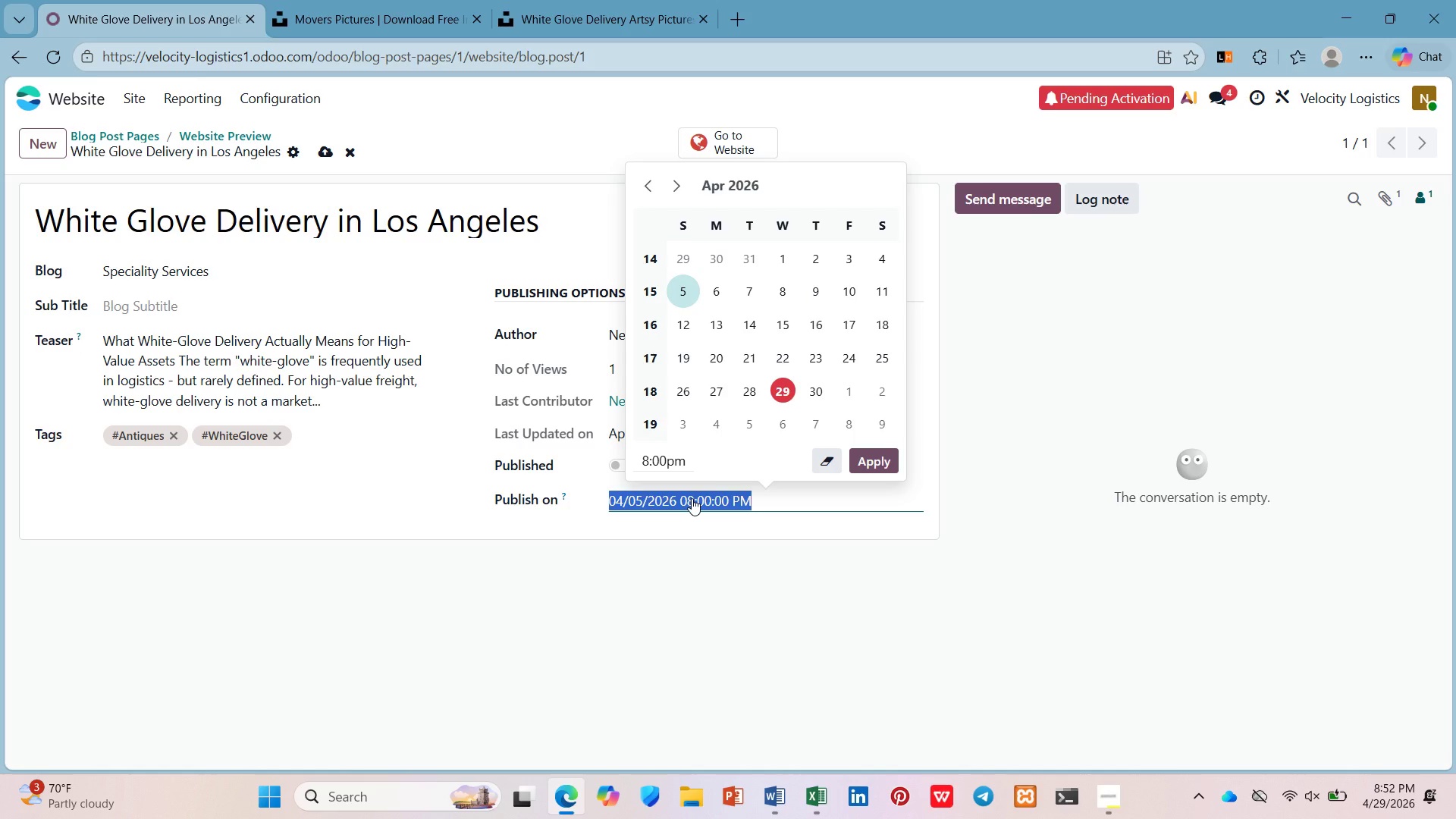 
left_click([682, 498])
 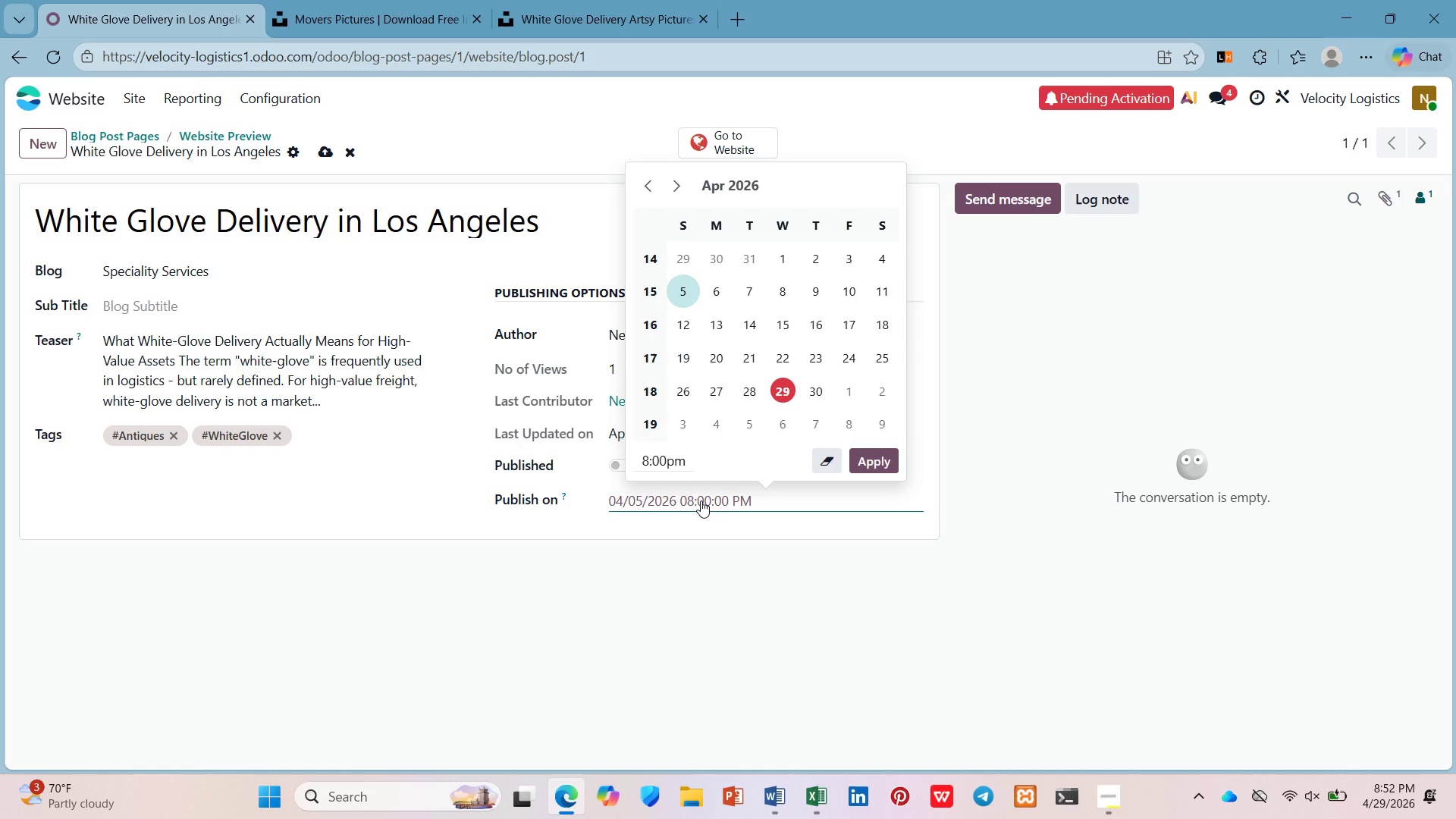 
left_click([701, 500])
 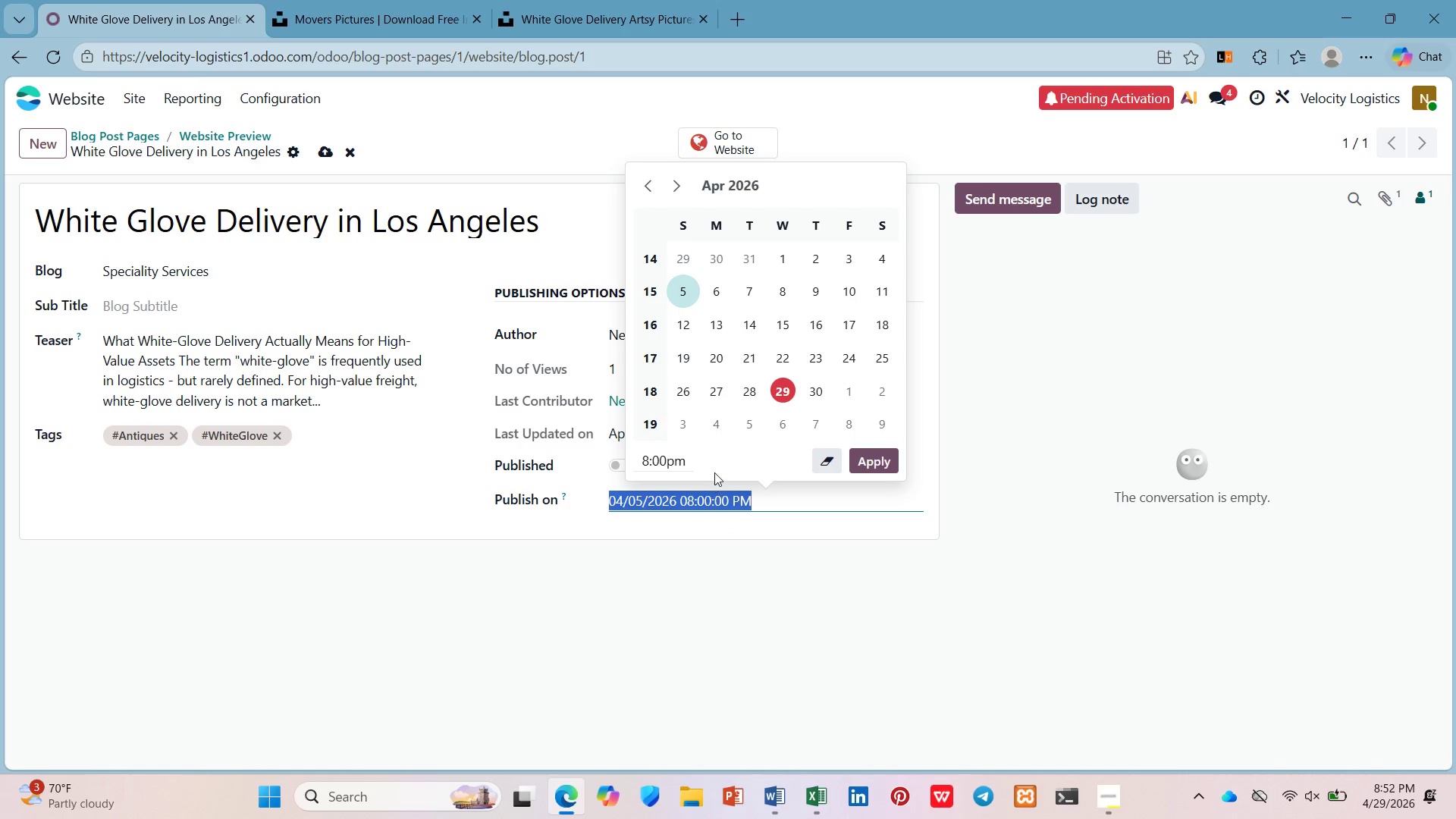 
double_click([686, 465])
 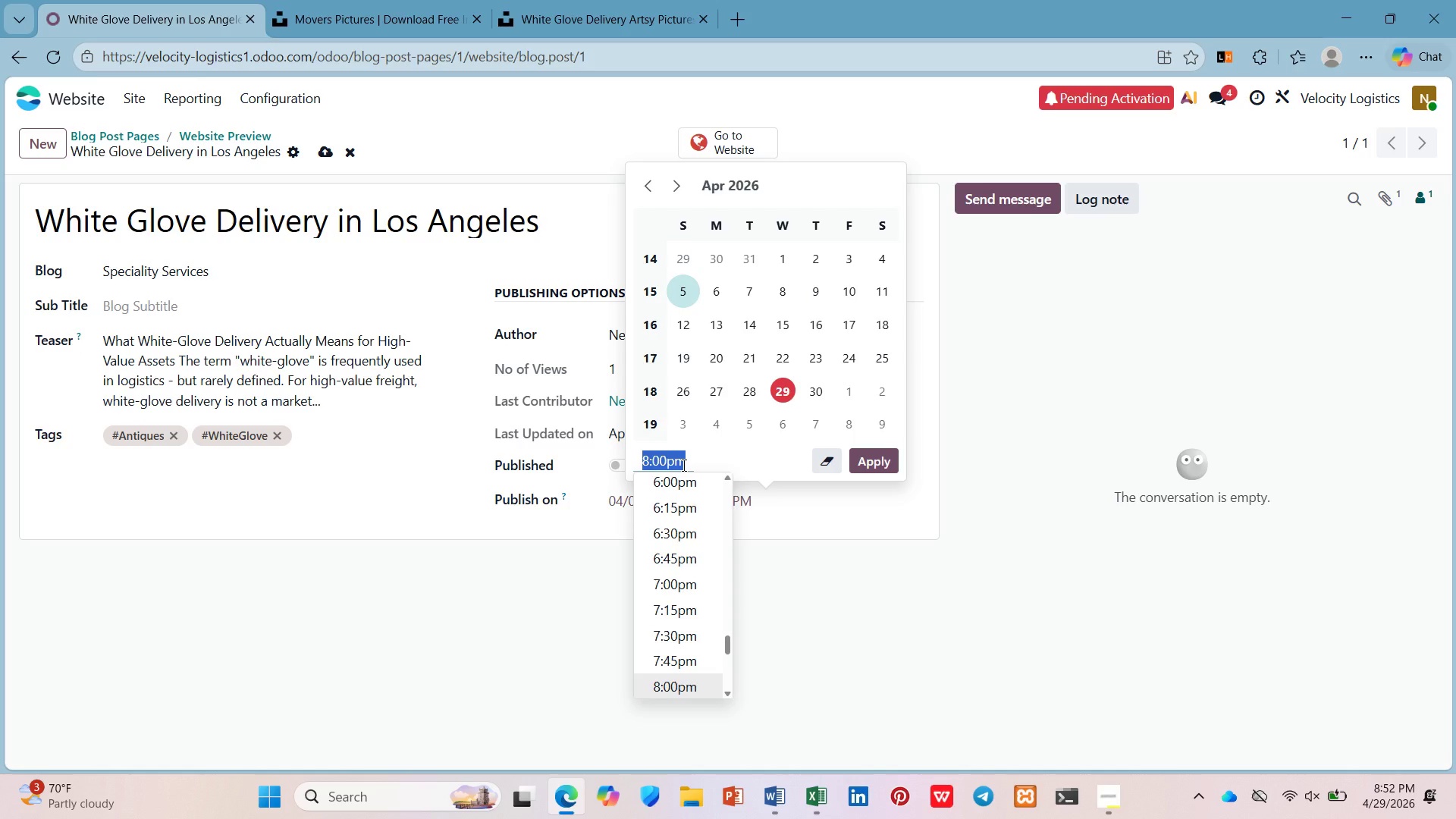 
key(Numpad9)
 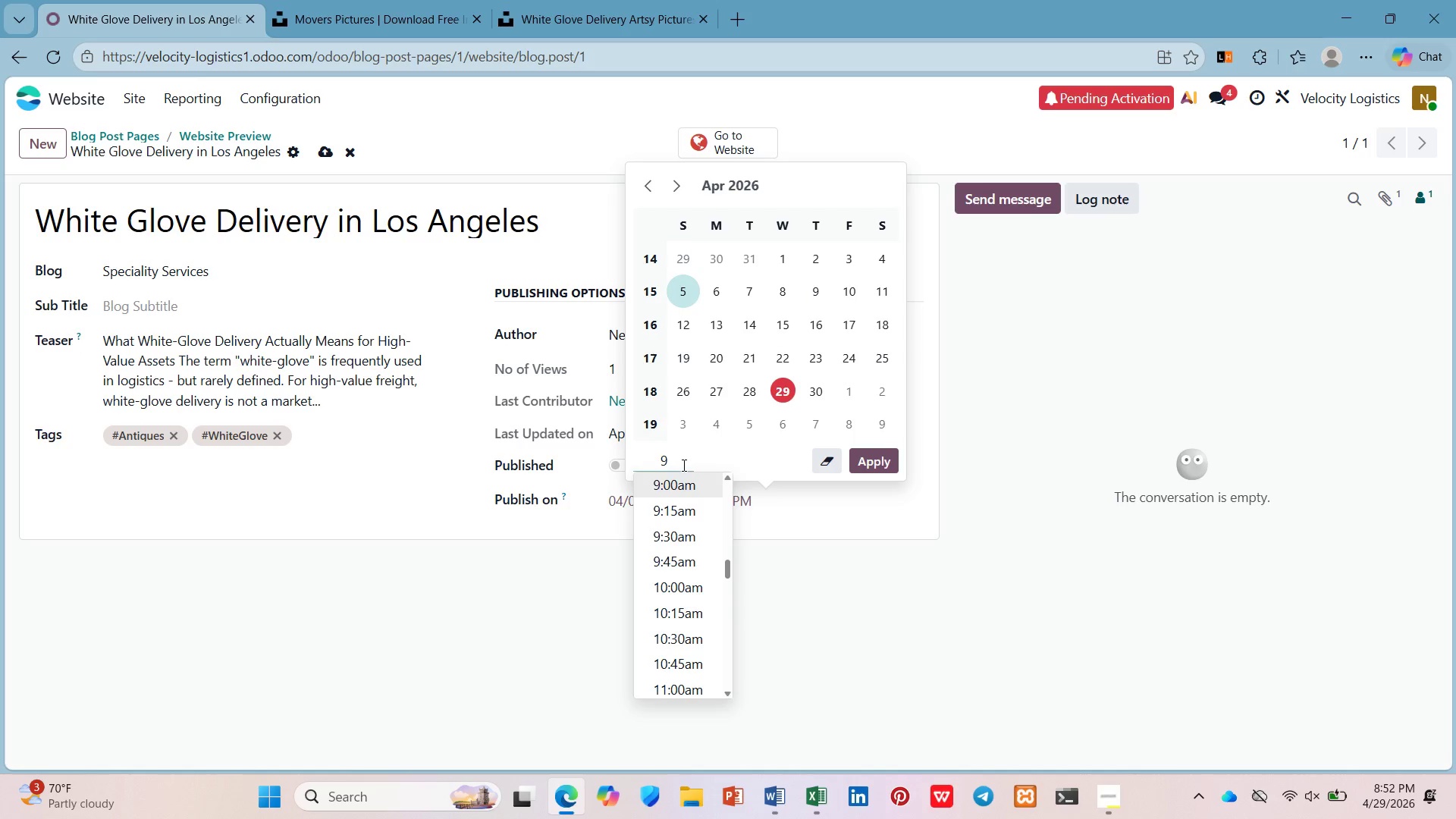 
key(Enter)
 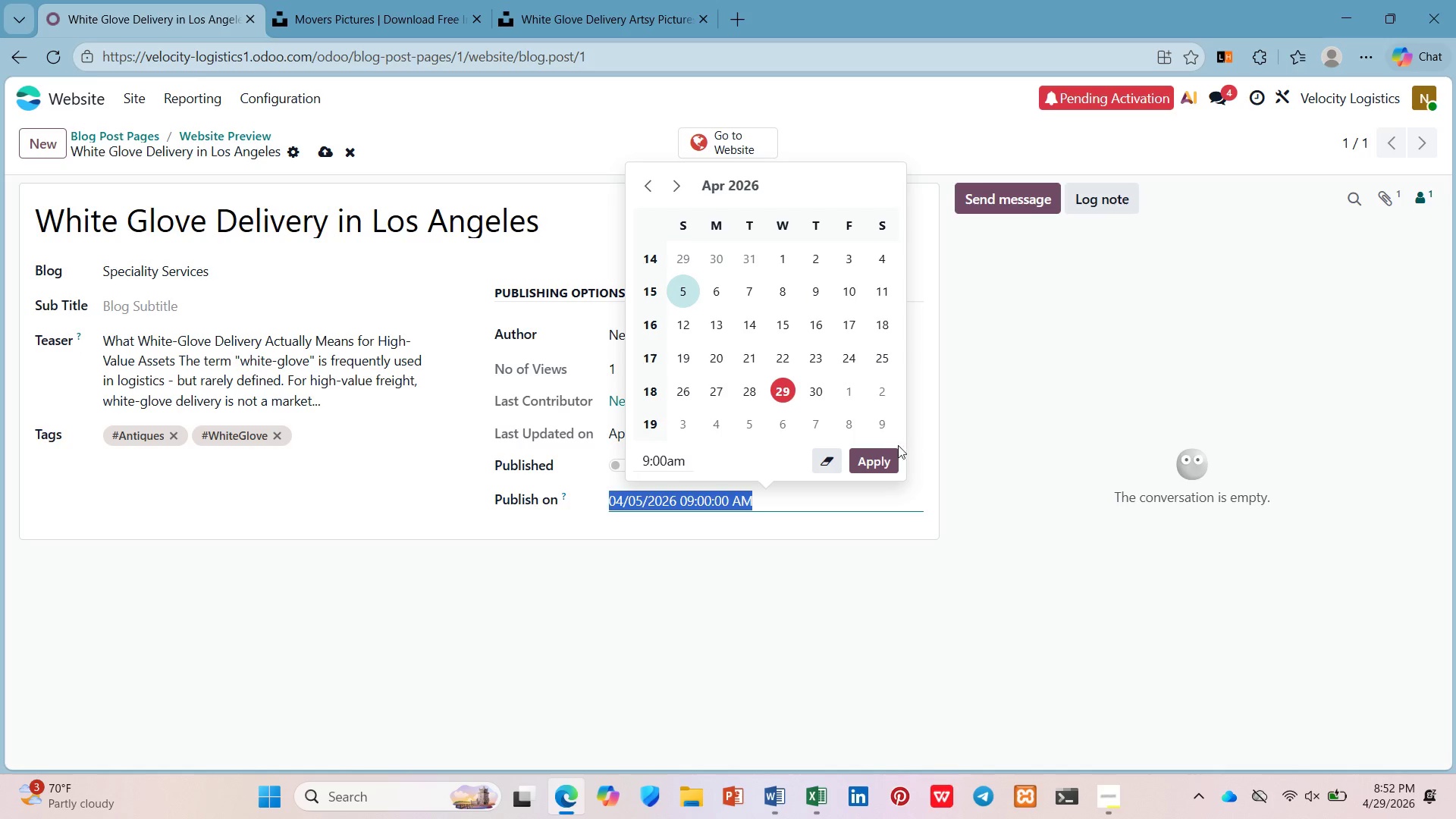 
left_click([879, 453])
 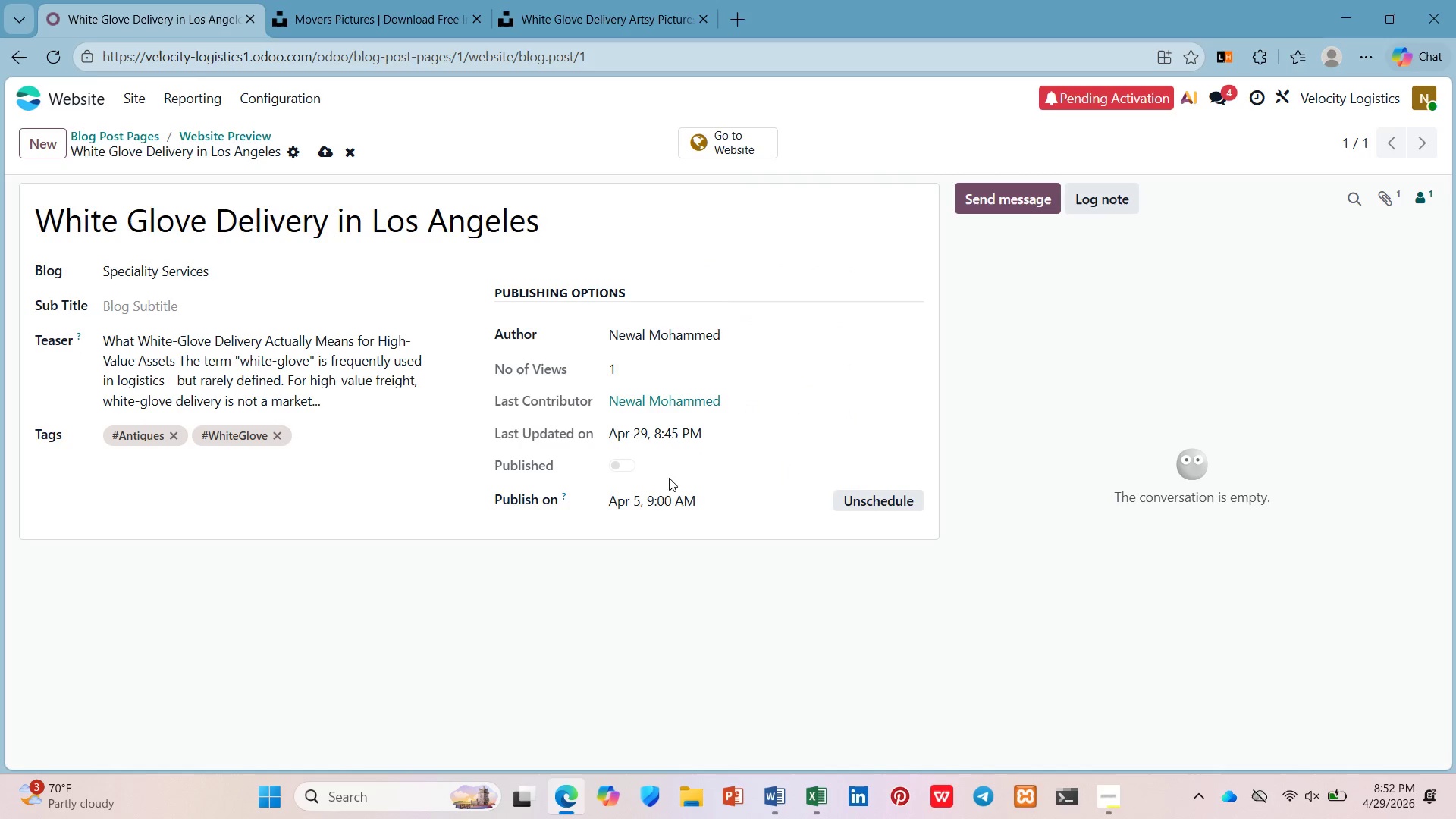 
left_click([661, 500])
 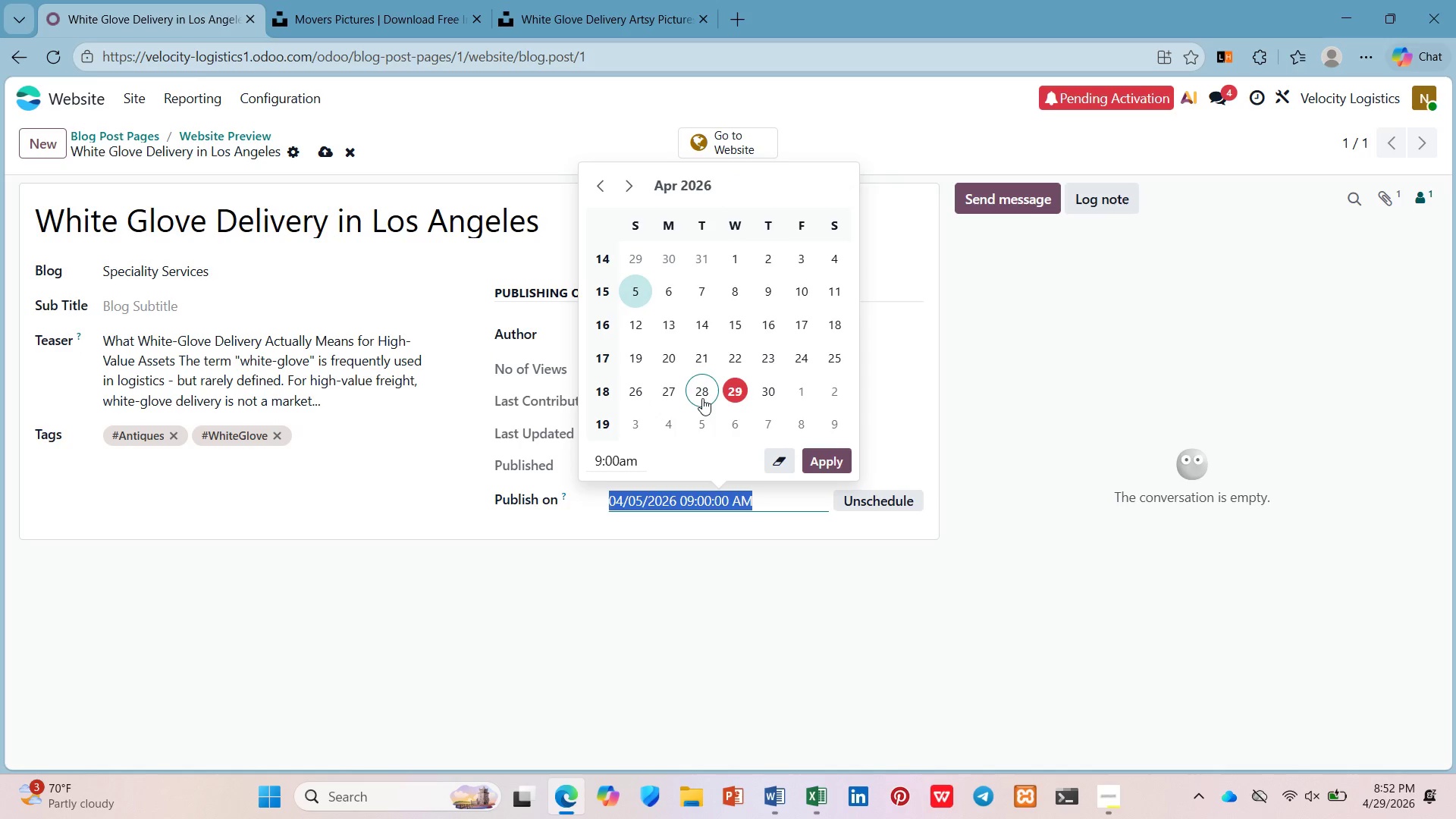 
scroll: coordinate [702, 398], scroll_direction: down, amount: 1.0
 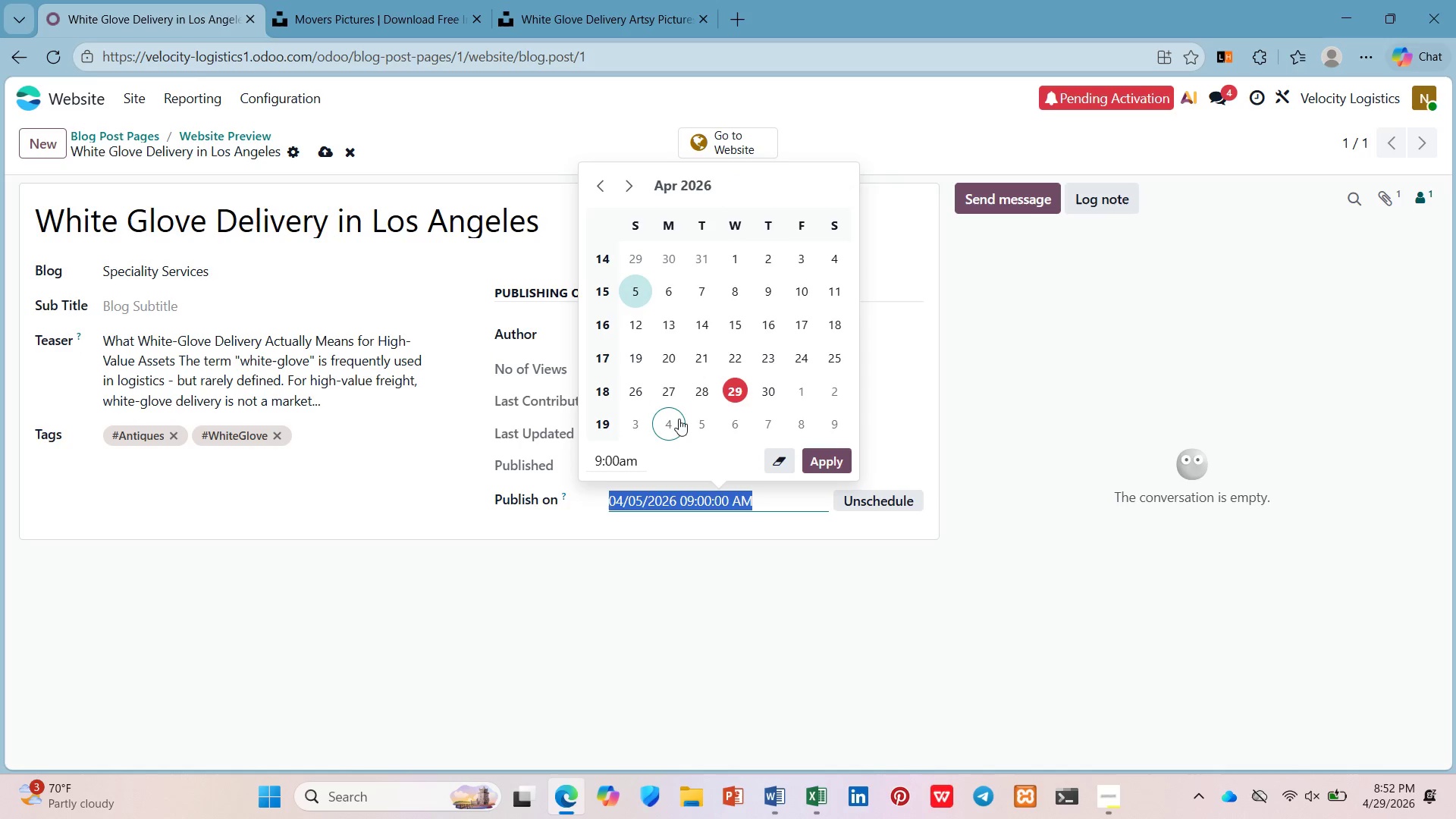 
left_click([704, 418])
 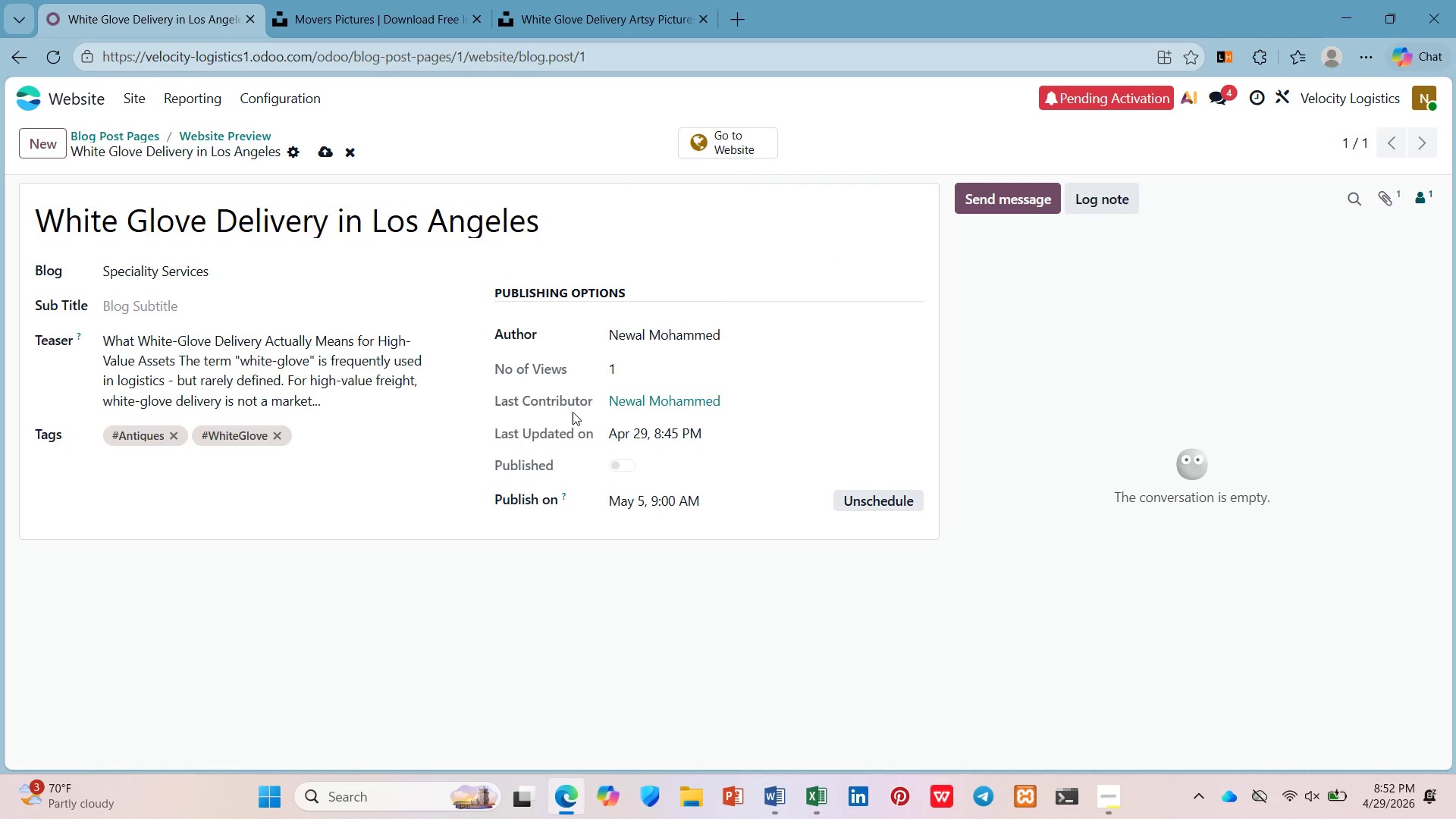 
wait(5.98)
 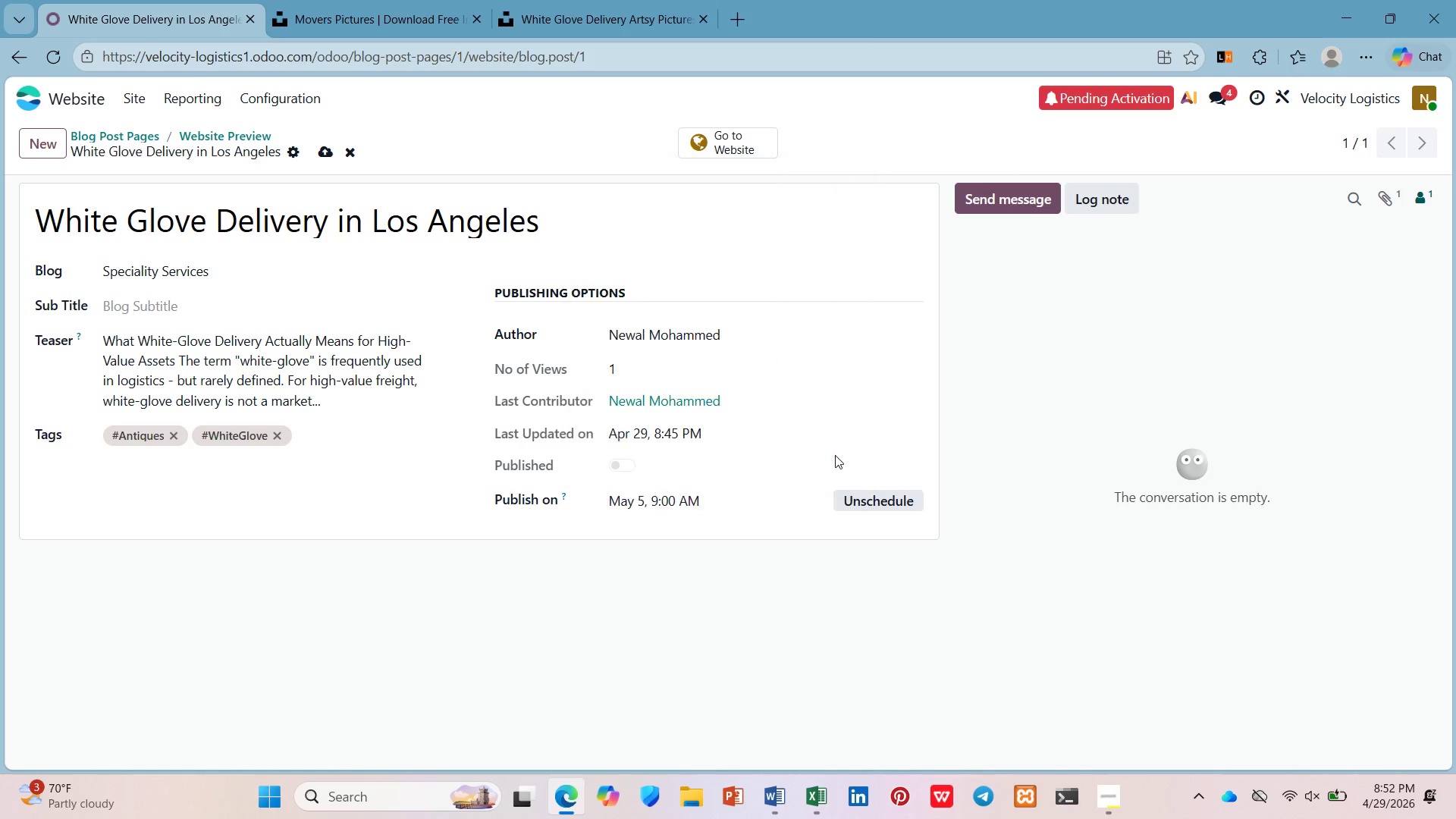 
left_click([329, 151])
 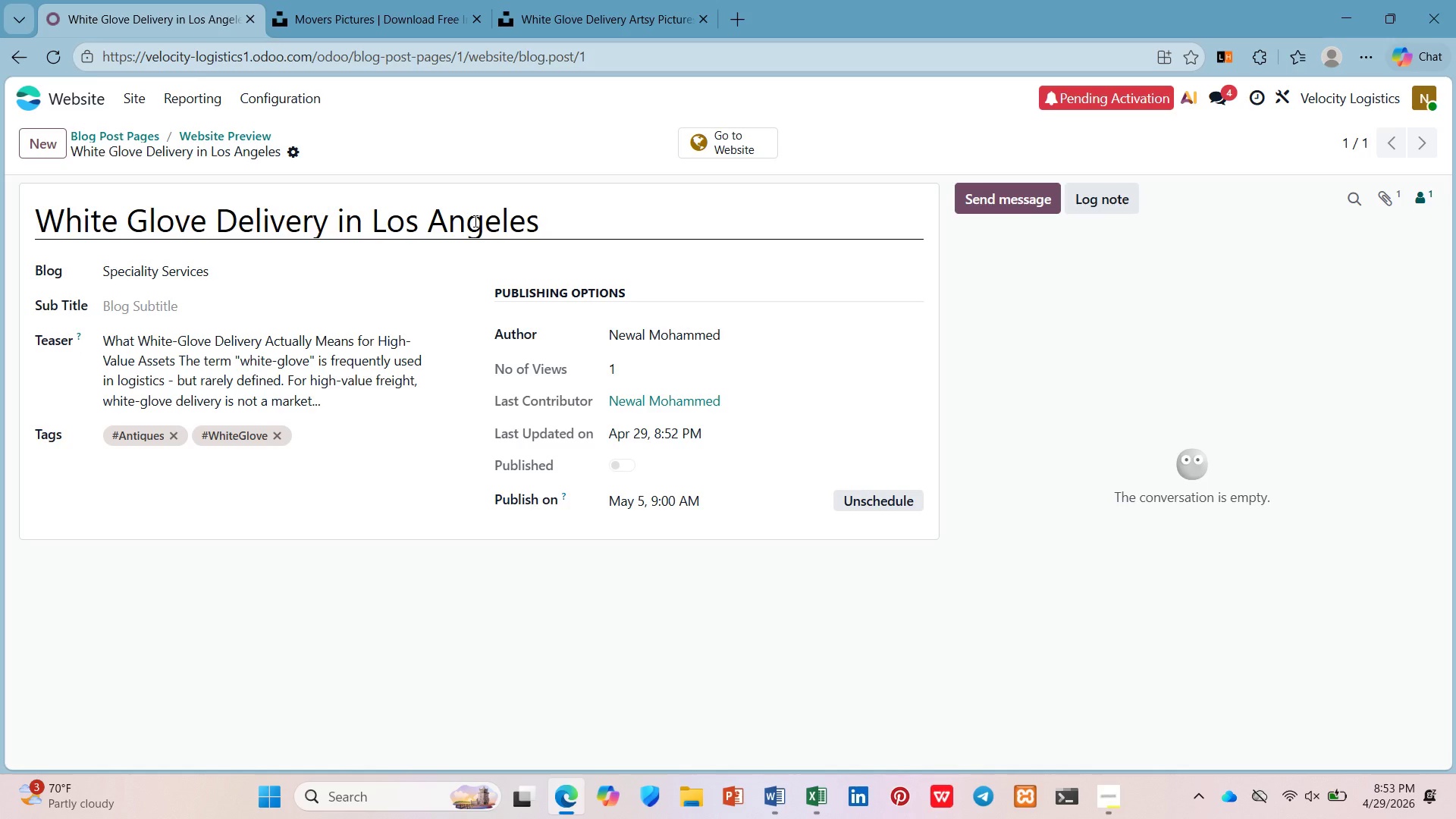 
wait(12.06)
 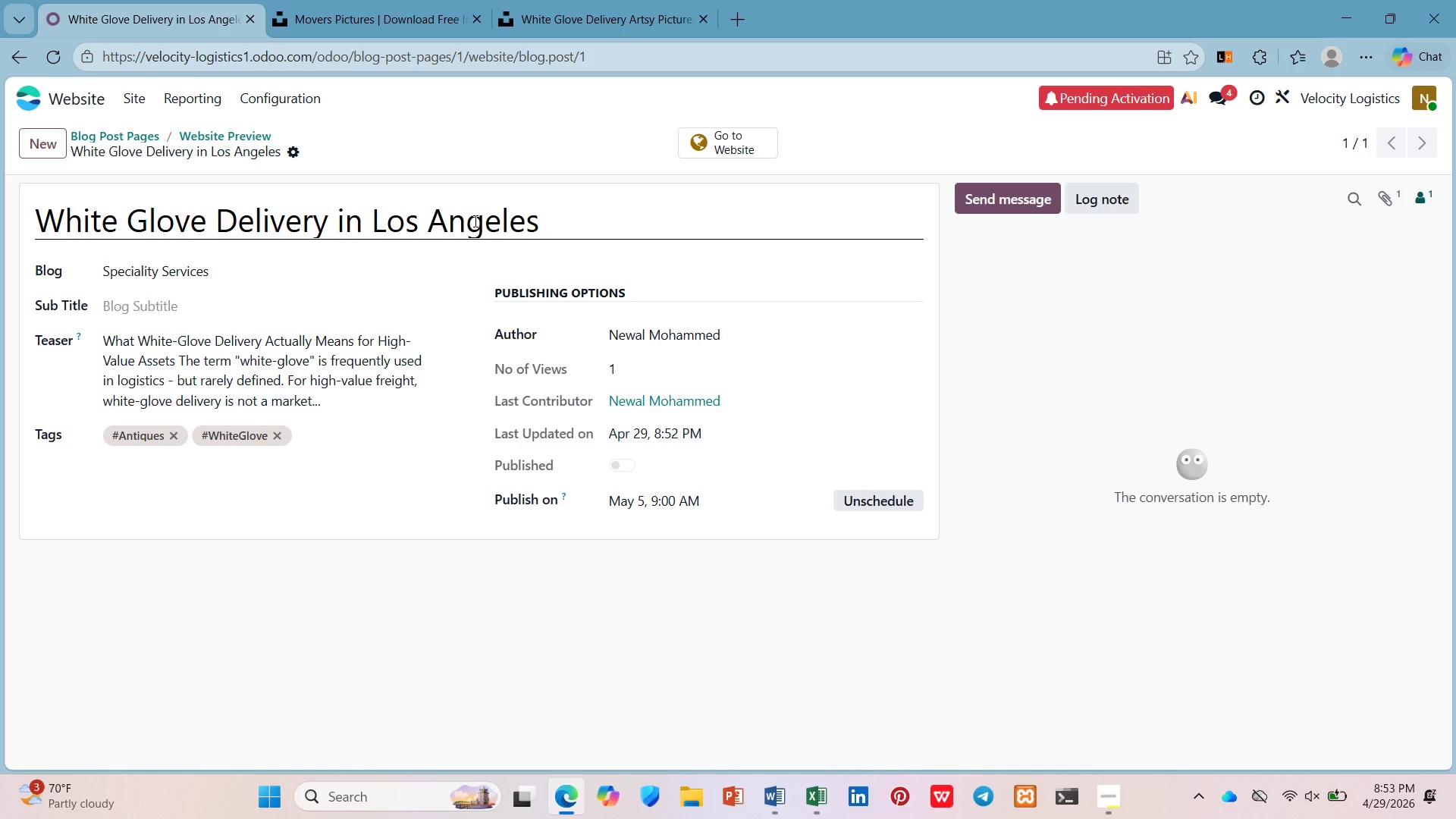 
left_click([142, 102])
 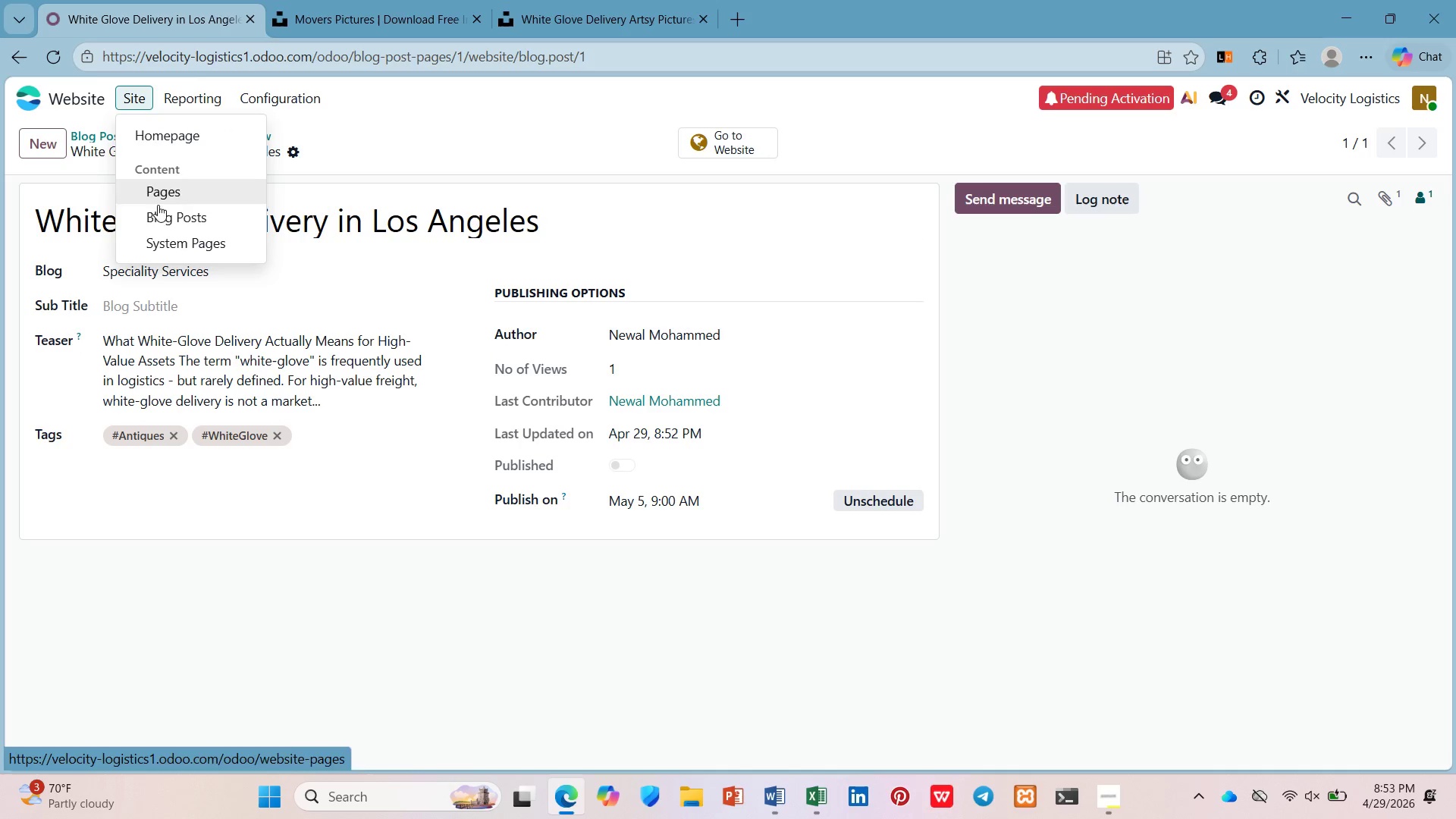 
left_click([162, 223])
 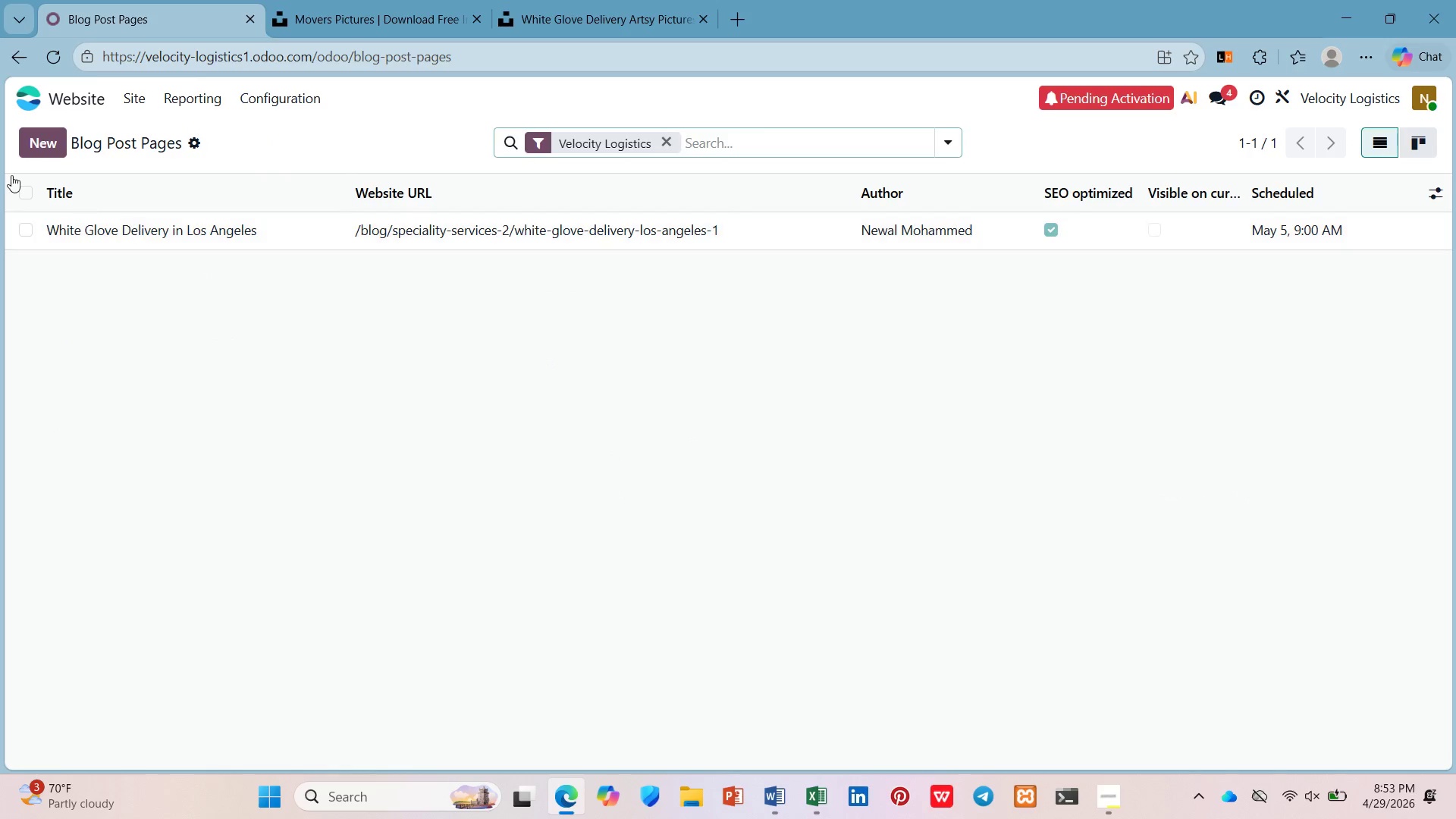 
left_click([31, 146])
 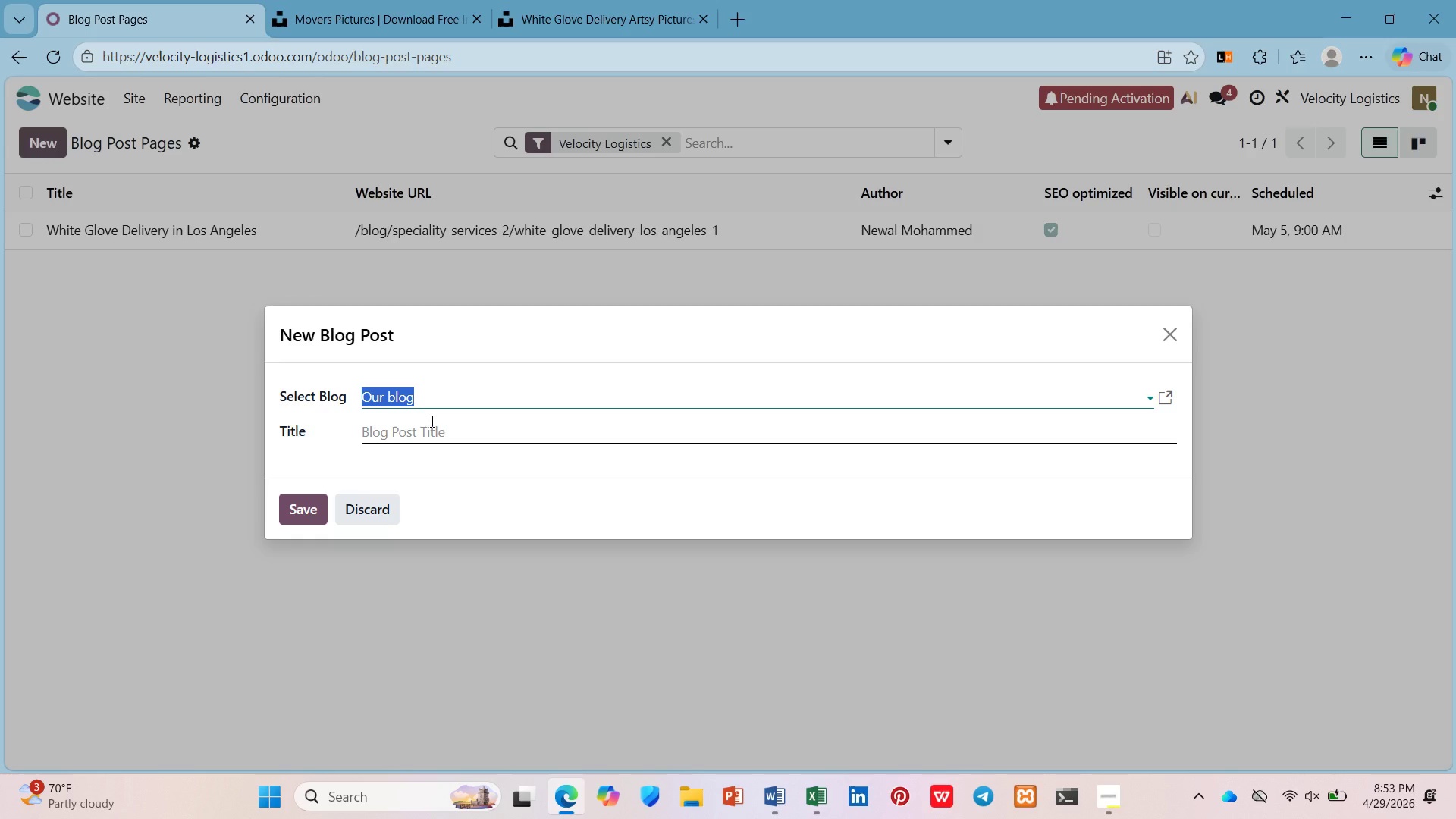 
left_click([460, 389])
 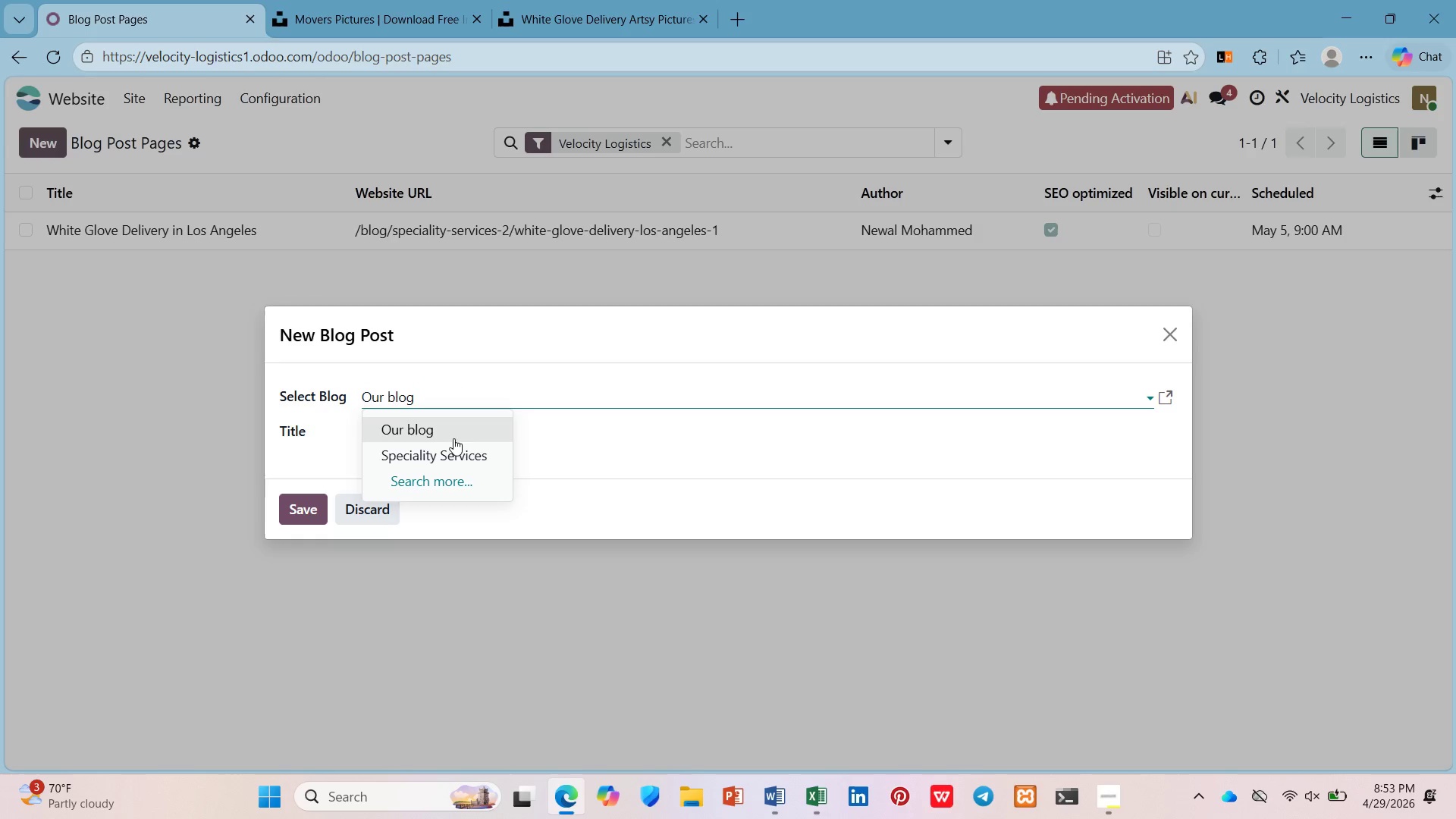 
left_click([460, 460])
 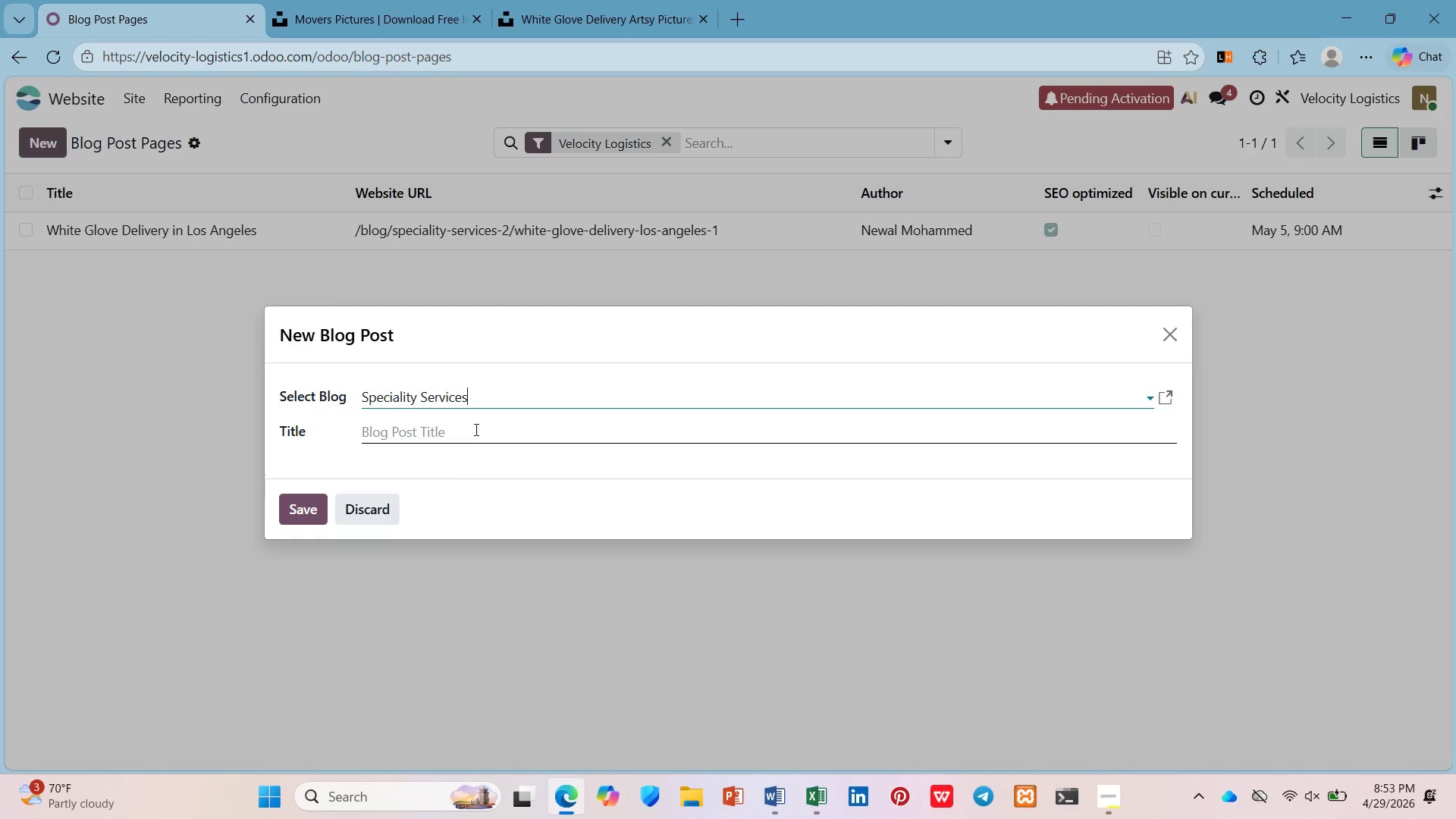 
left_click([475, 428])
 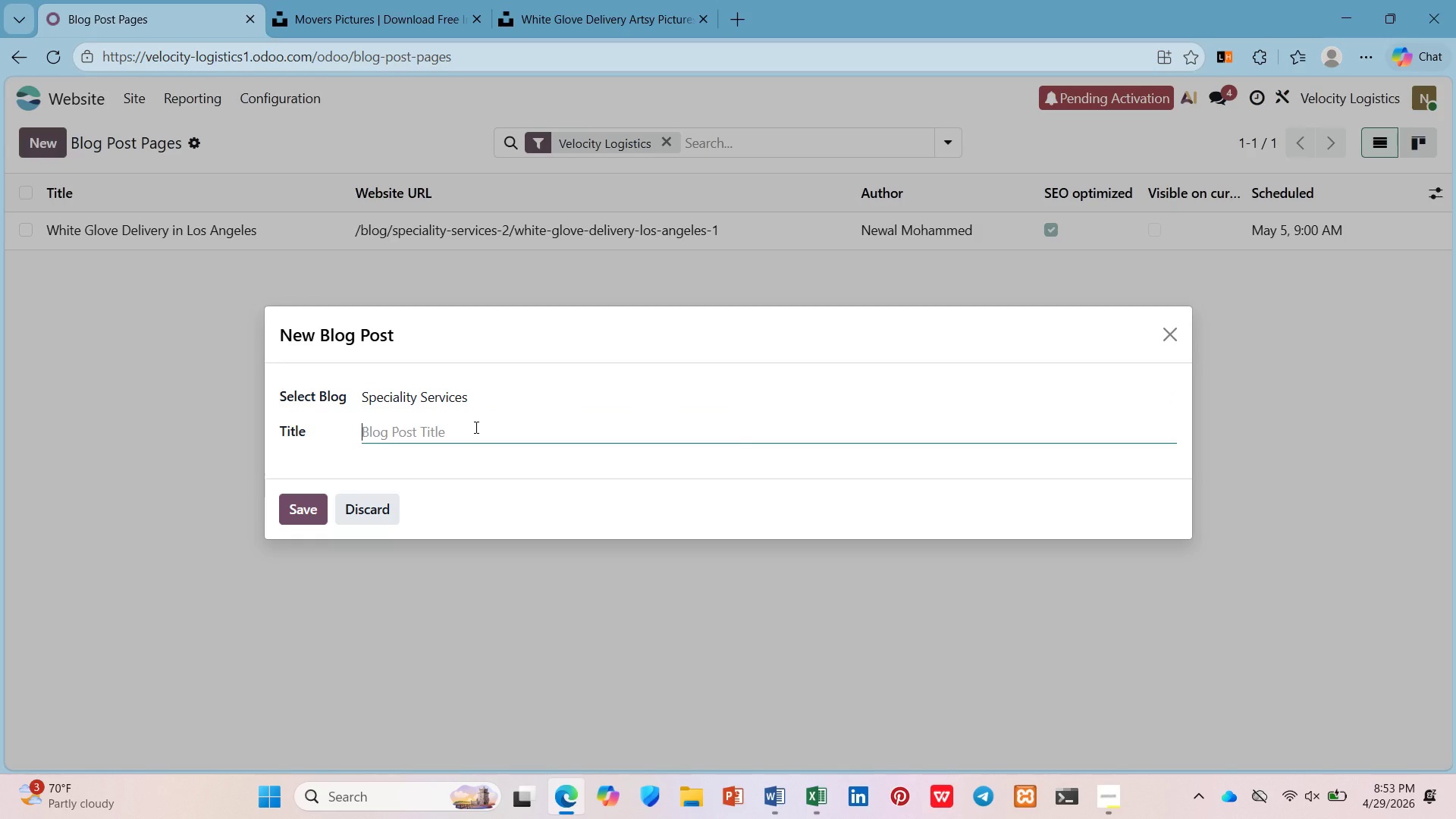 
type(Bespoke Crafting D)
key(Backspace)
type(Solutions in London | Cuso)
key(Backspace)
type(tom Plywood C)
 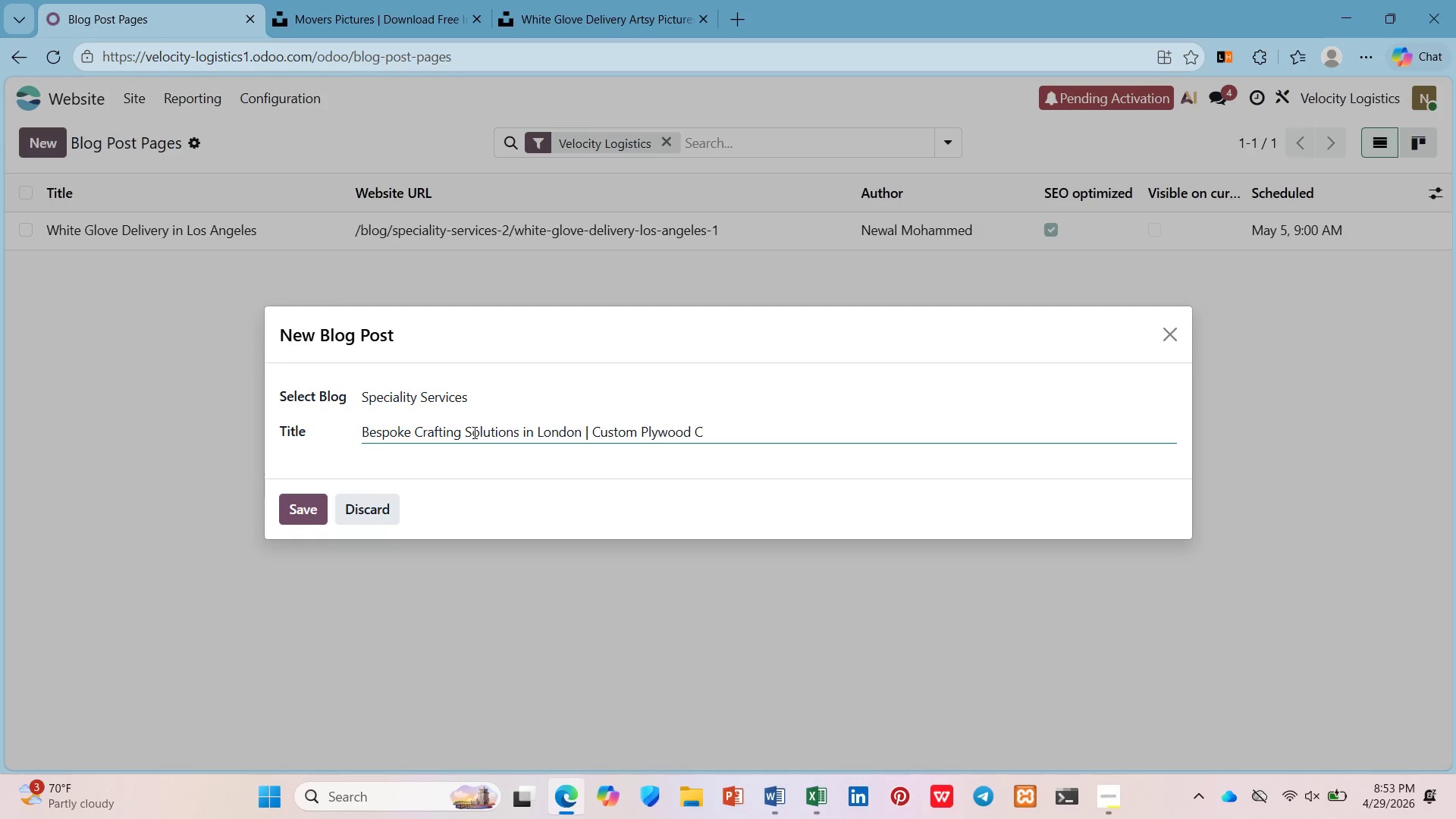 
wait(7.42)
 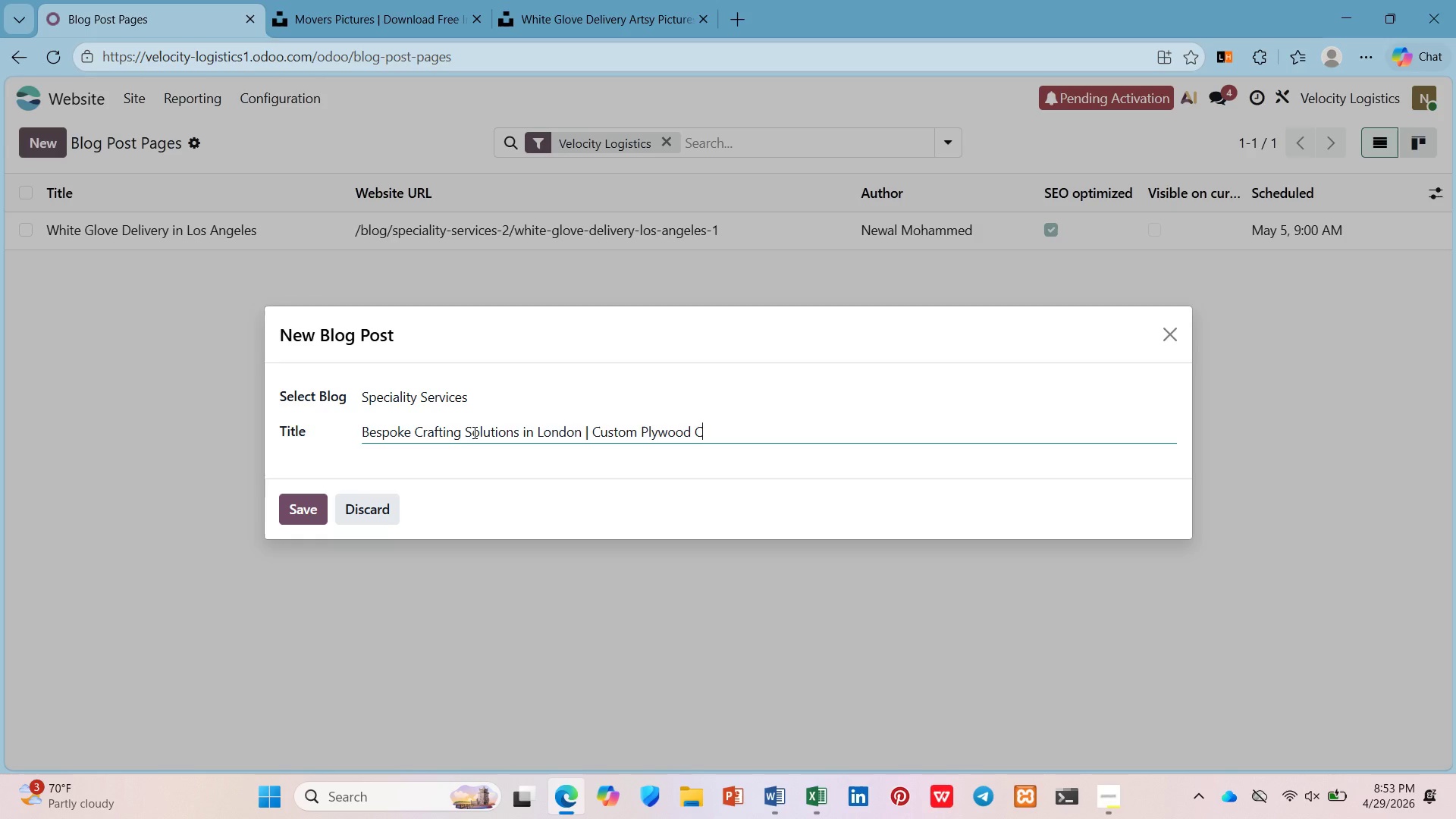 
type(a)
key(Backspace)
type(radting fo rFine Art)
 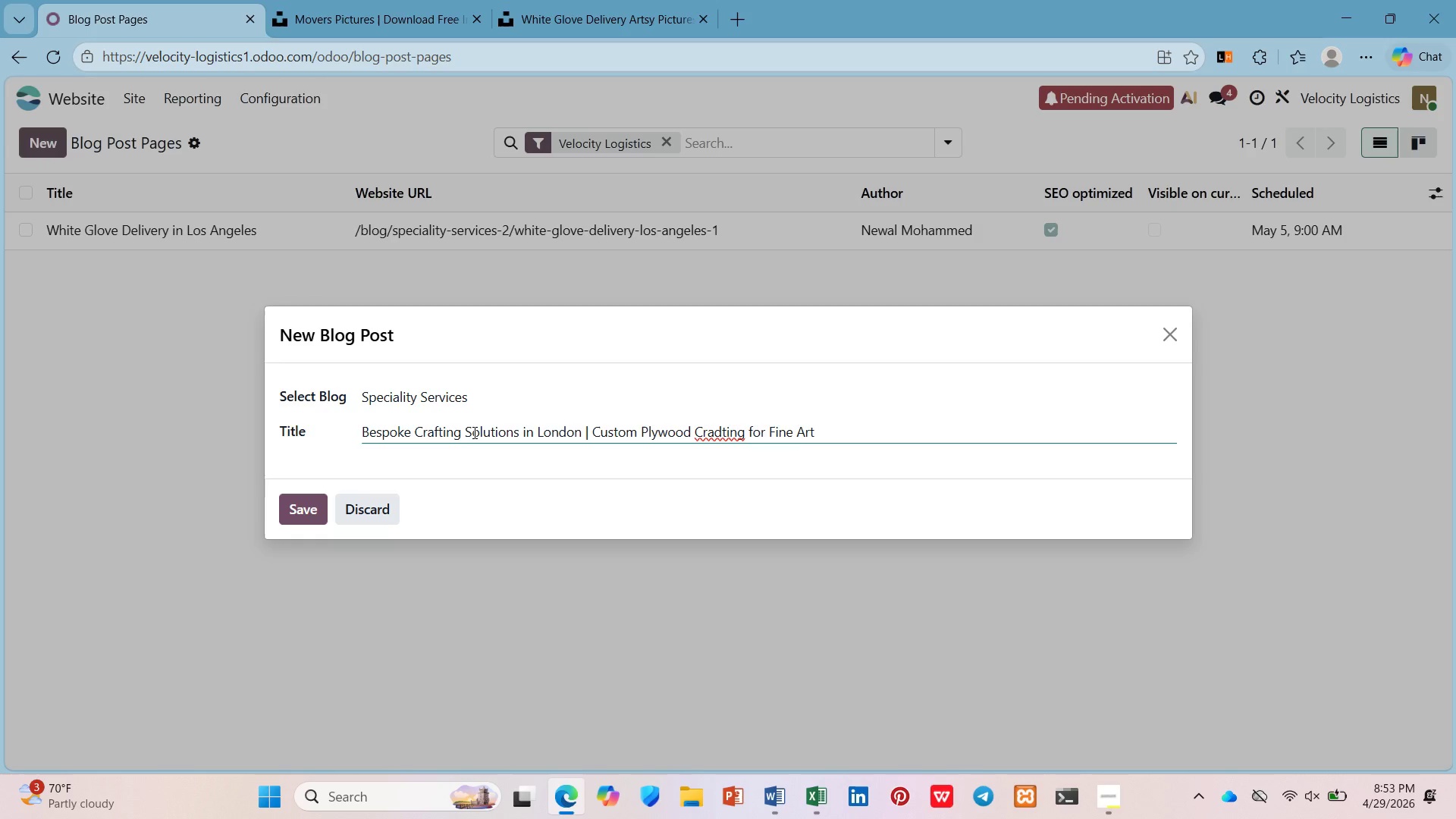 
left_click([724, 435])
 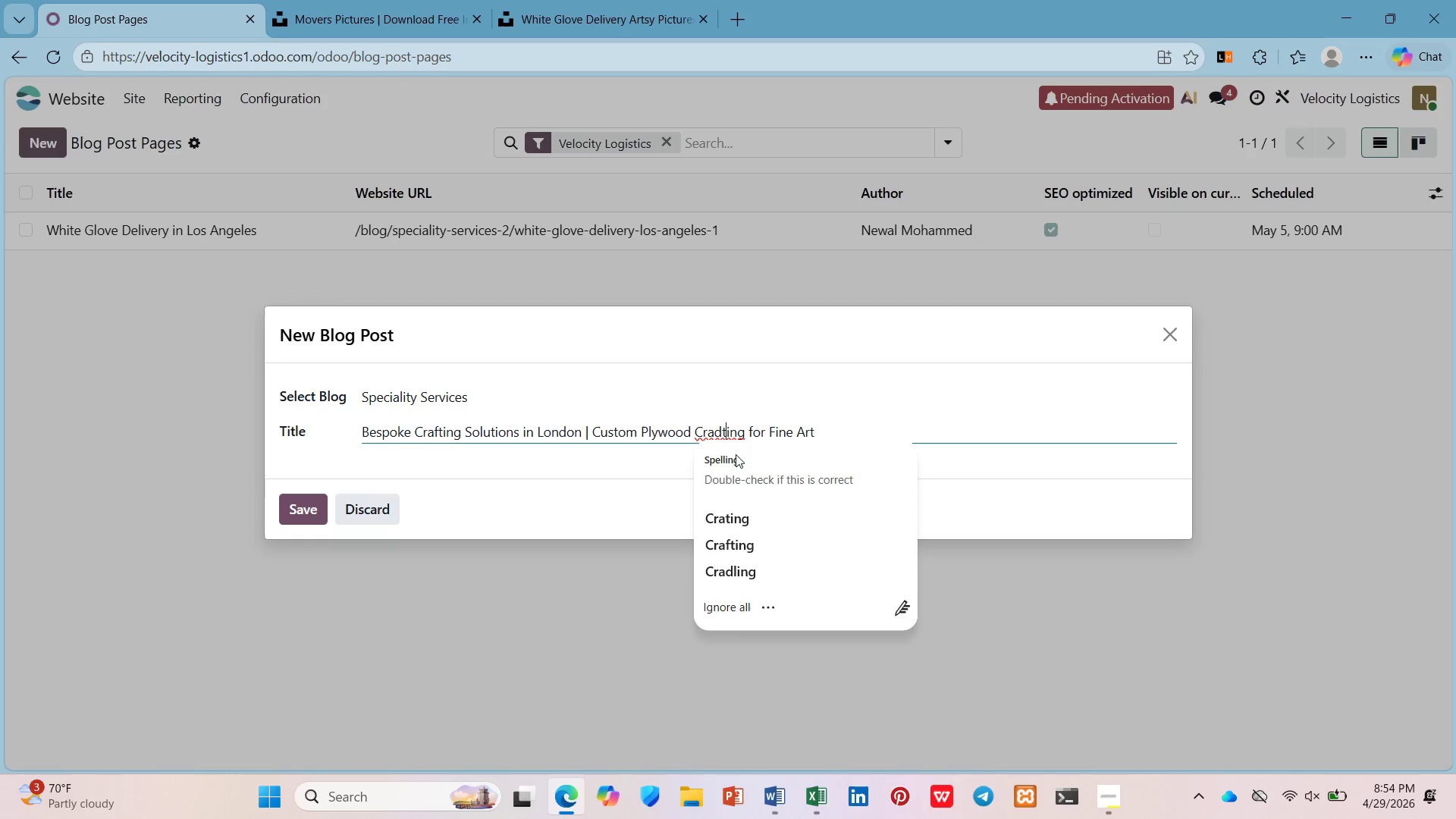 
left_click([748, 556])
 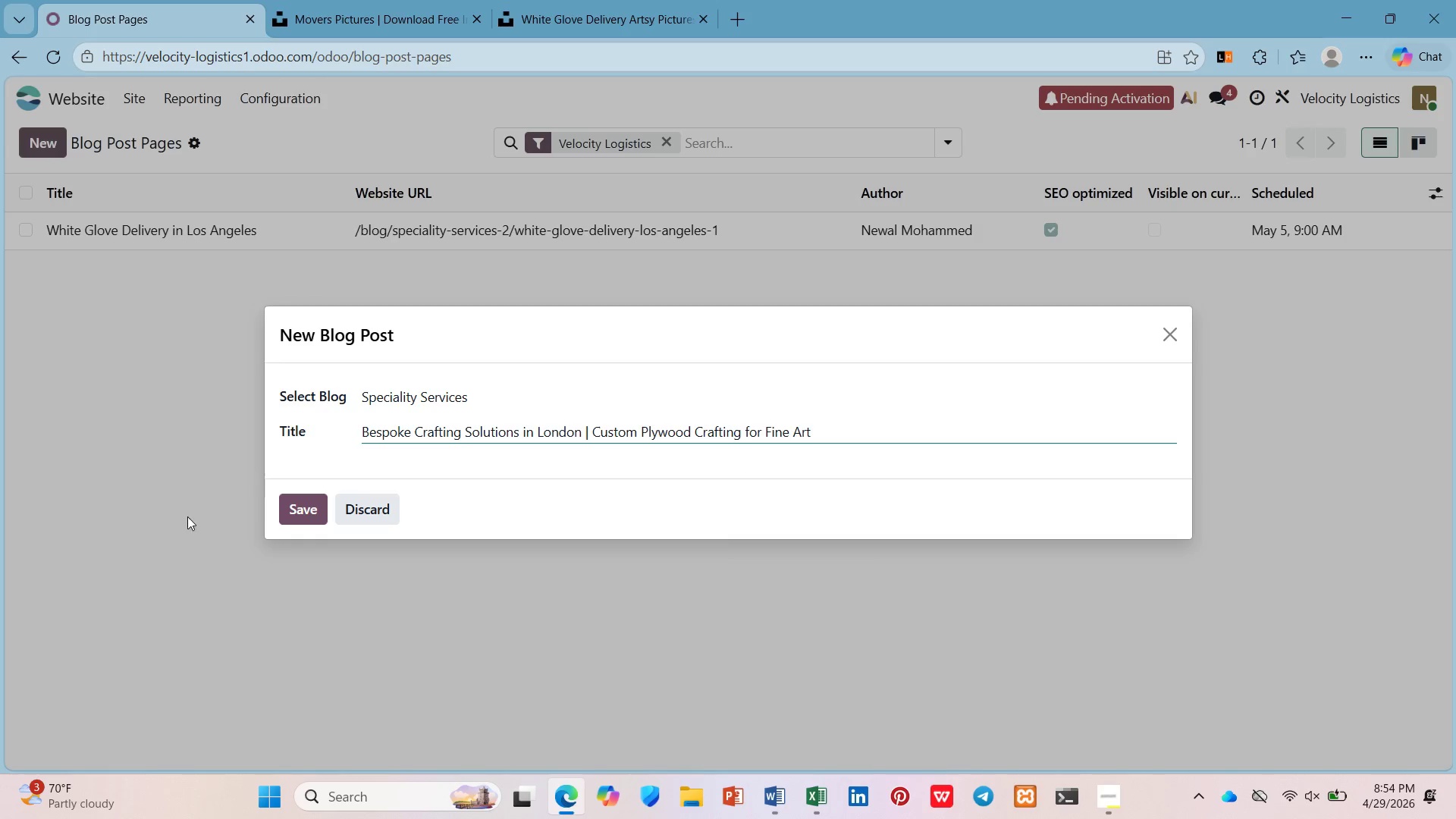 
left_click([309, 514])
 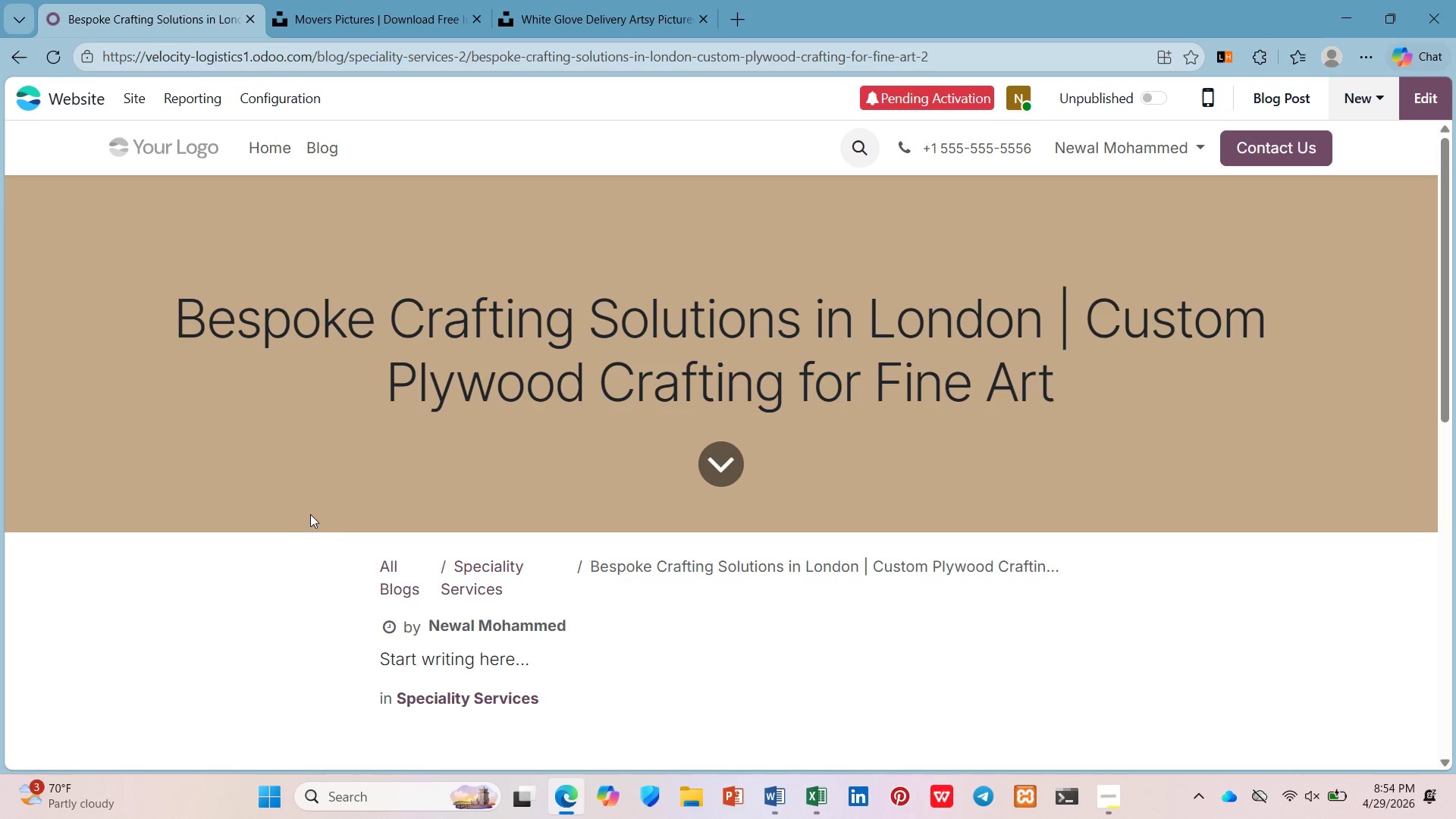 
left_click([319, 472])
 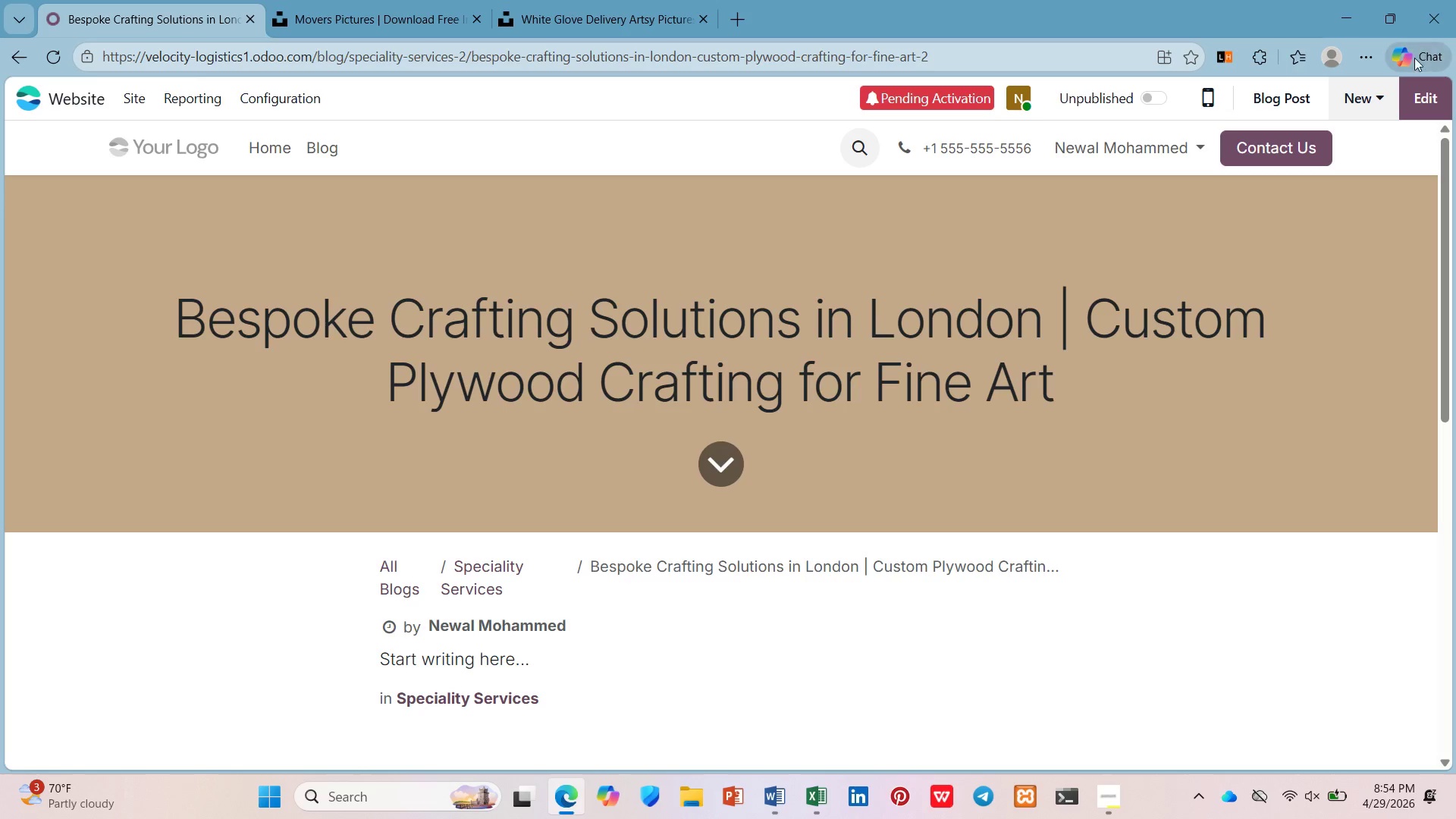 
left_click([1435, 94])
 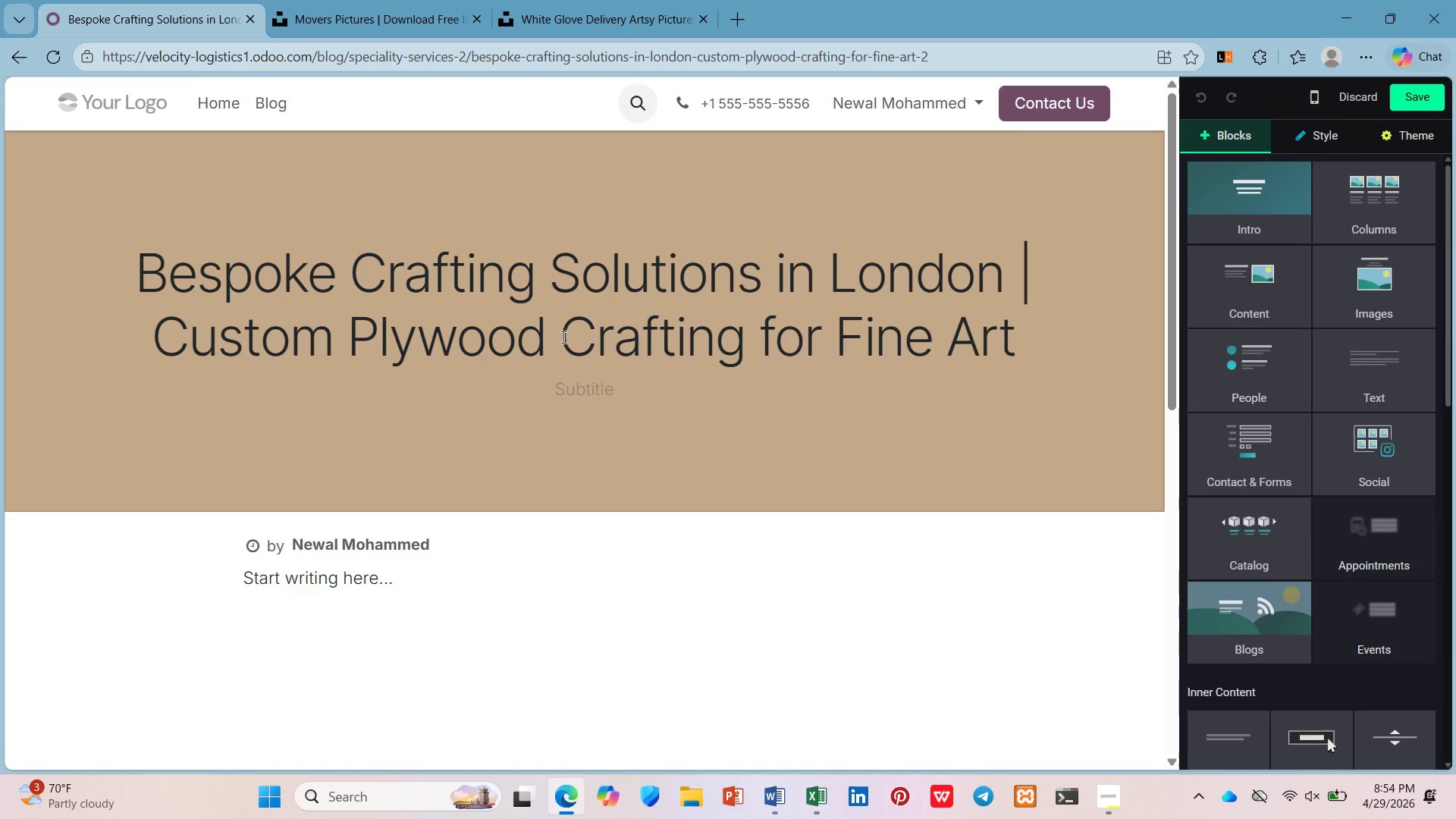 
left_click([570, 328])
 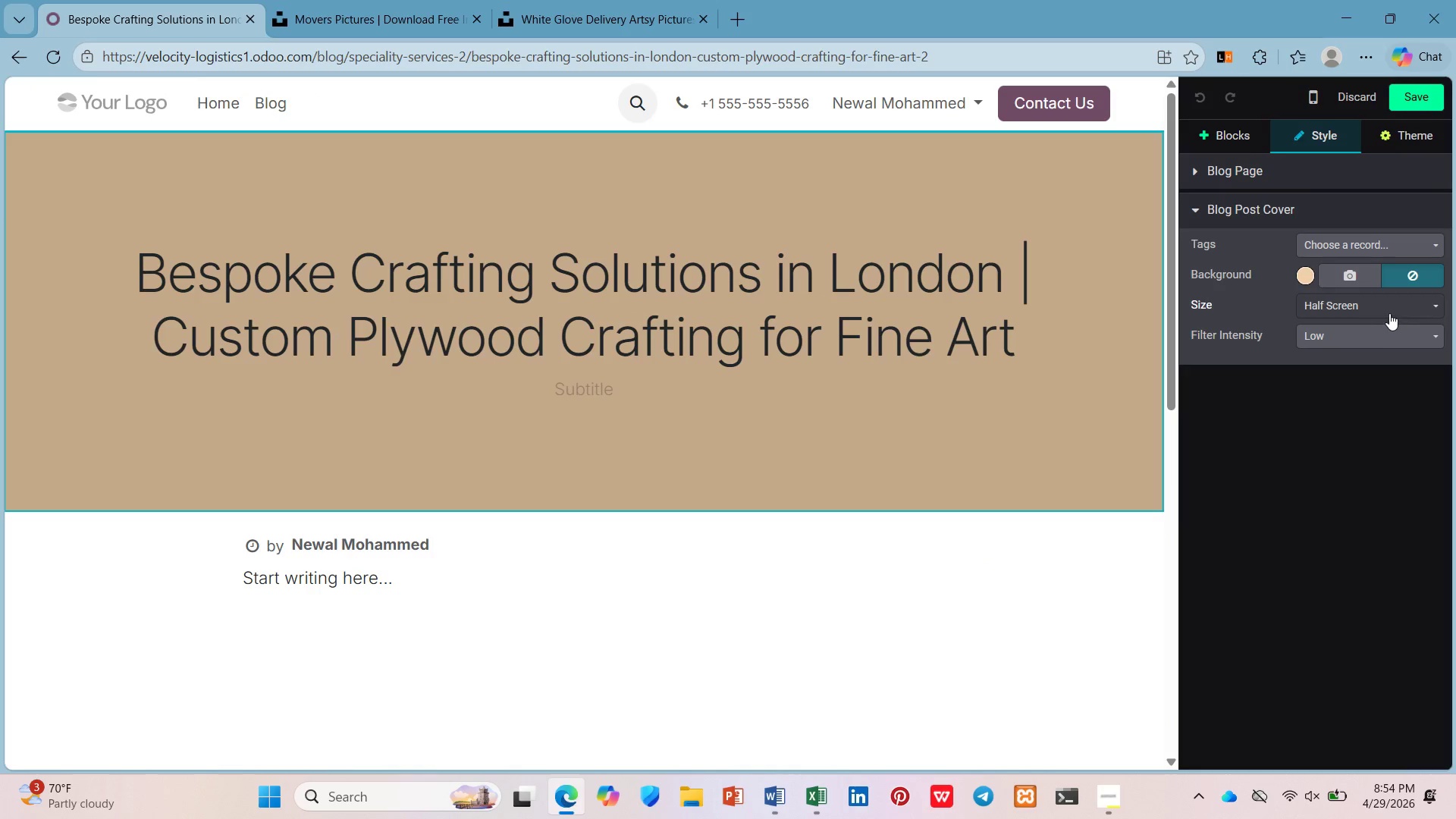 
mouse_move([1364, 291])
 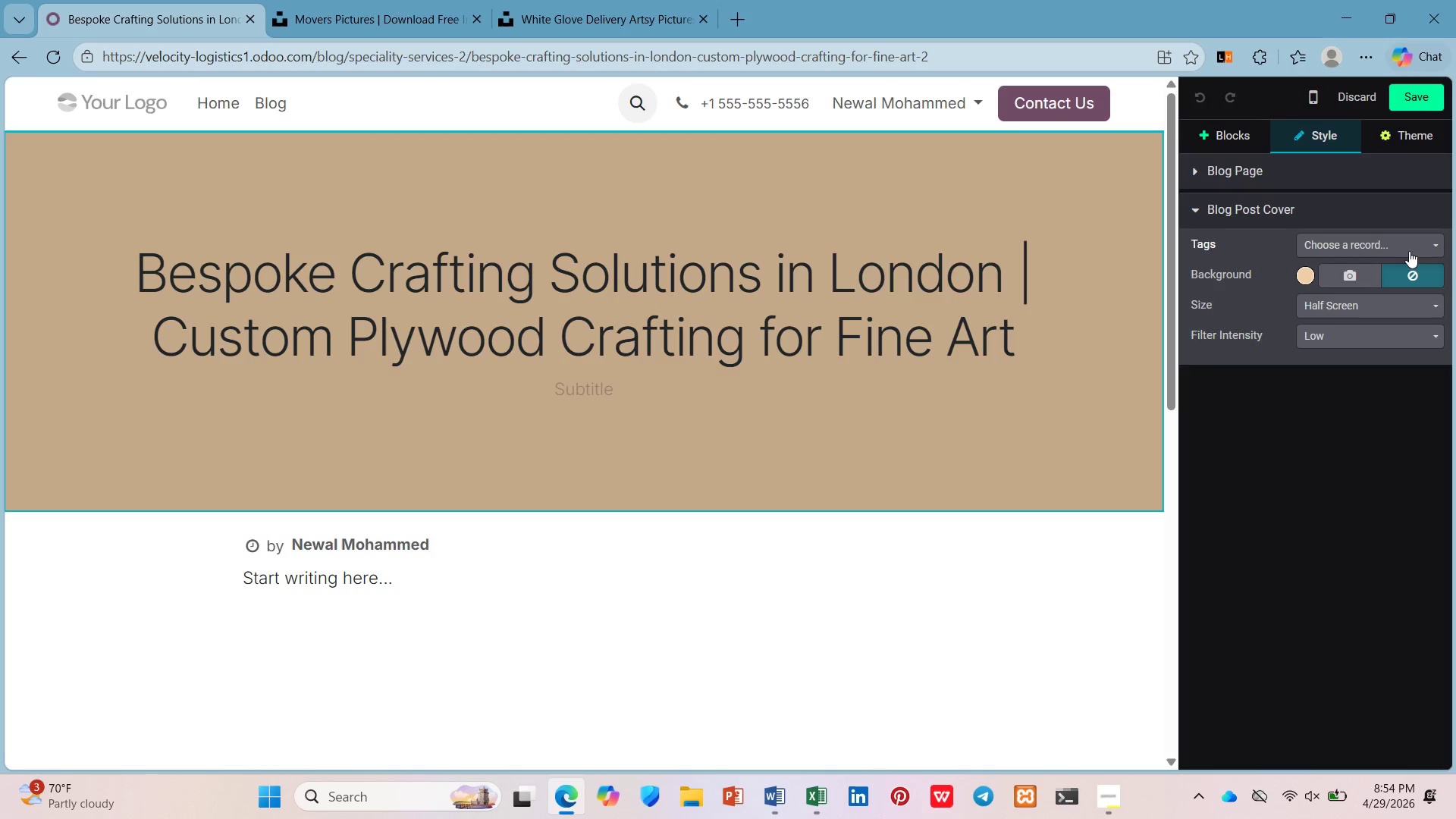 
left_click([1412, 239])
 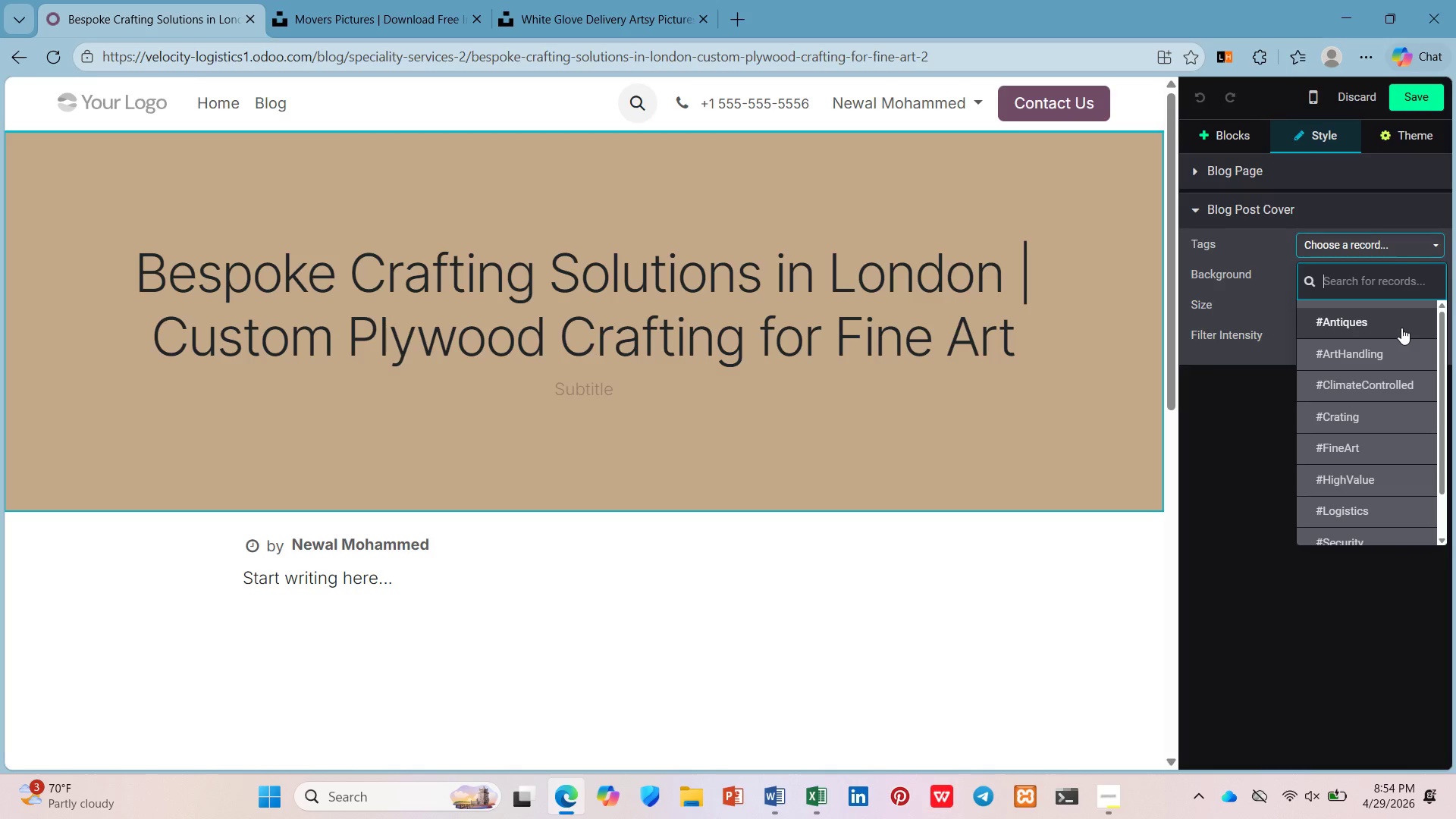 
type(cr)
 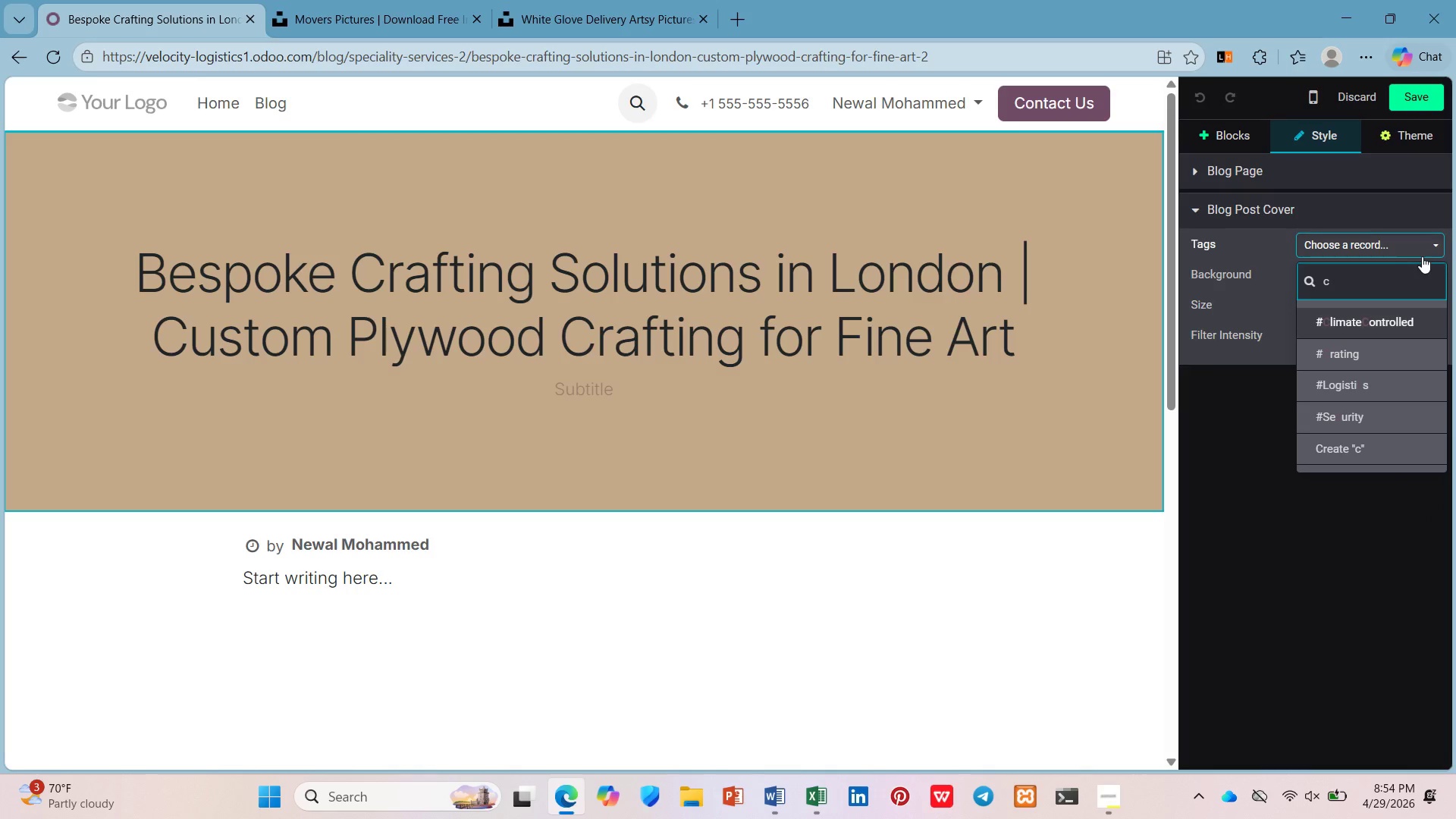 
key(Backspace)
 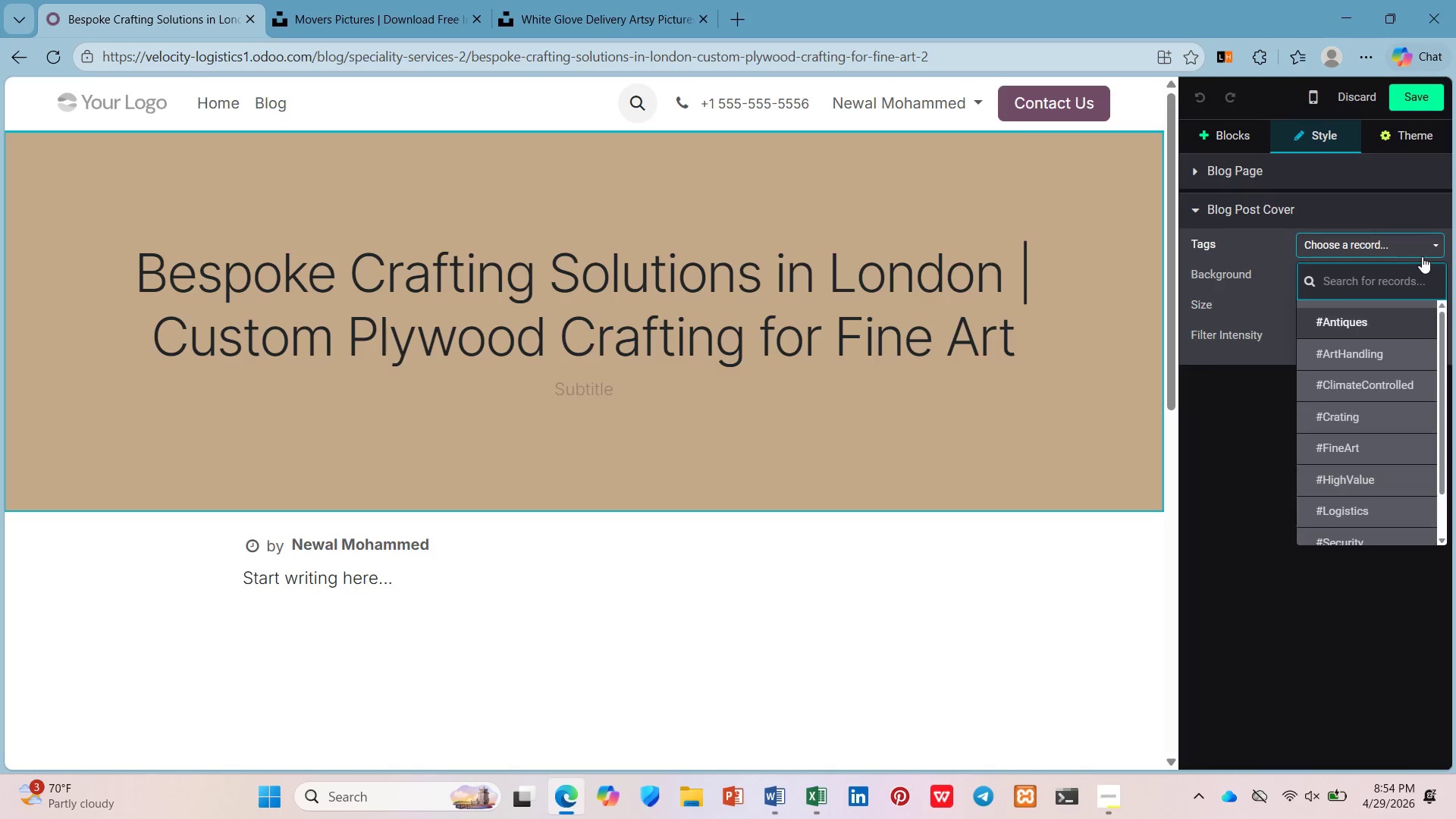 
key(Backspace)
 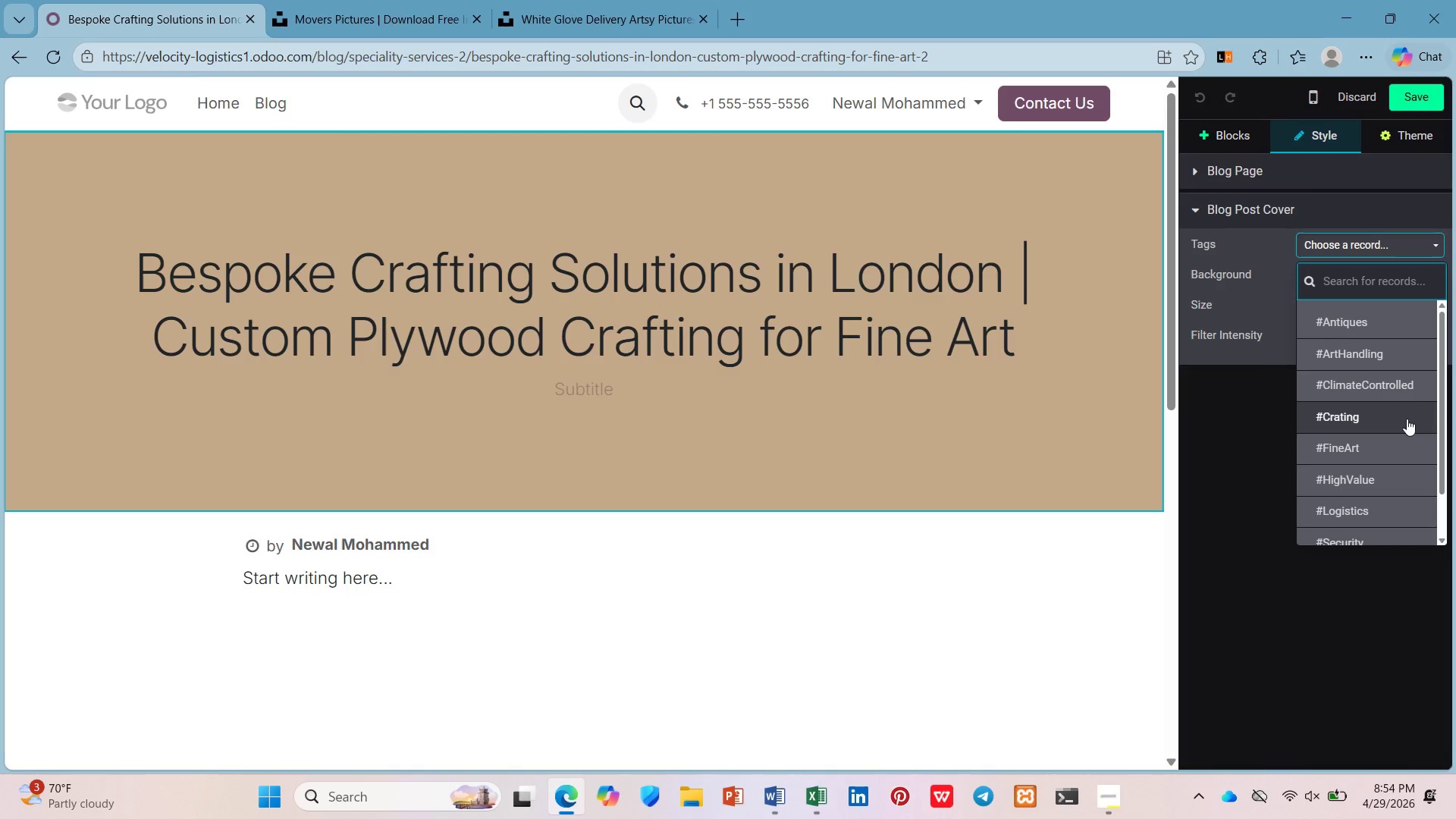 
left_click([1407, 419])
 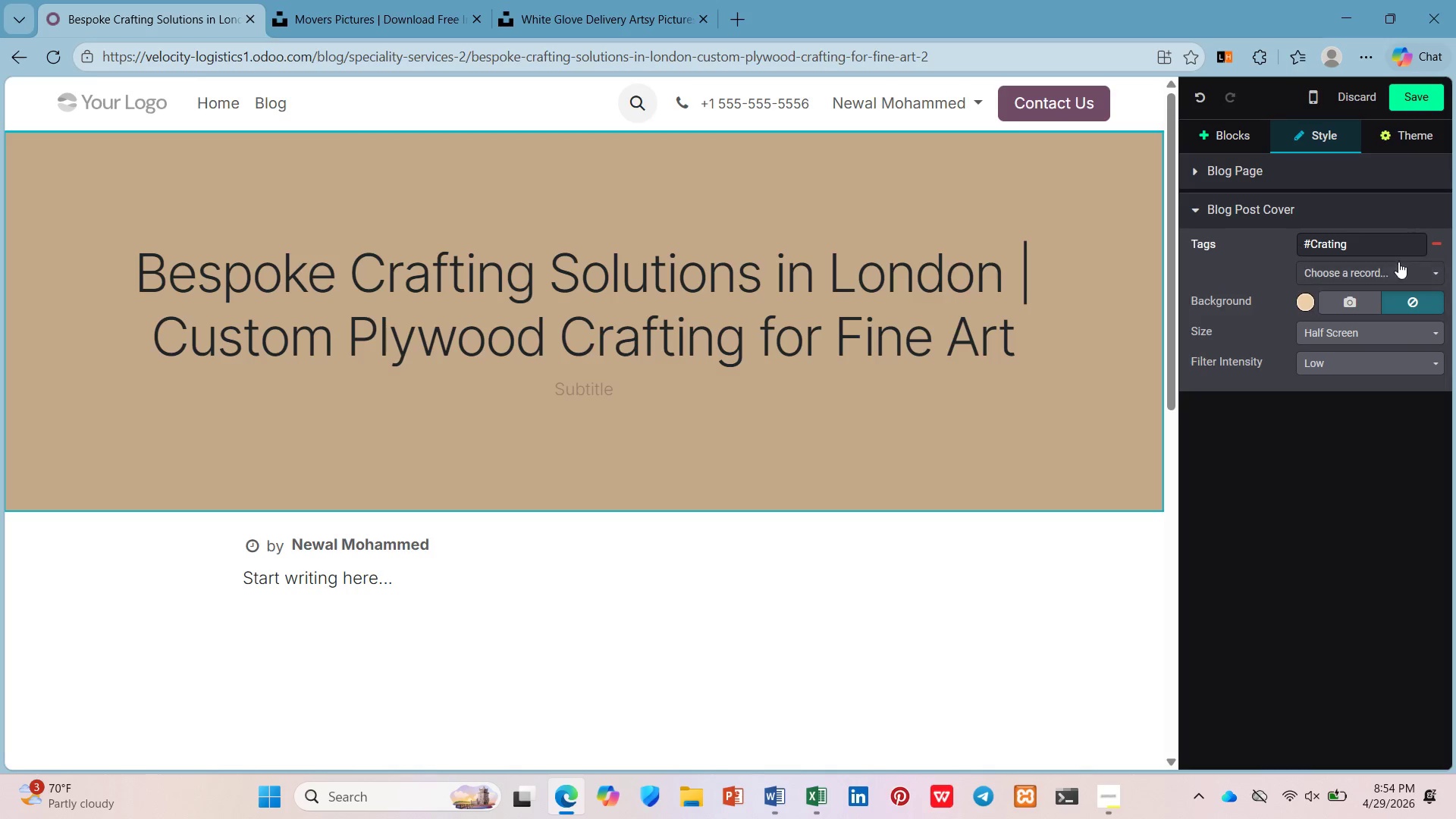 
left_click([1399, 263])
 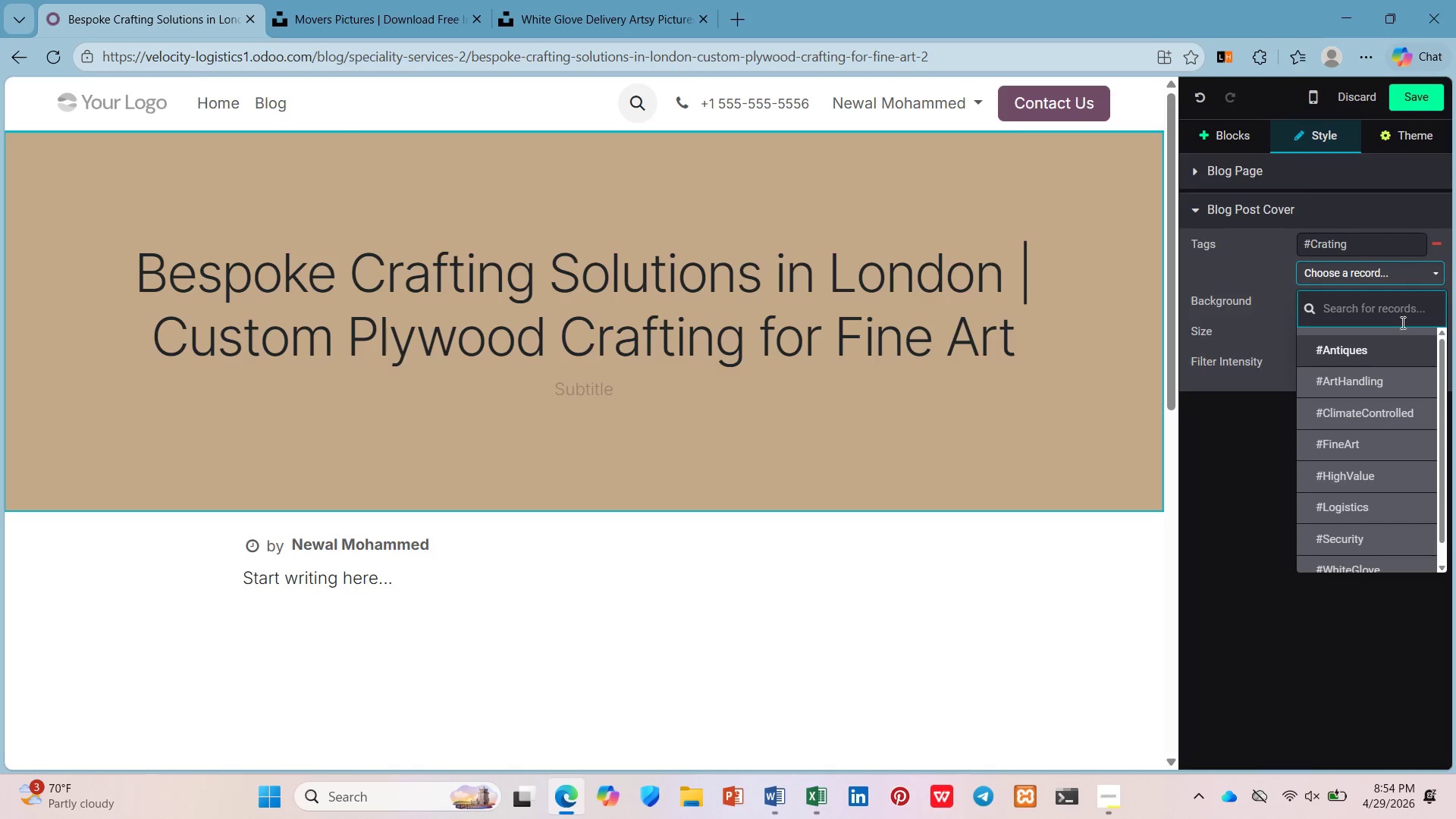 
left_click([1401, 380])
 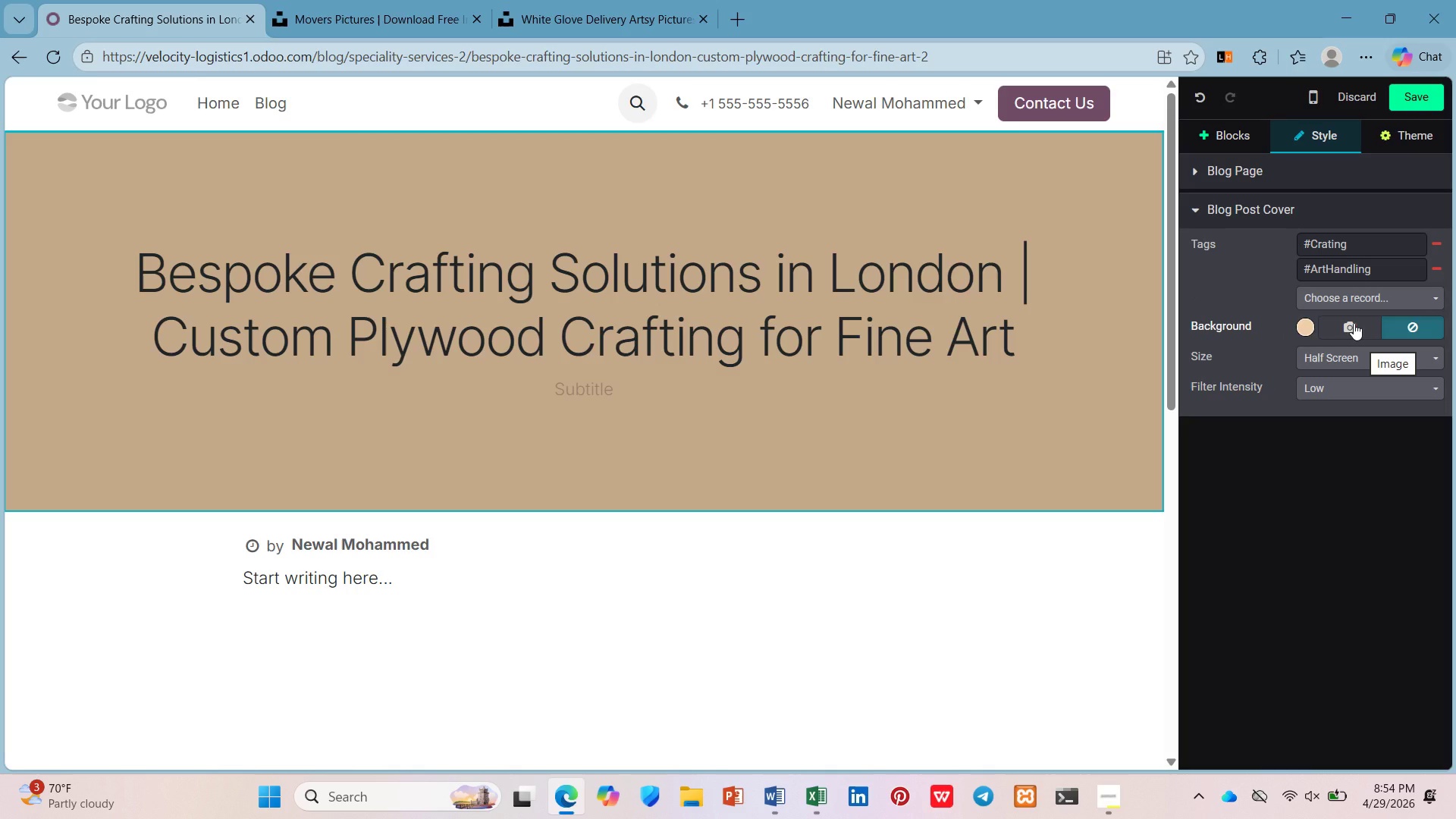 
left_click([1354, 323])
 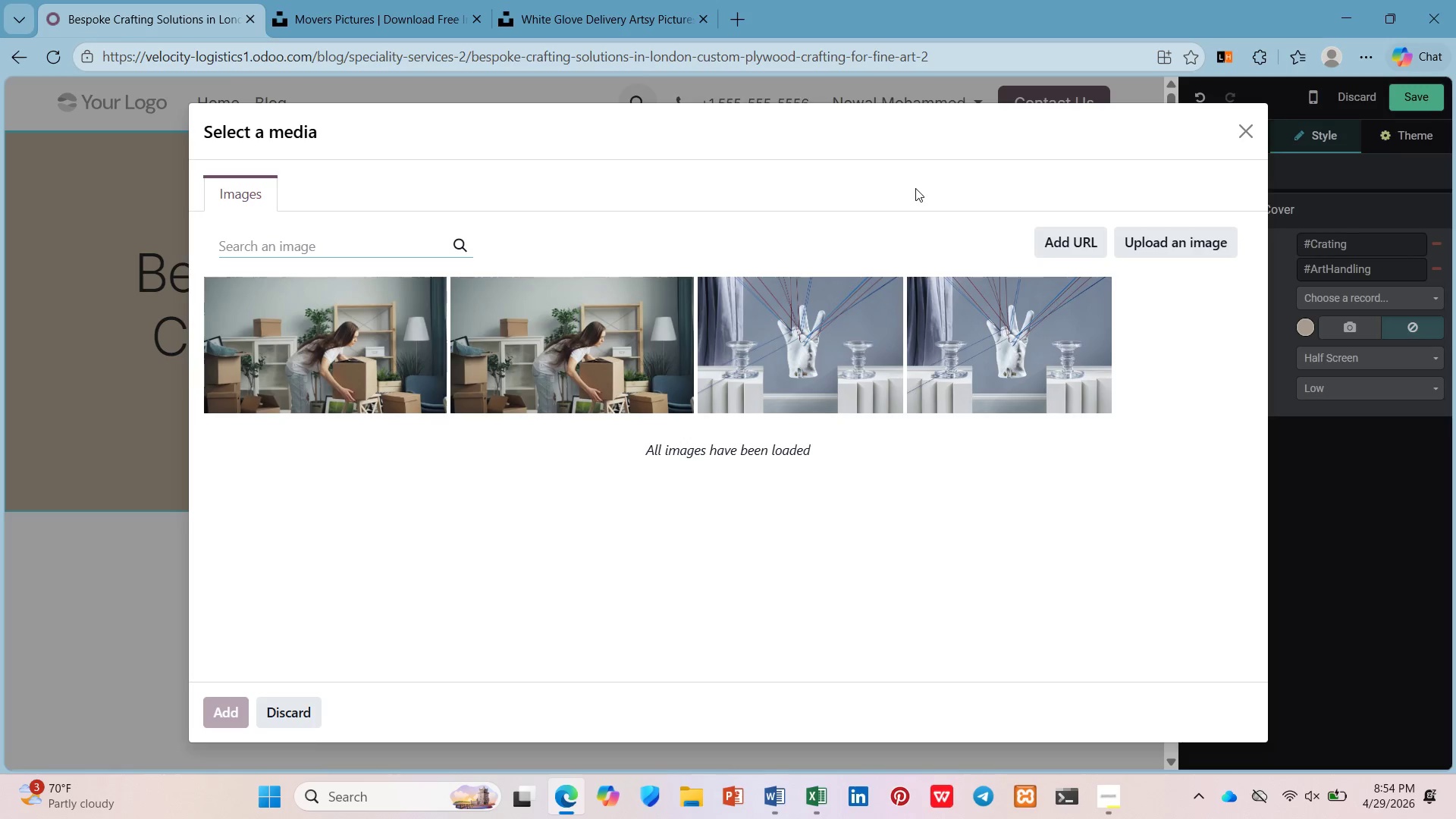 
type(cusot)
key(Backspace)
key(Backspace)
type(tom crate art shipping)
 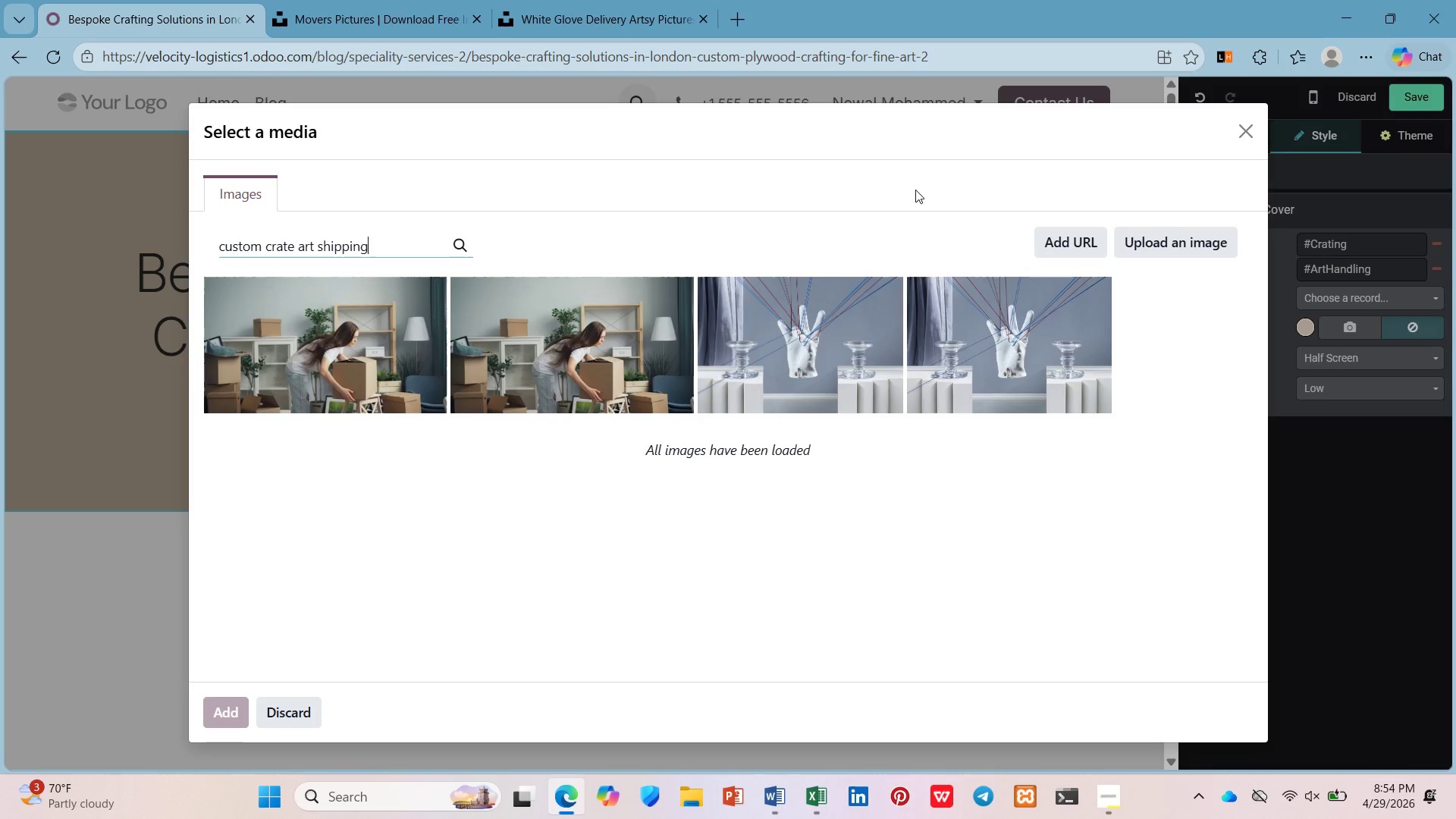 
key(Enter)
 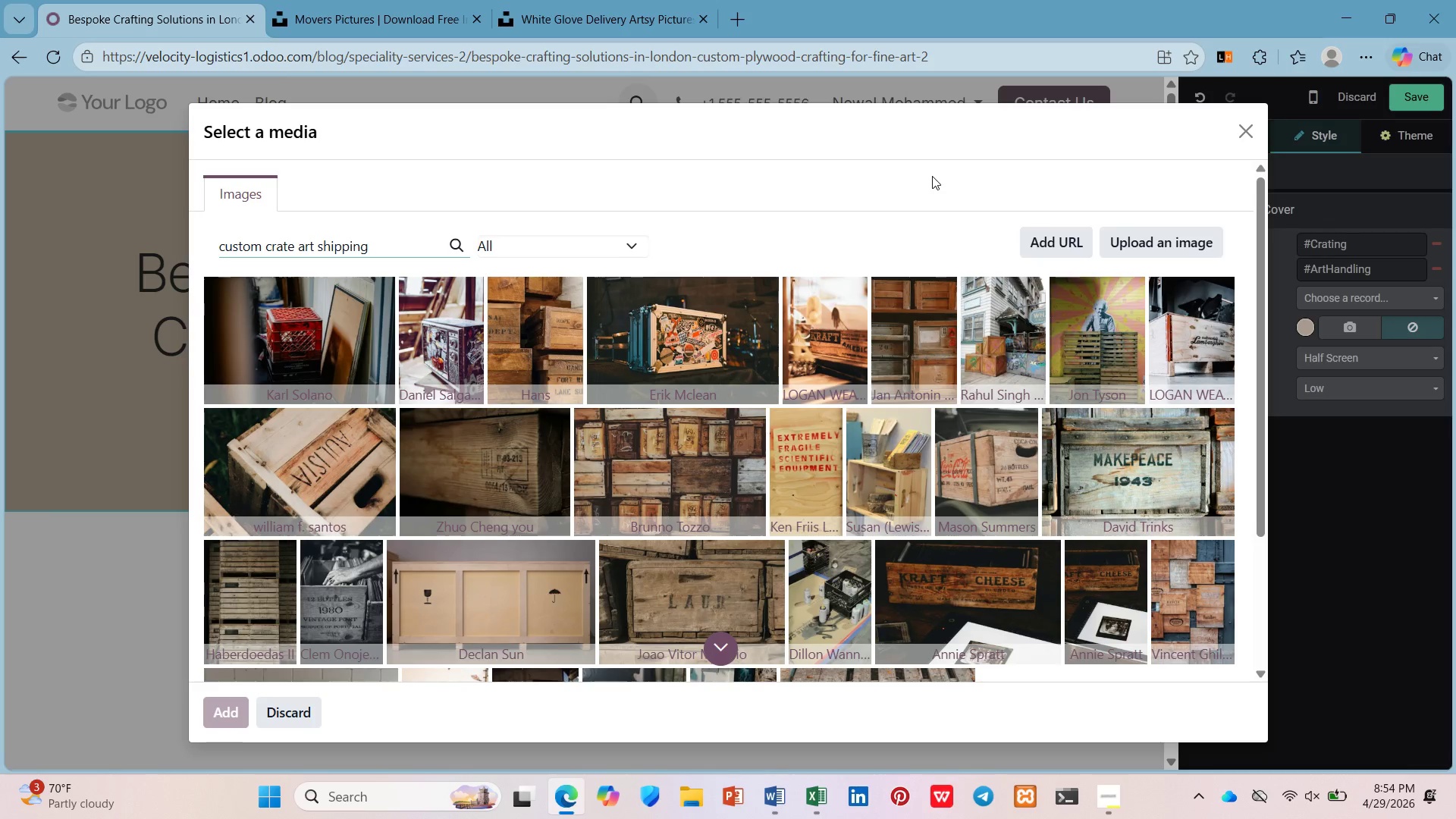 
wait(14.7)
 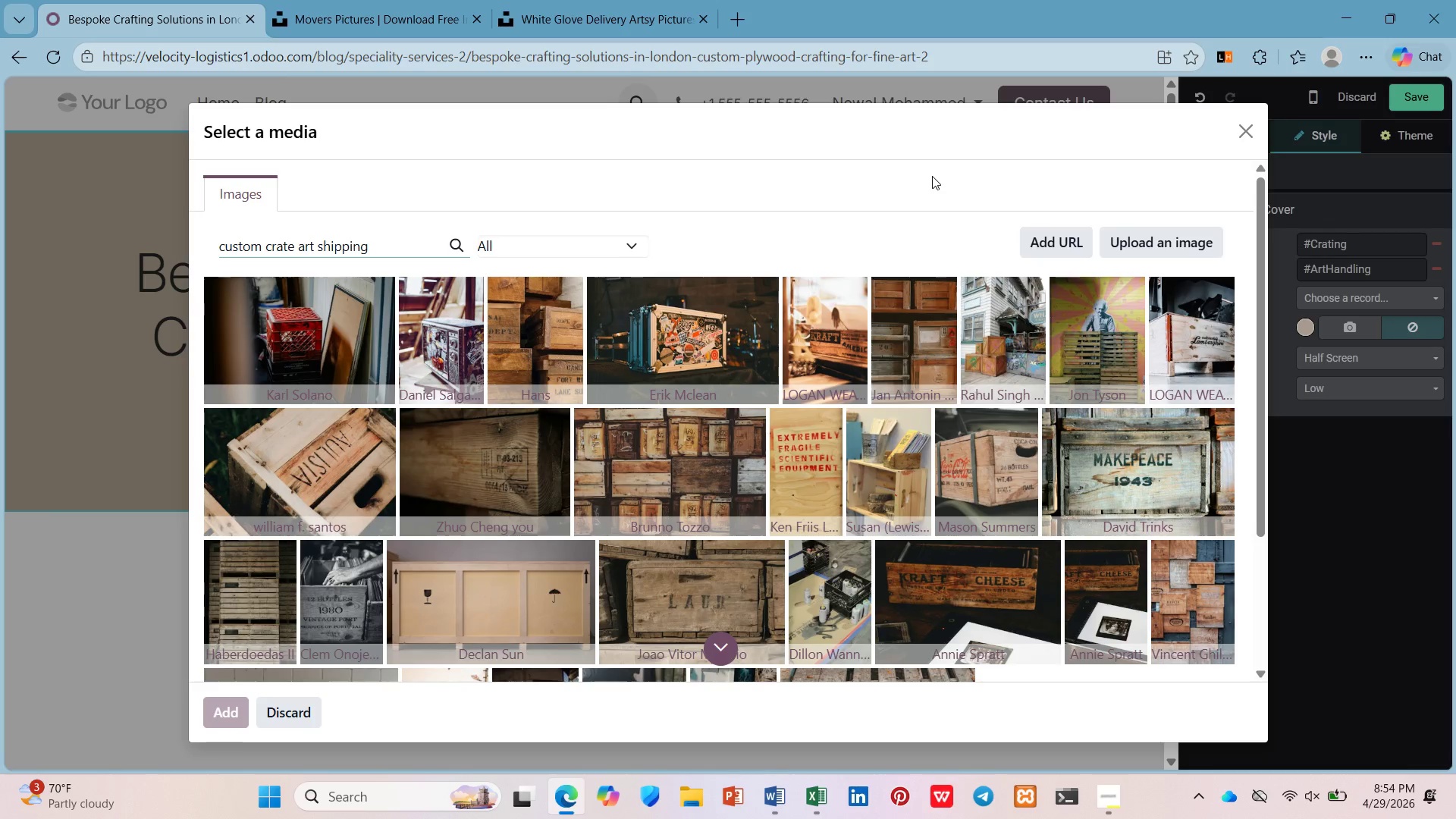 
scroll: coordinate [613, 402], scroll_direction: down, amount: 5.0
 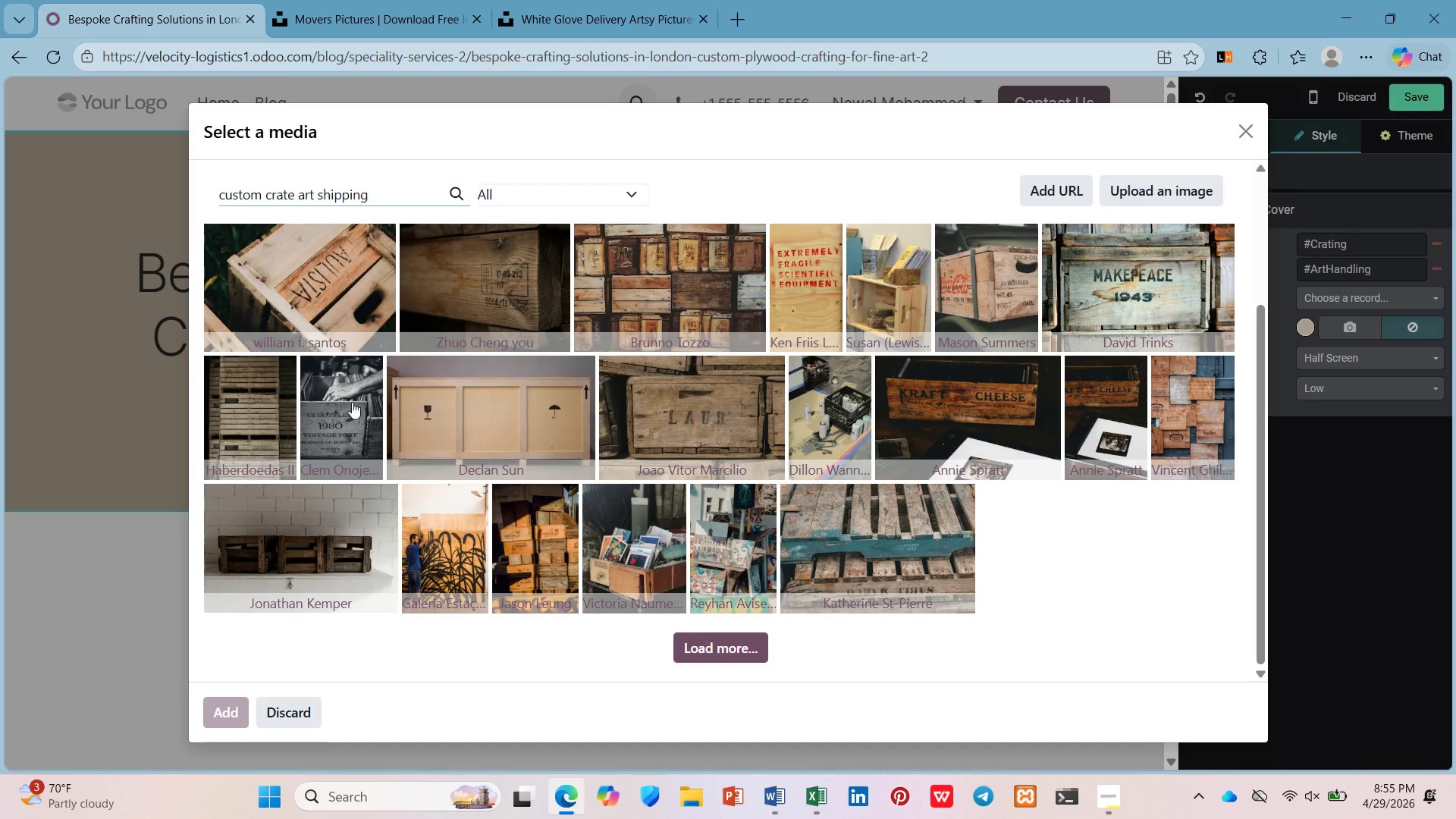 
scroll: coordinate [358, 394], scroll_direction: up, amount: 4.0
 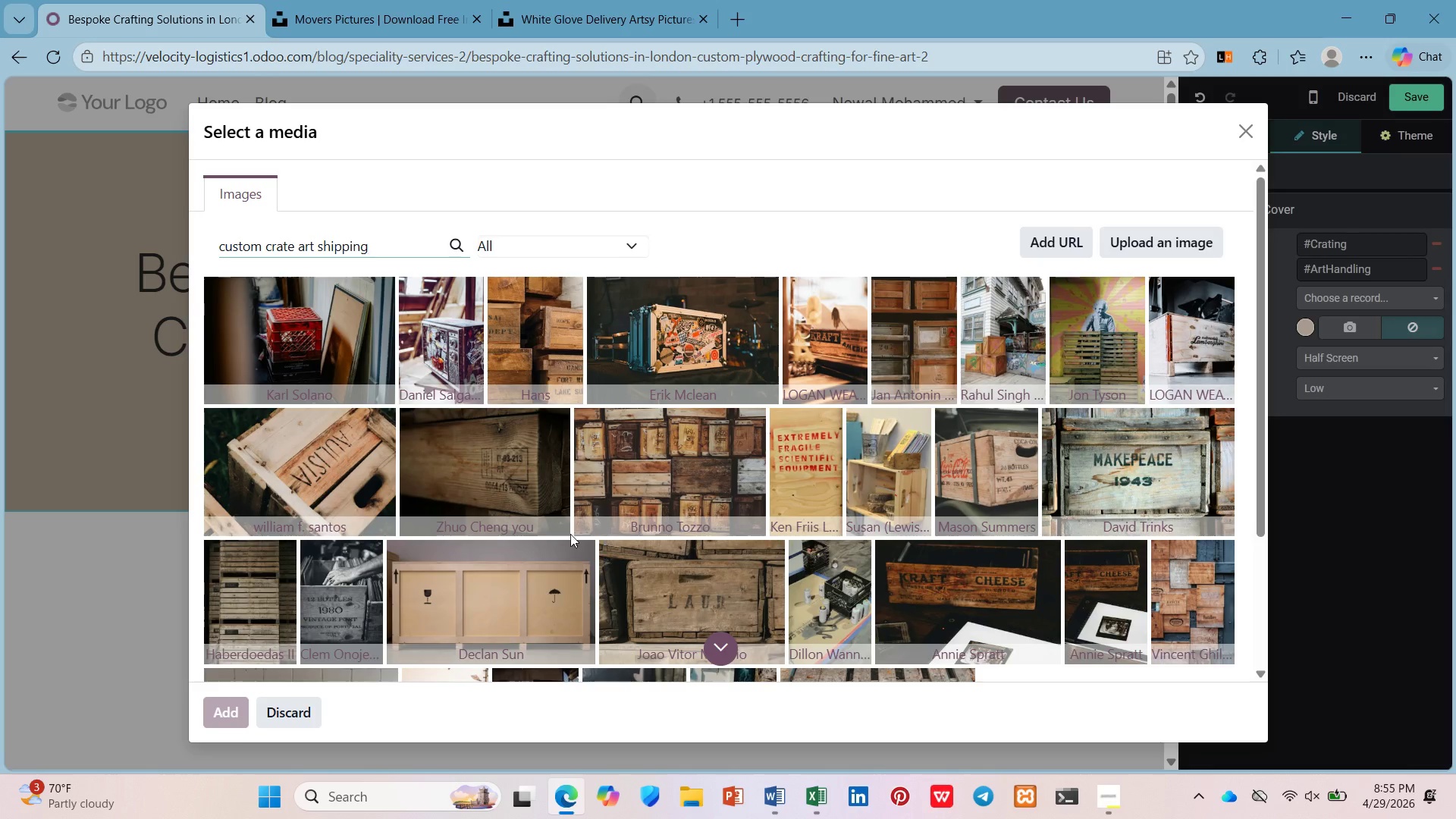 
wait(24.02)
 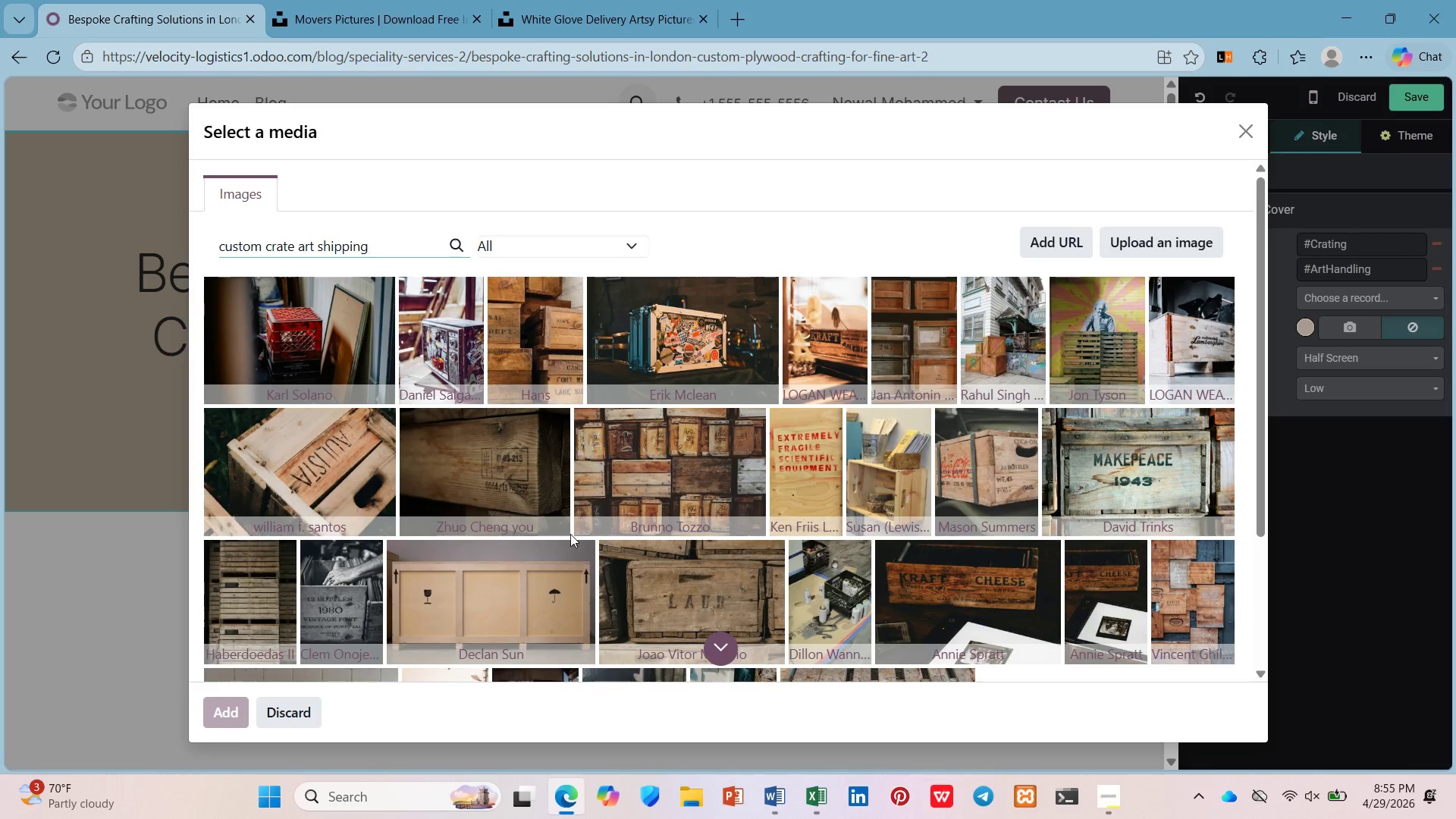 
scroll: coordinate [824, 487], scroll_direction: down, amount: 4.0
 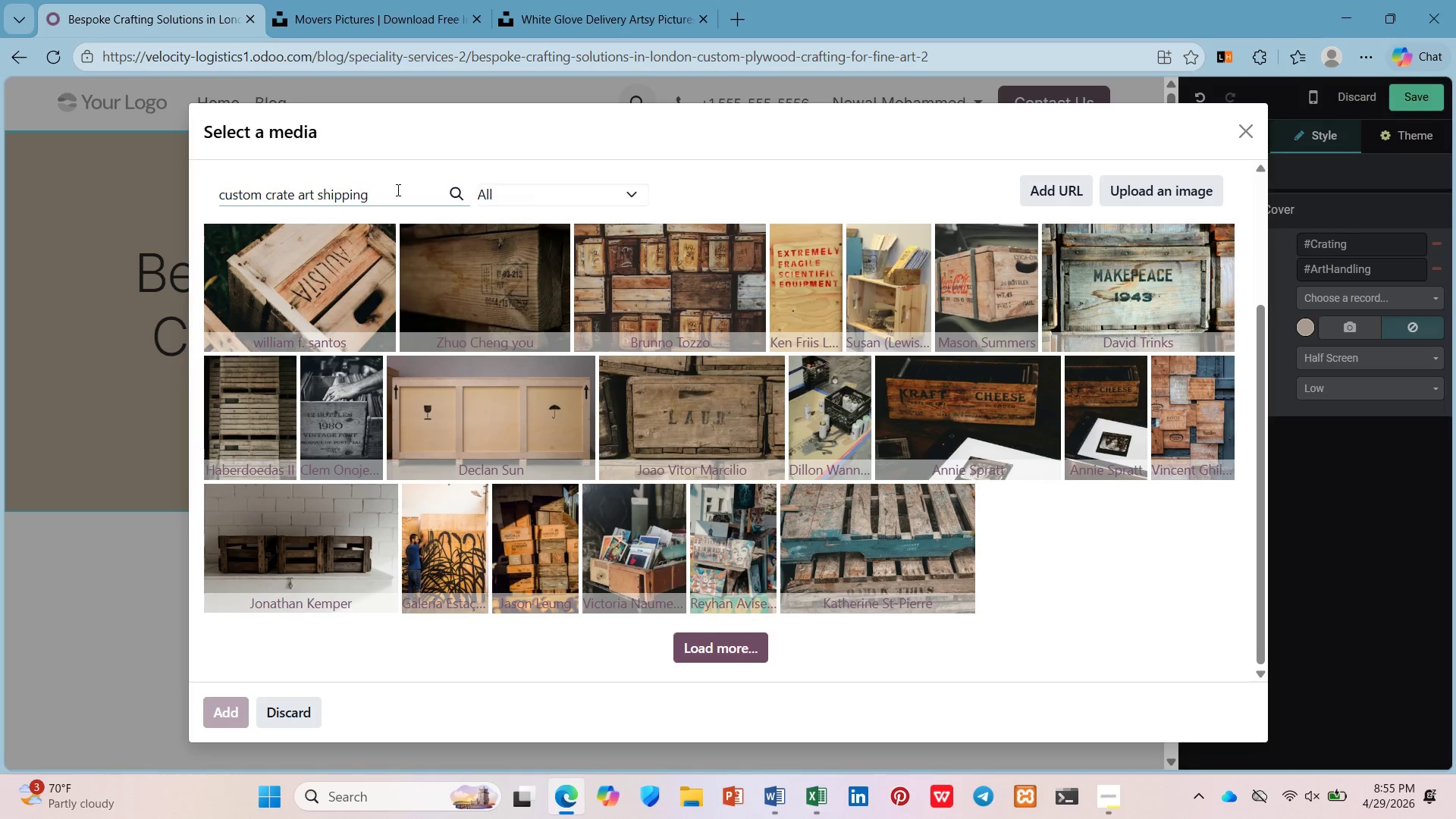 
left_click([457, 8])
 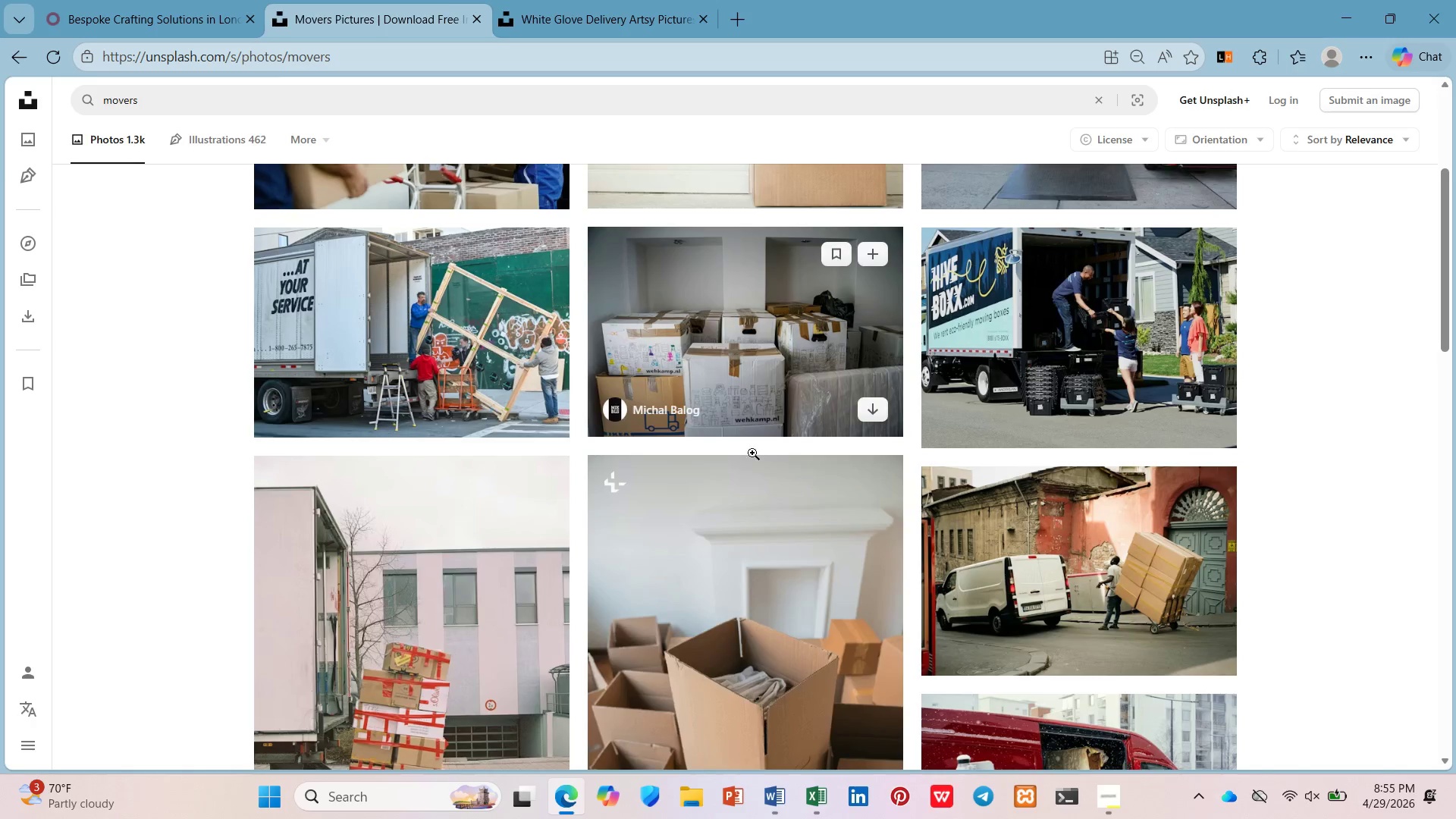 
scroll: coordinate [769, 505], scroll_direction: down, amount: 4.0
 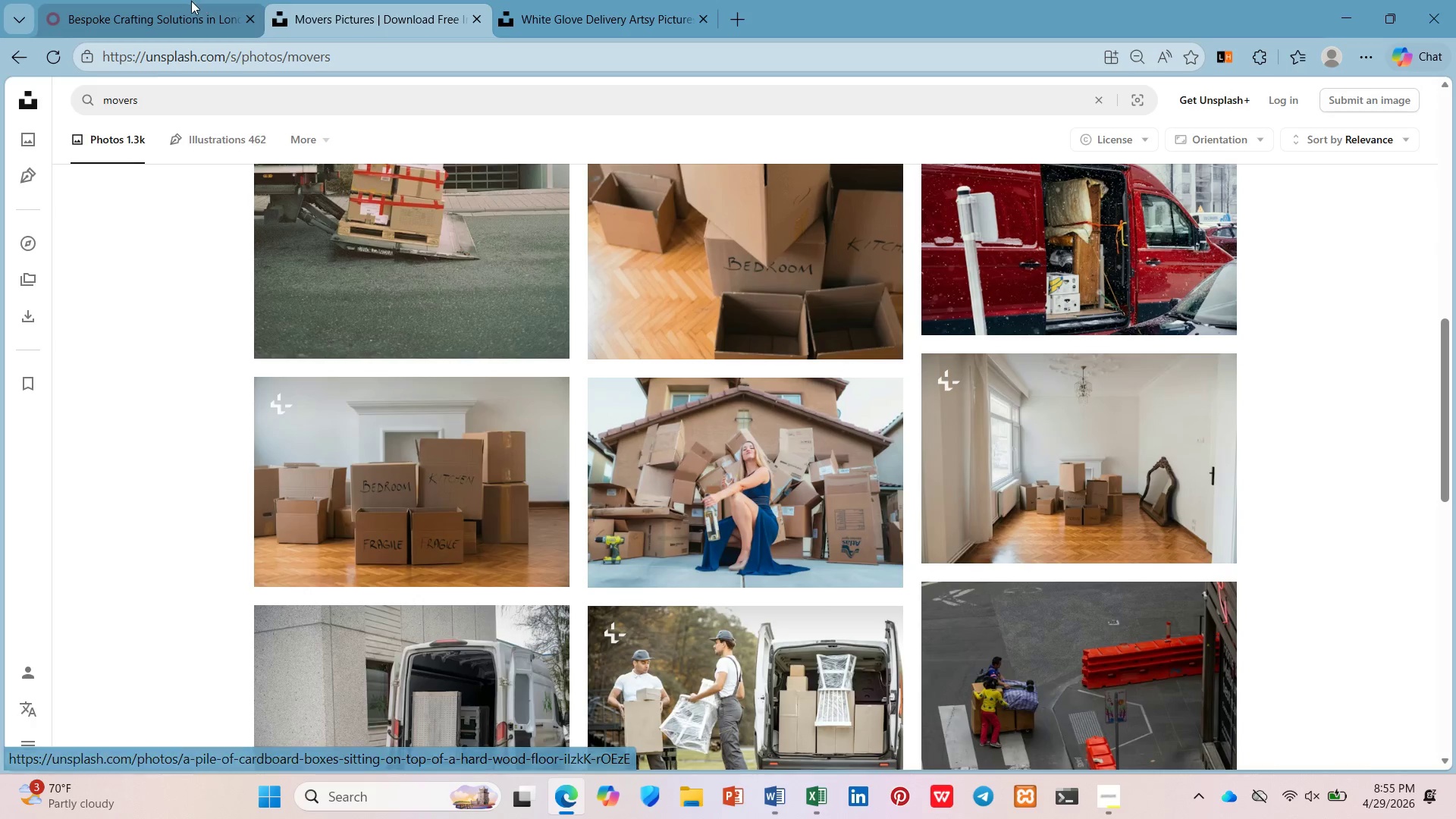 
left_click_drag(start_coordinate=[140, 96], to_coordinate=[99, 99])
 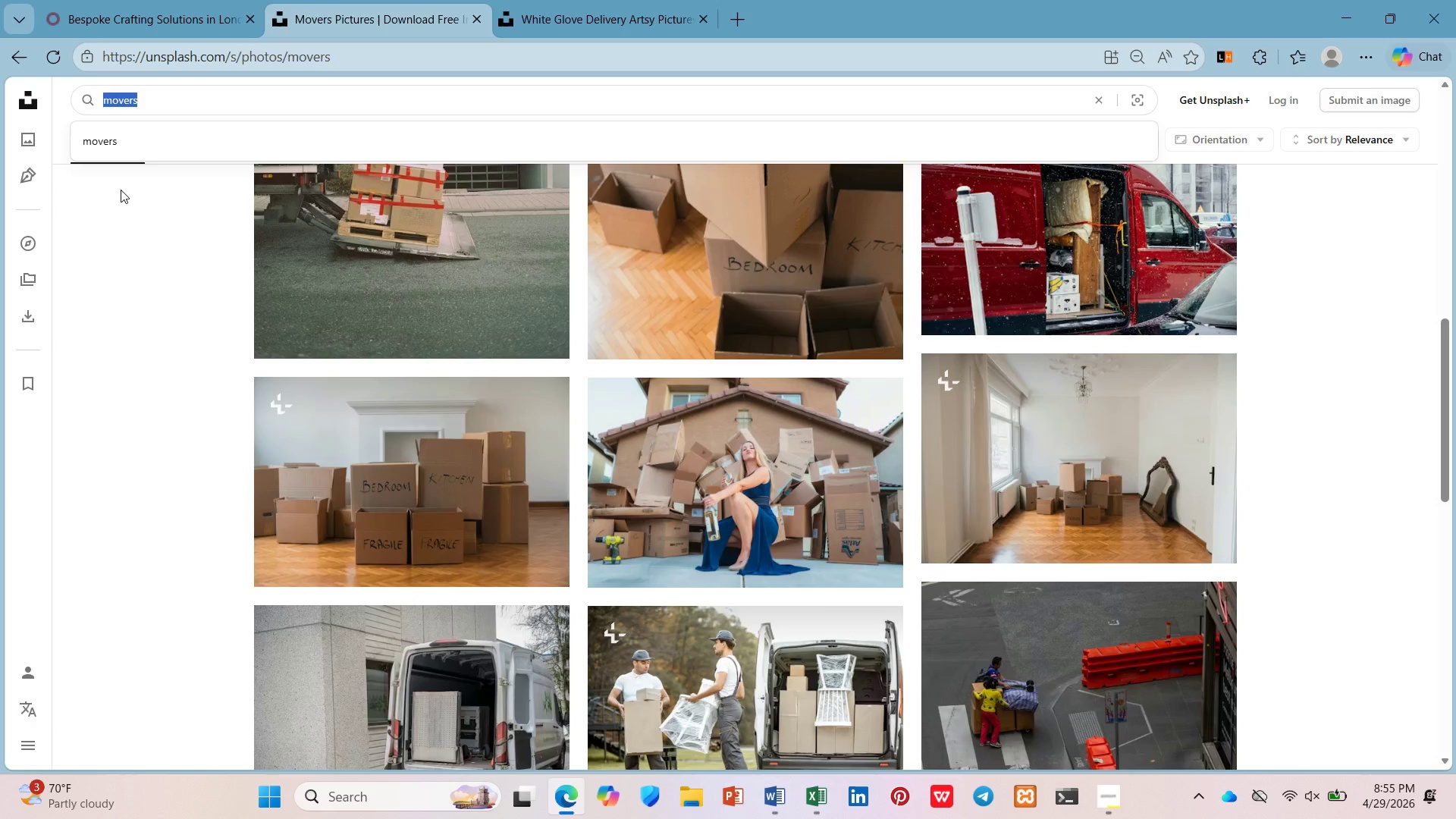 
type(crate ar t)
key(Backspace)
key(Backspace)
type(t shipping)
 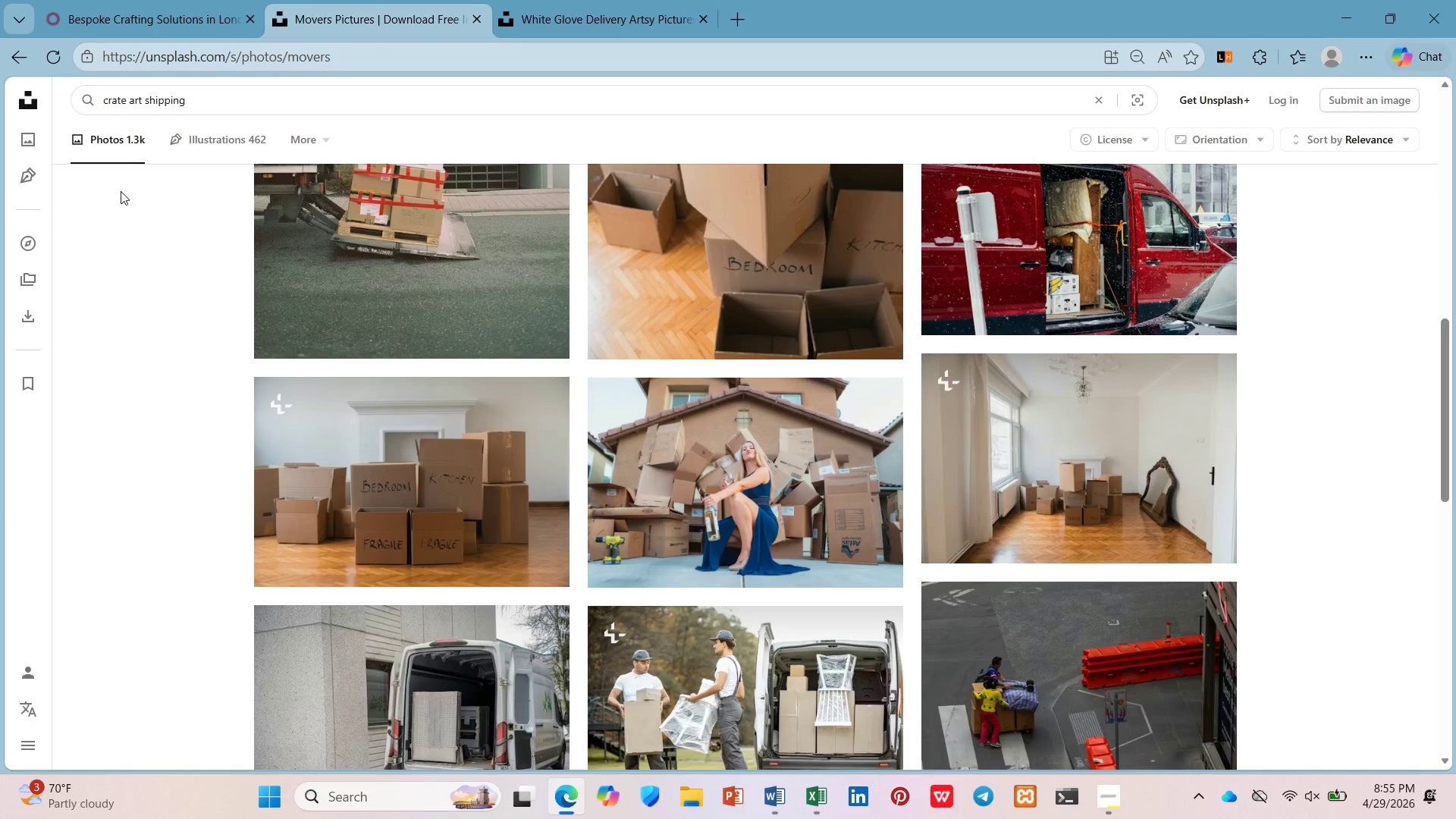 
key(Enter)
 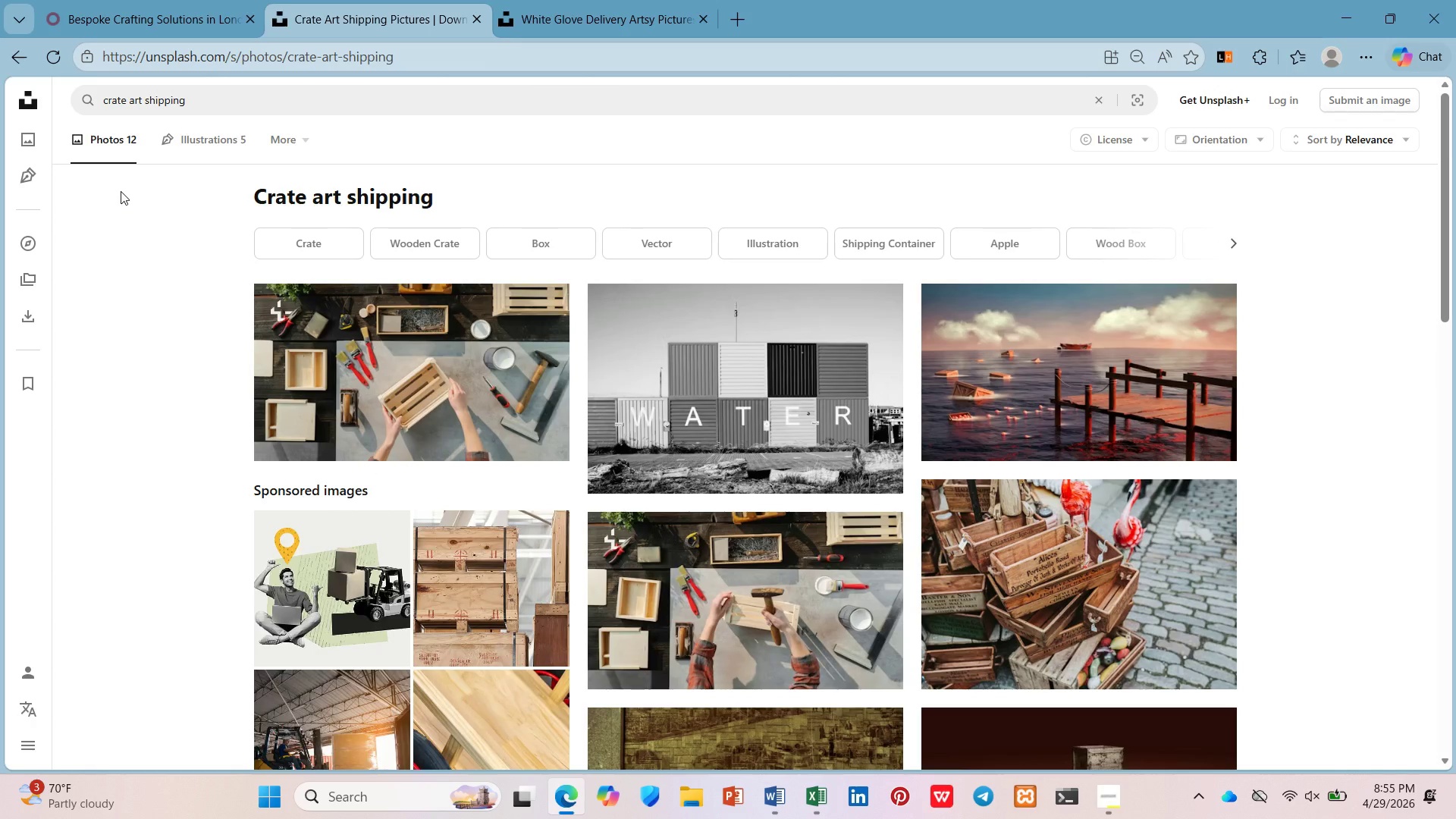 
scroll: coordinate [1009, 626], scroll_direction: down, amount: 15.0
 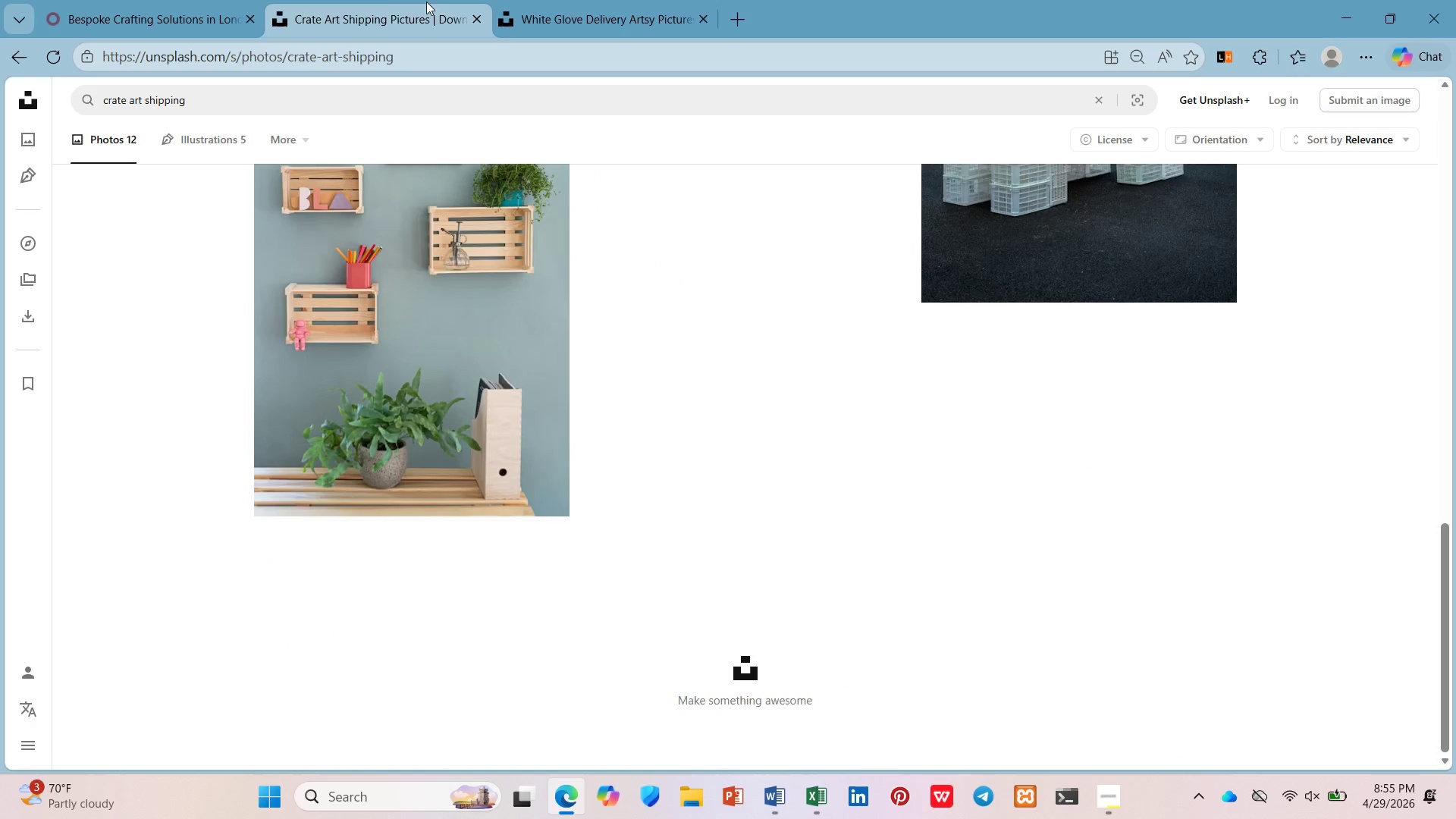 
left_click([205, 27])
 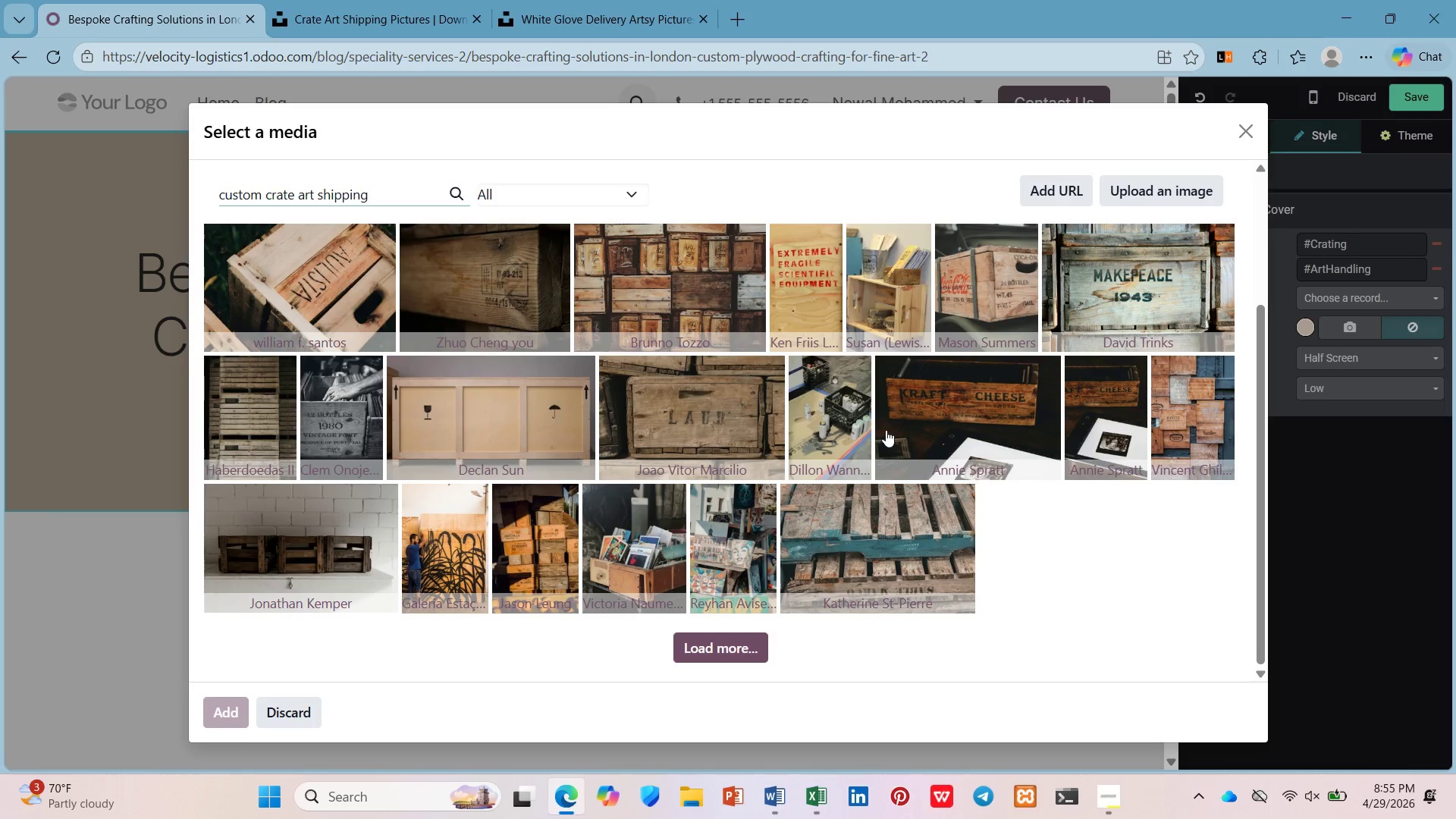 
scroll: coordinate [878, 433], scroll_direction: down, amount: 2.0
 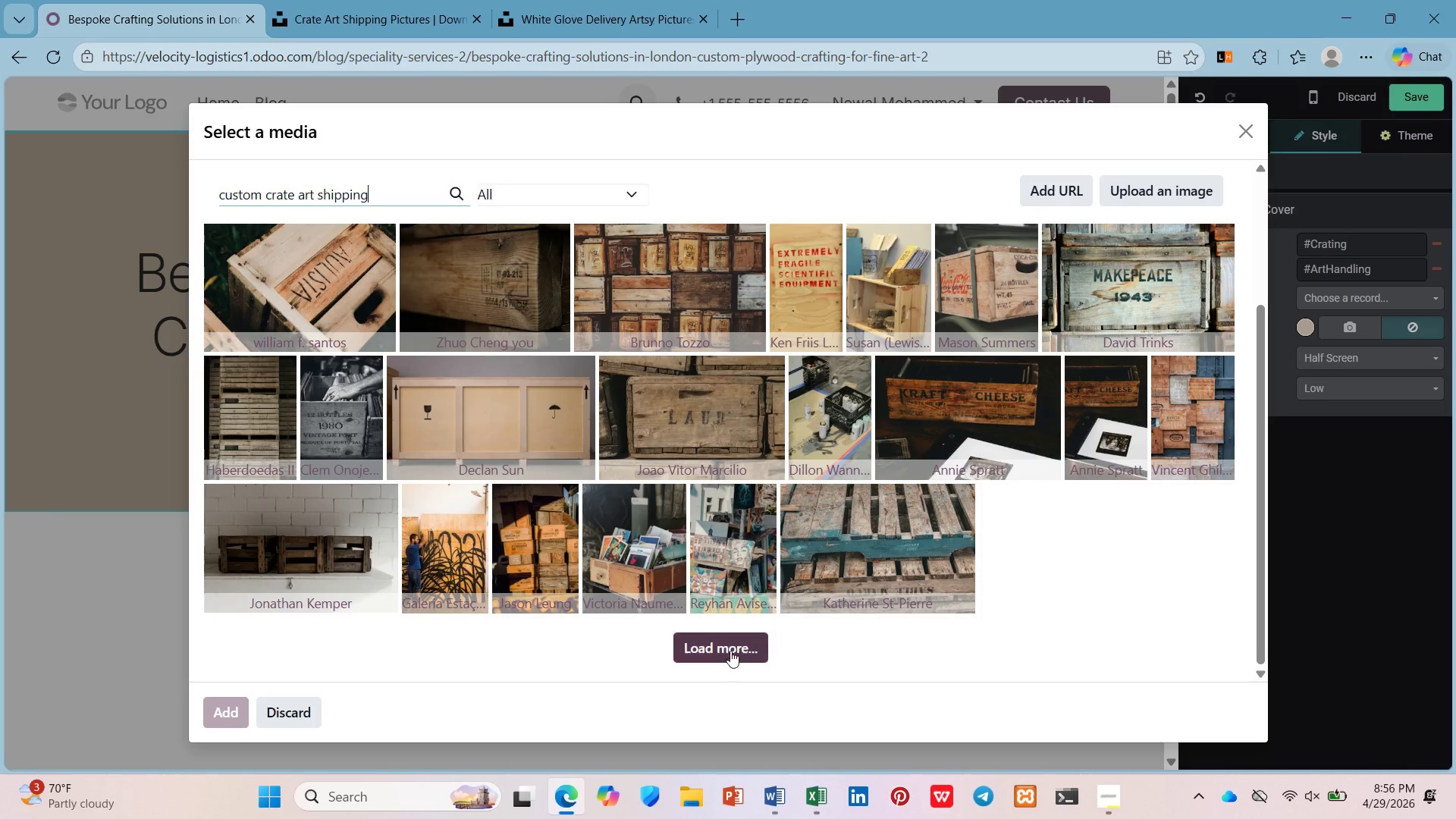 
left_click([732, 646])
 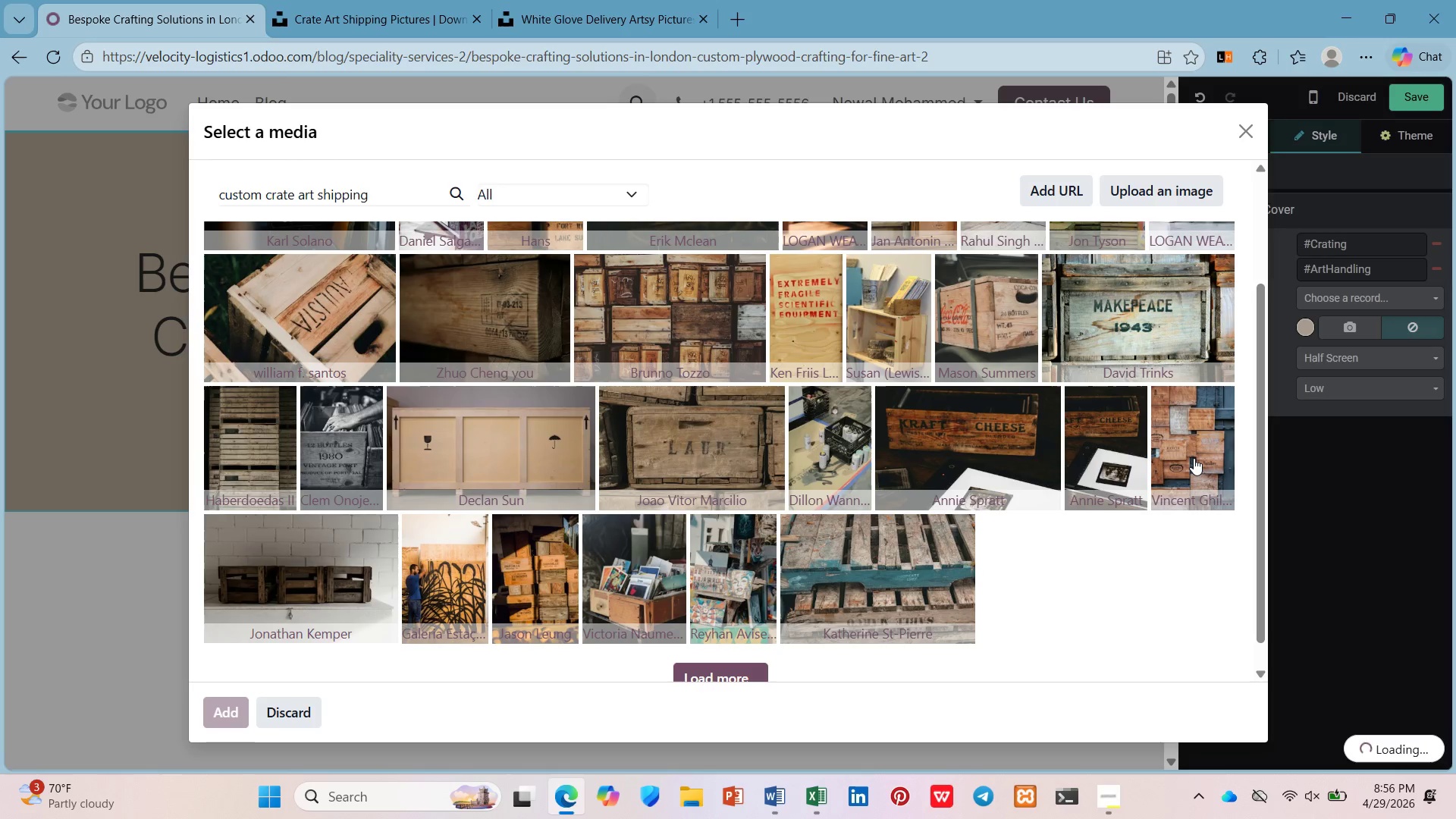 
scroll: coordinate [1194, 458], scroll_direction: down, amount: 3.0
 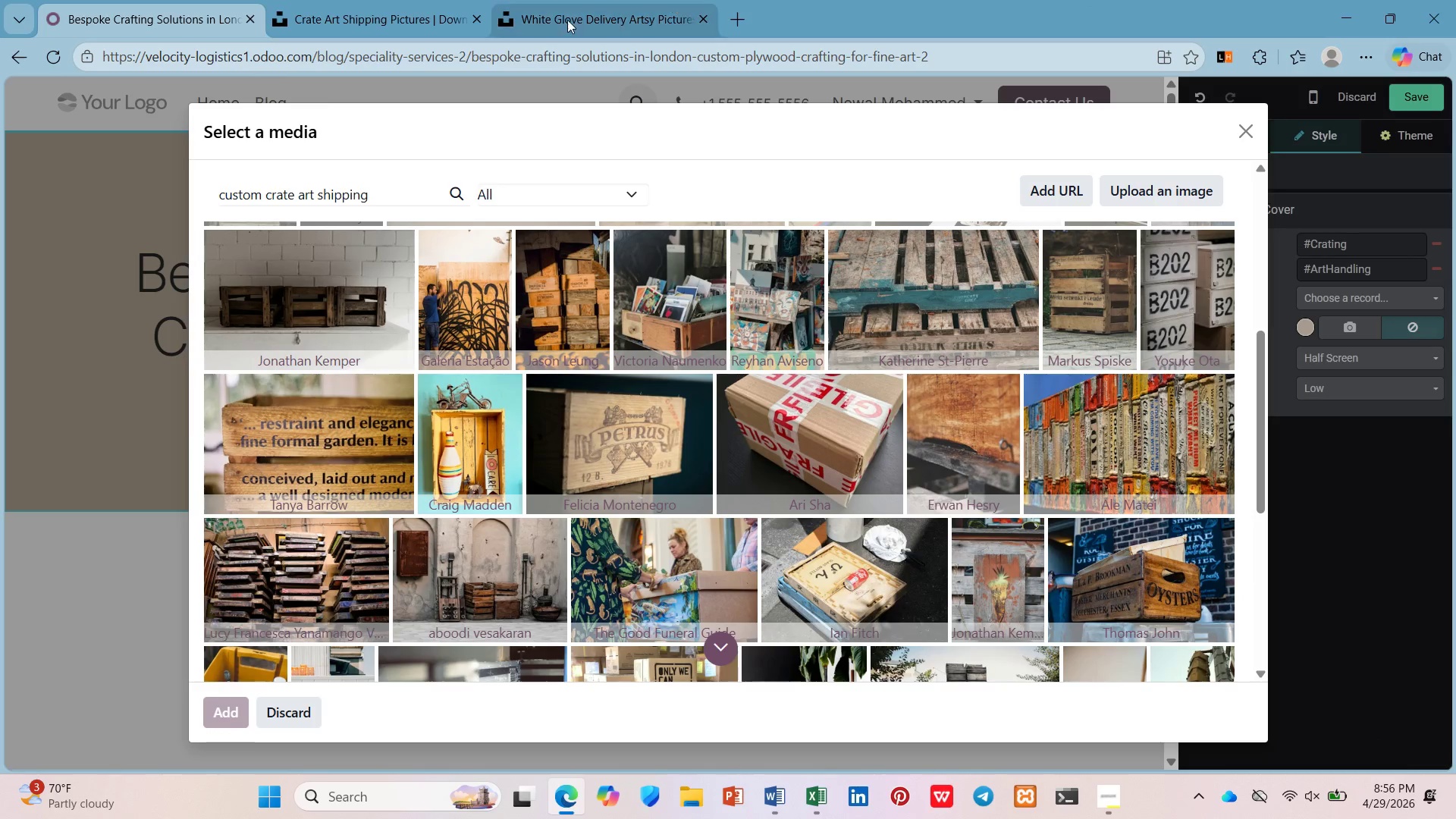 
left_click_drag(start_coordinate=[403, 203], to_coordinate=[196, 211])
 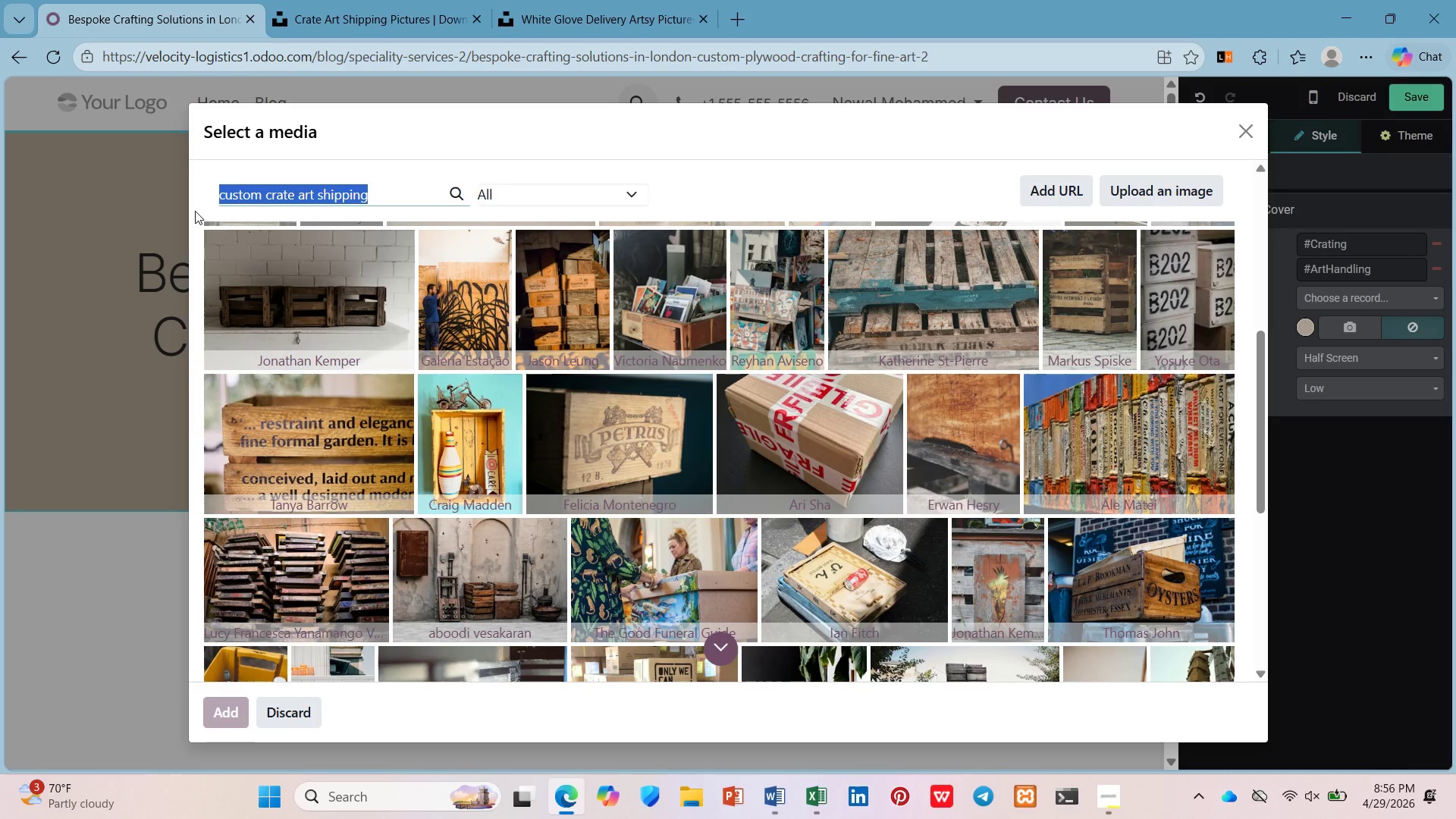 
key(Control+C)
 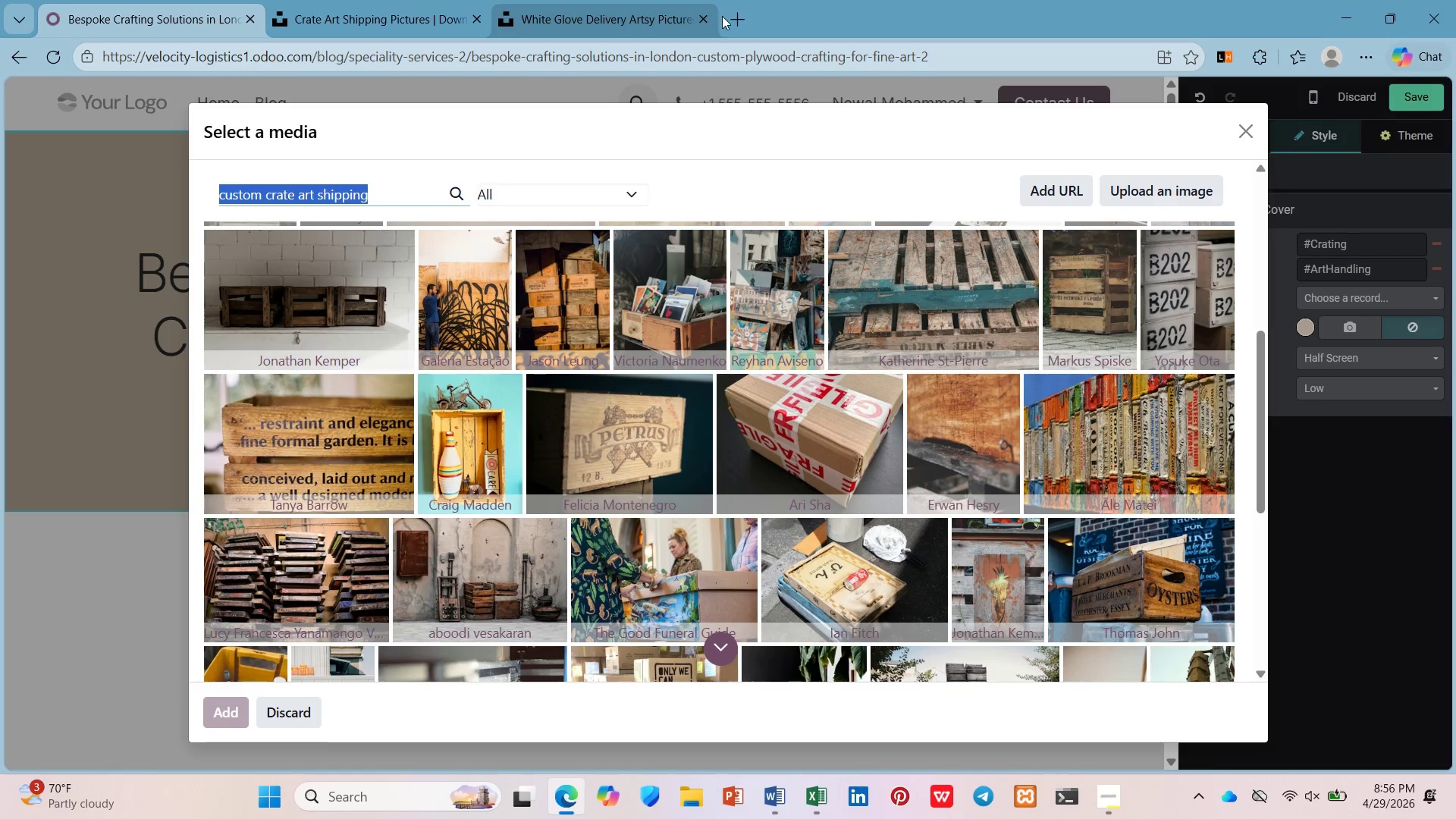 
left_click([728, 16])
 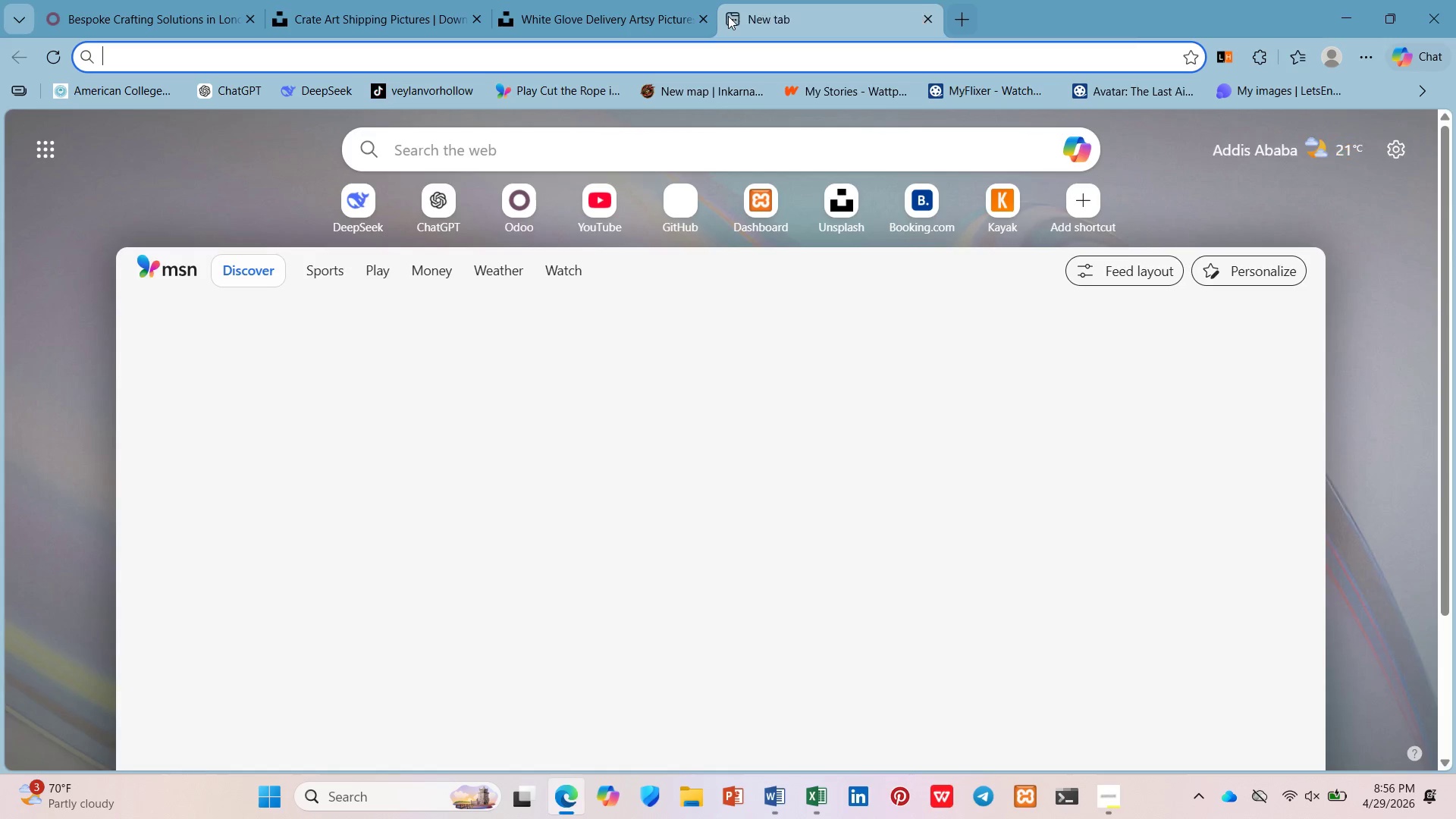 
key(Control+ControlLeft)
 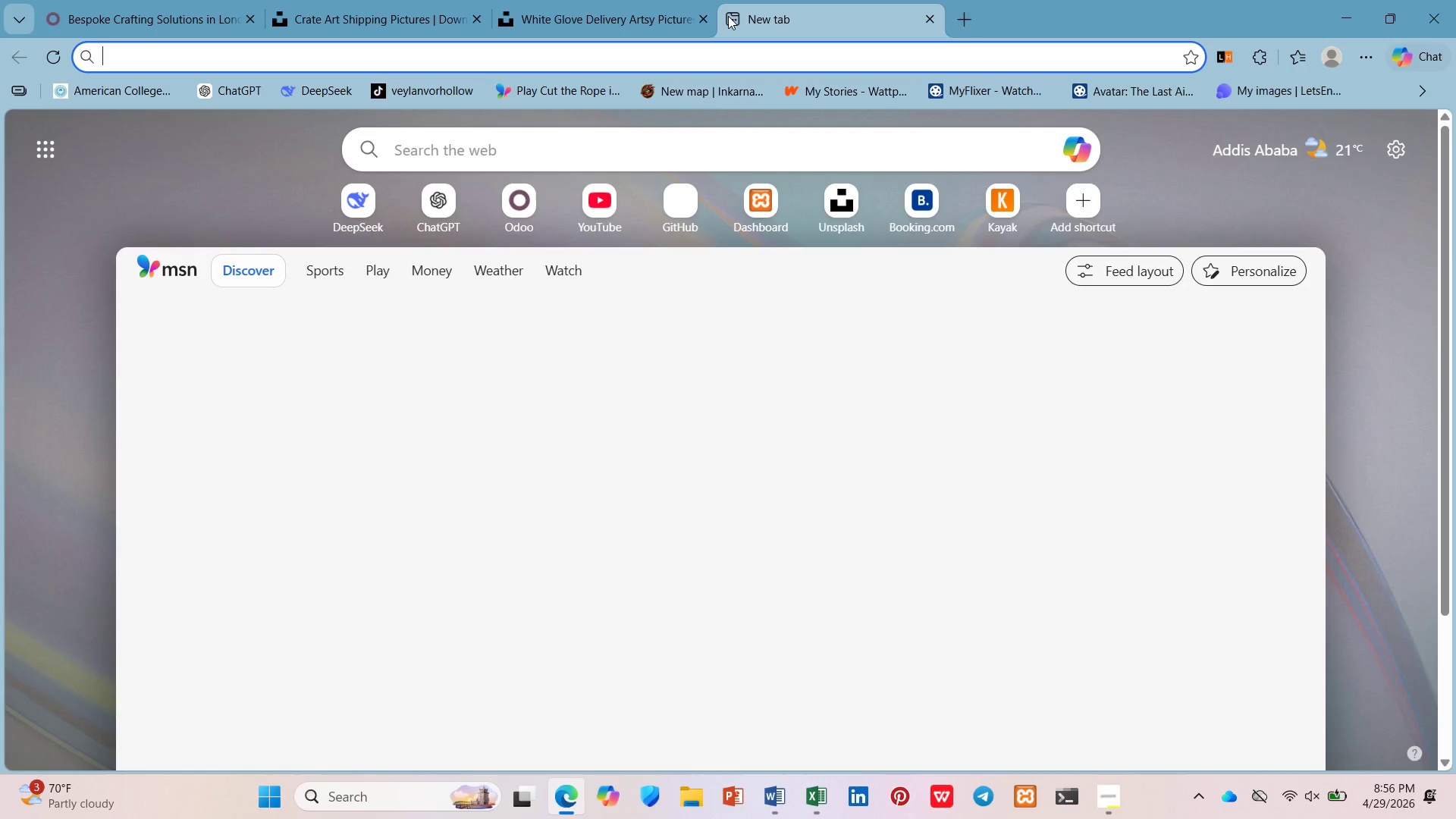 
key(Control+V)
 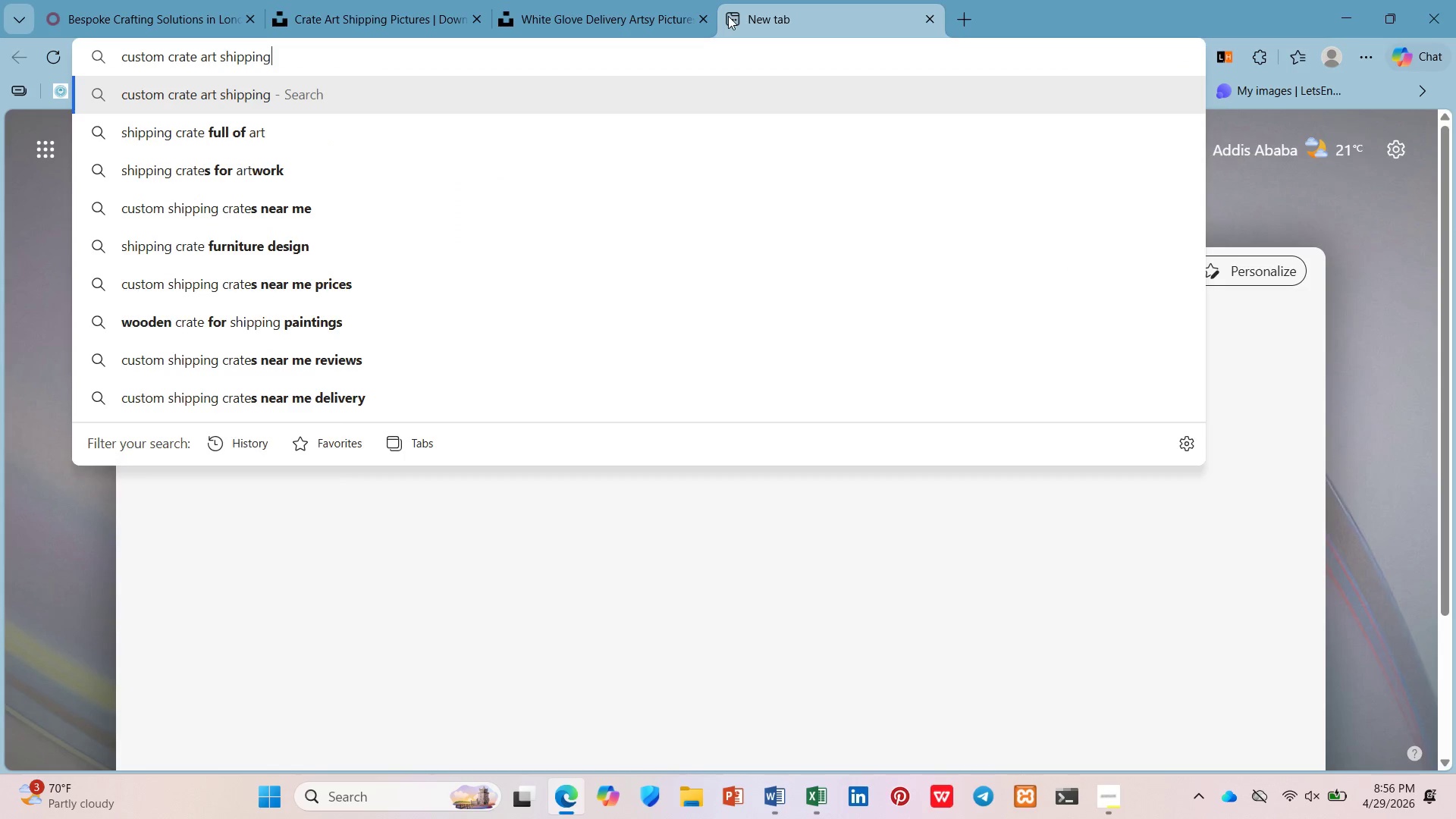 
key(Enter)
 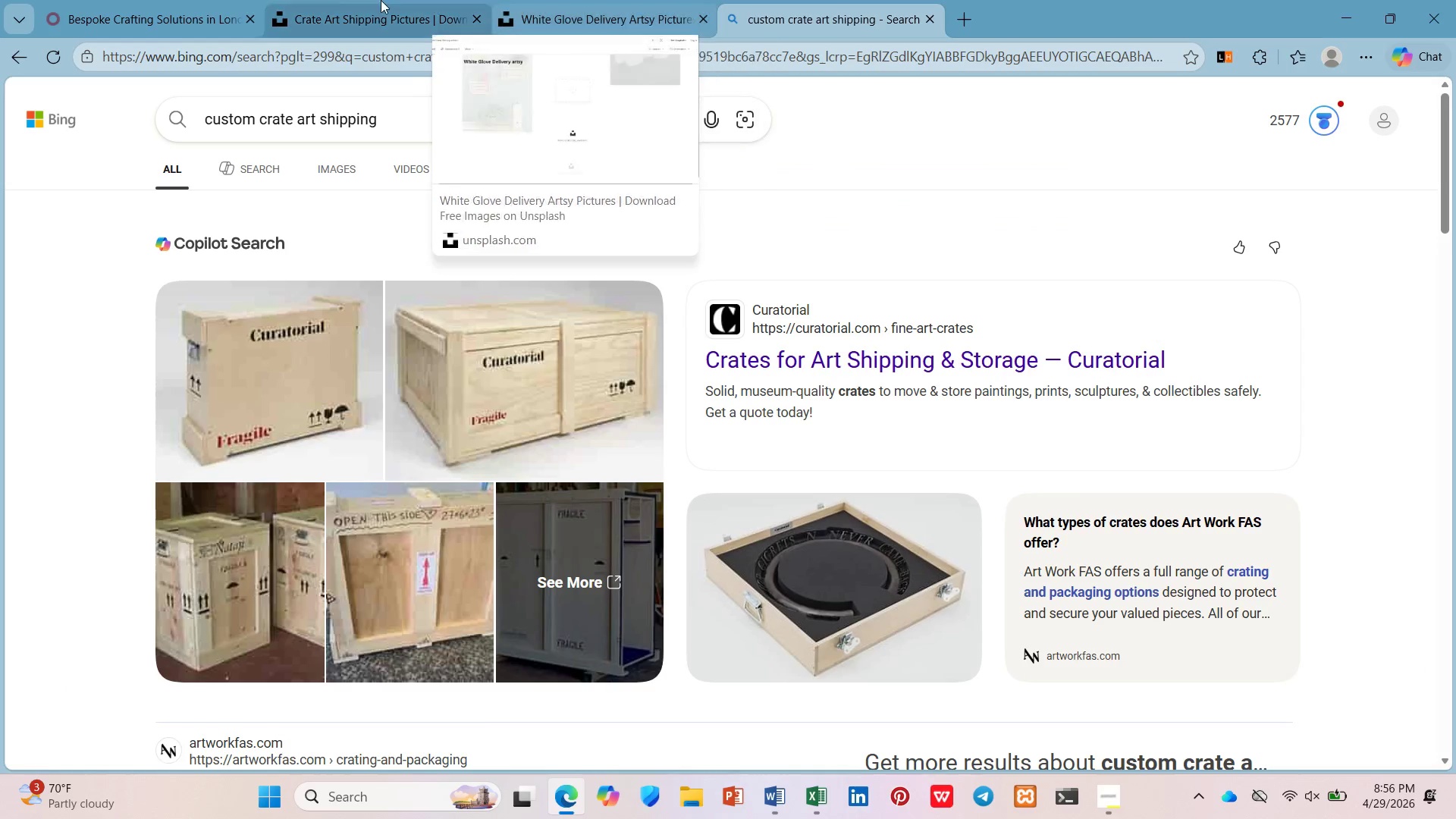 
left_click([207, 5])
 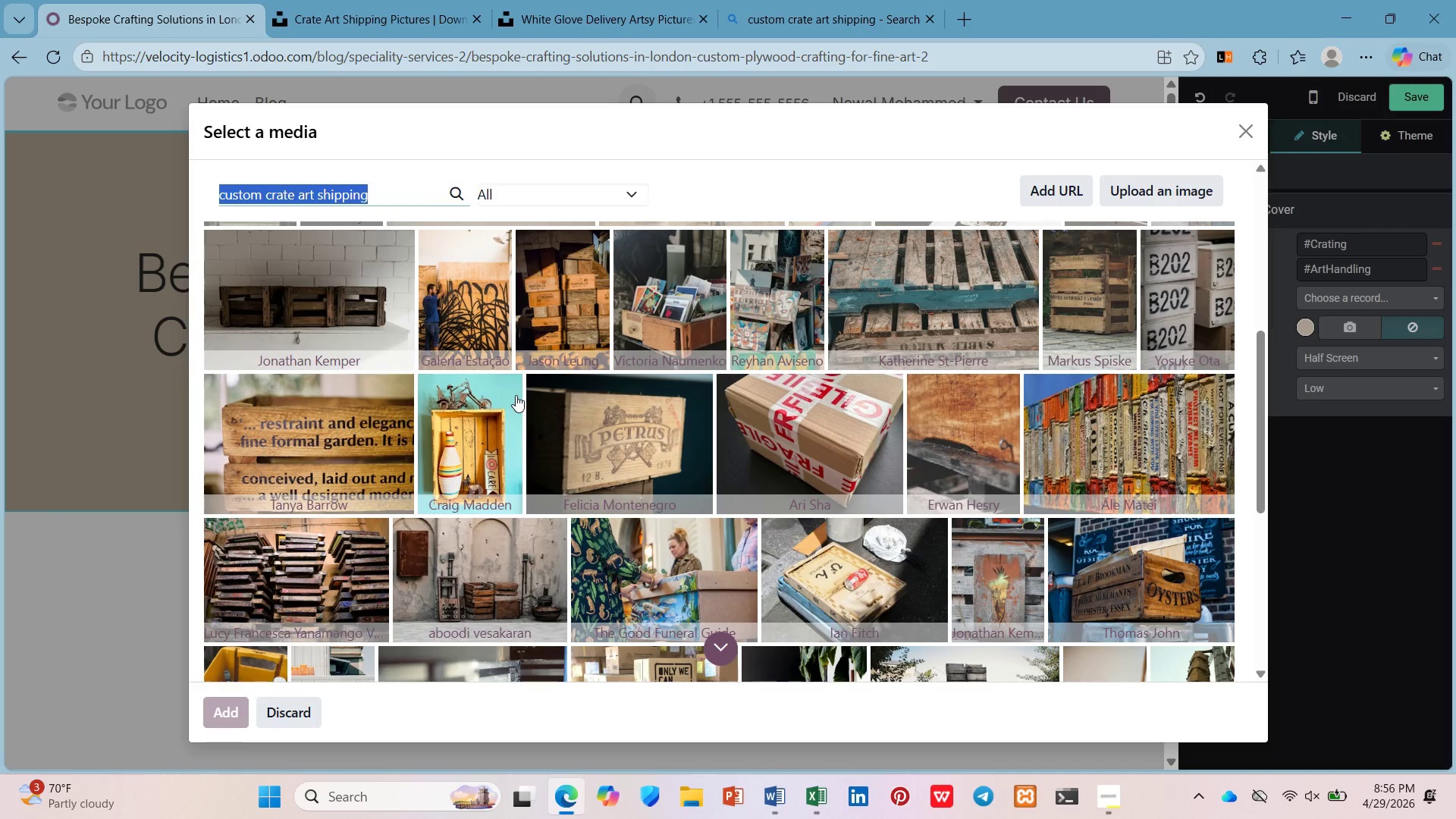 
scroll: coordinate [519, 362], scroll_direction: up, amount: 8.0
 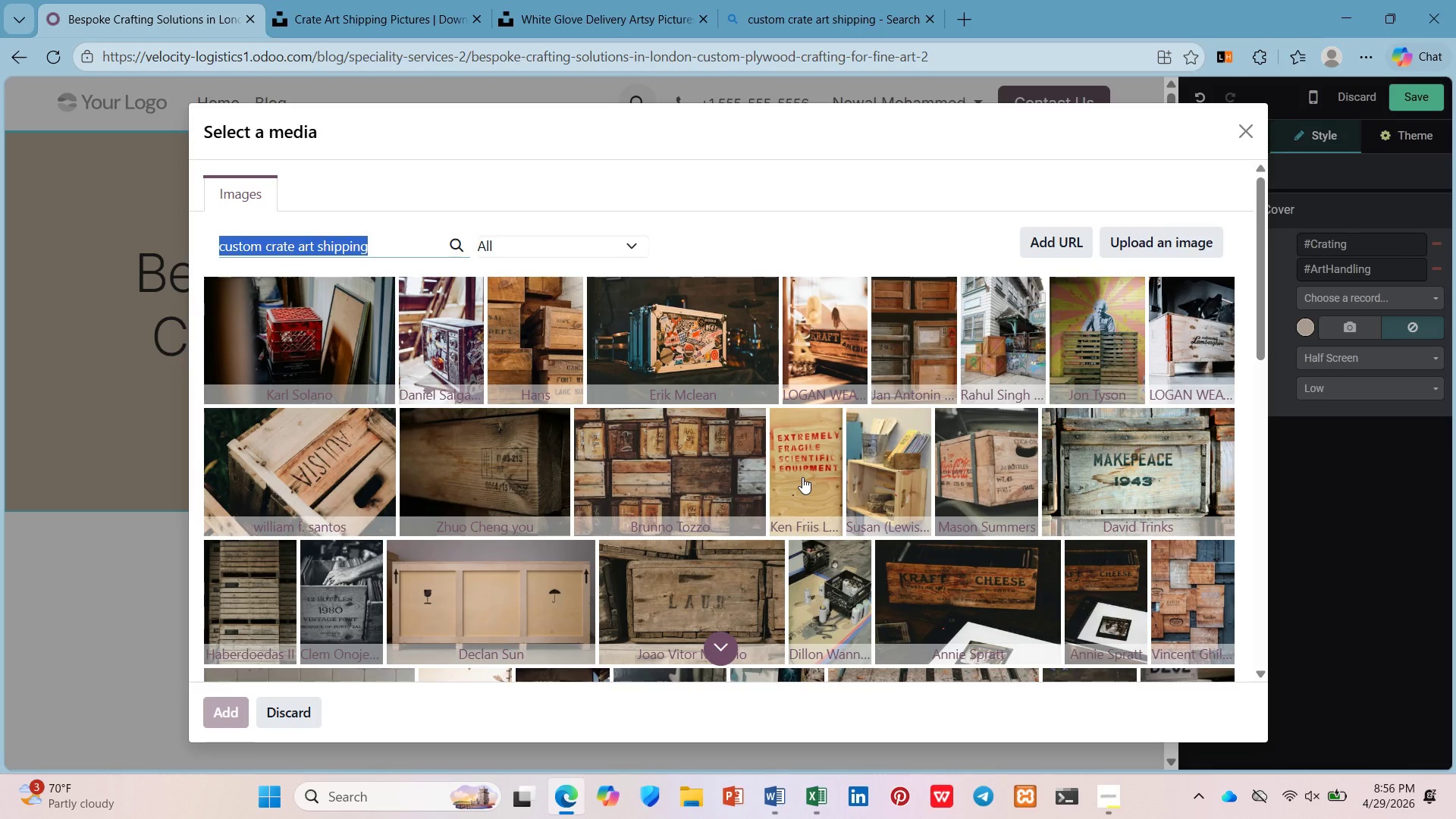 
wait(15.74)
 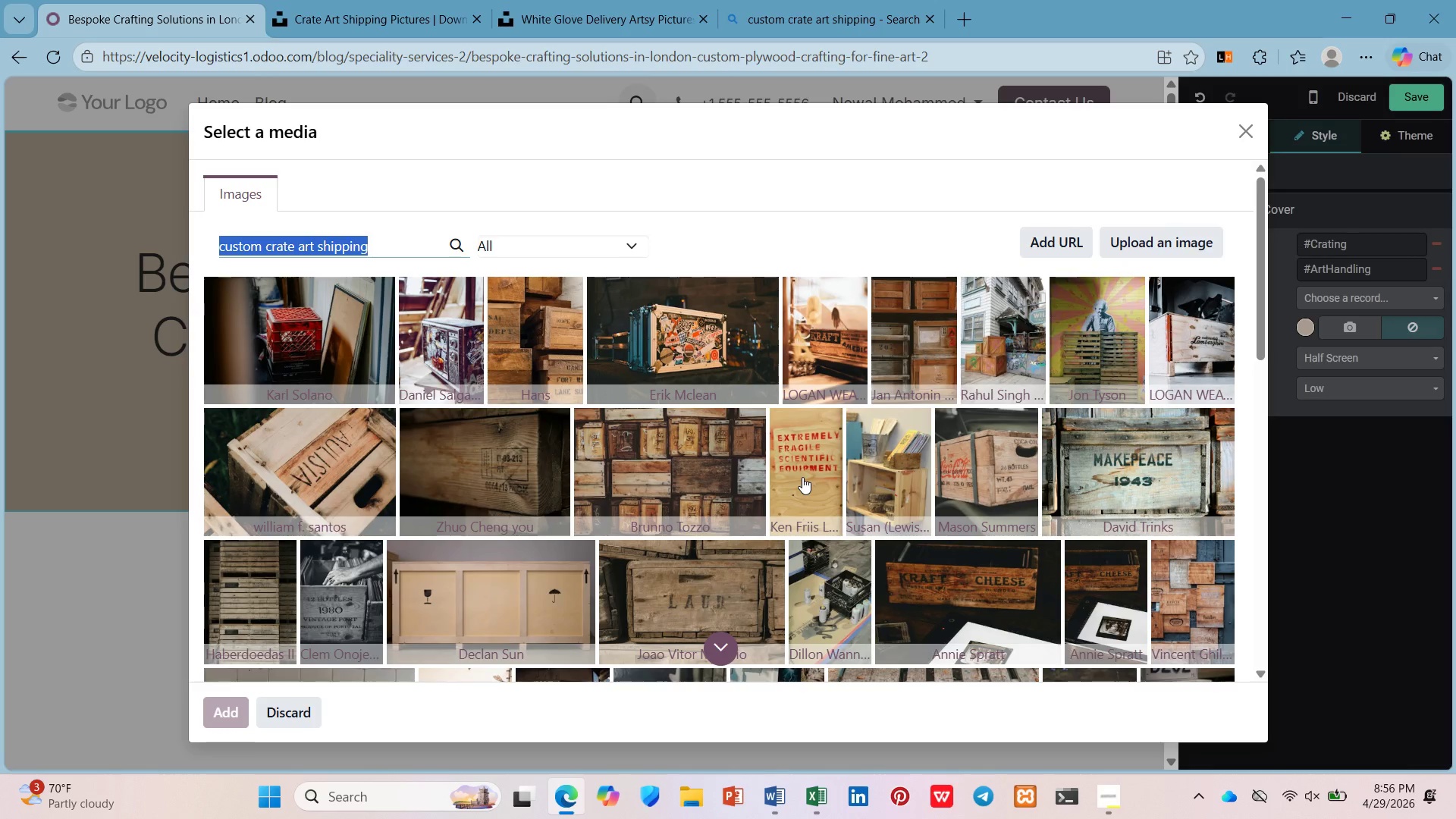 
left_click([747, 0])
 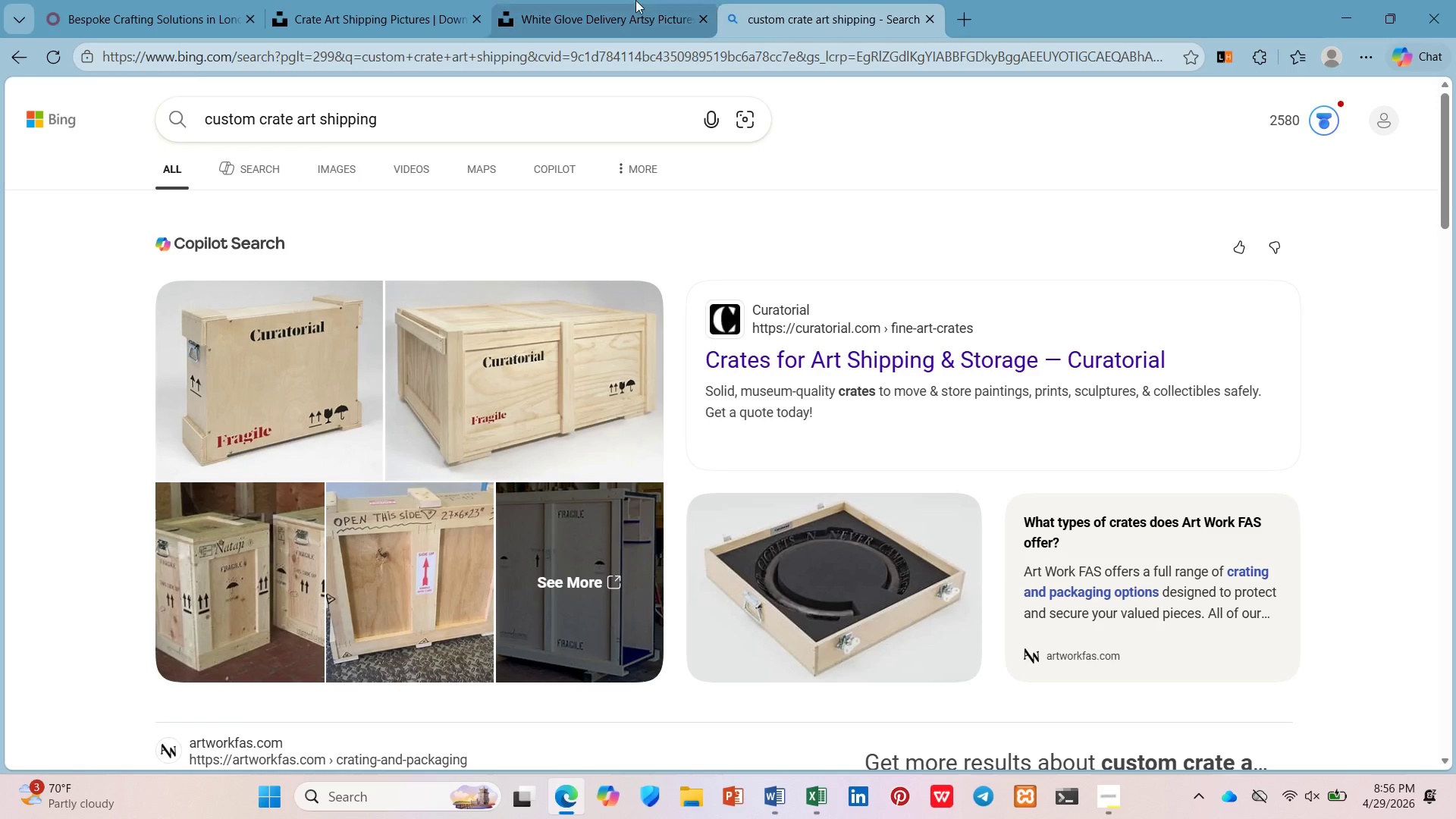 
left_click([618, 0])
 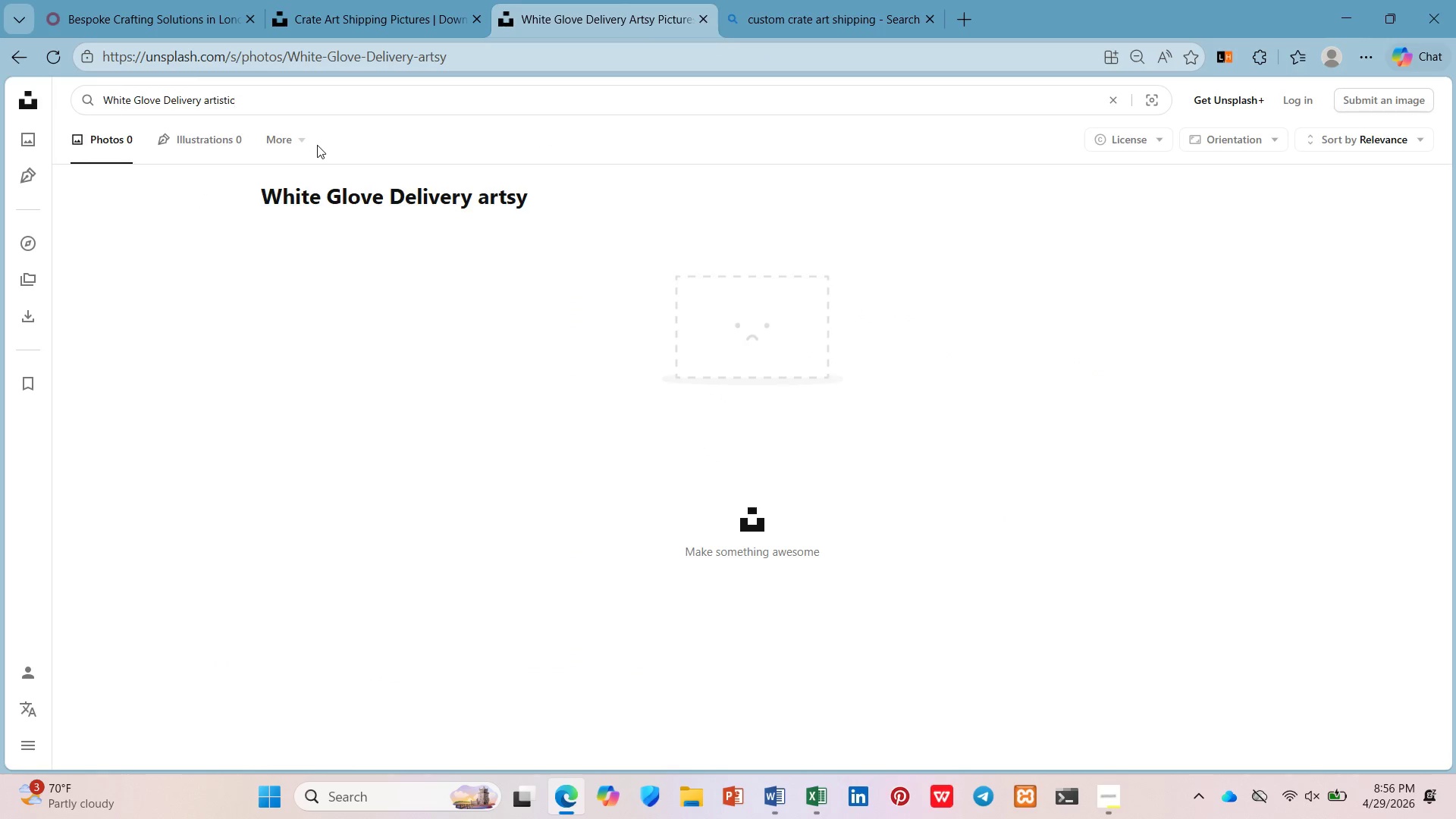 
hold_key(key=Backspace, duration=1.52)
 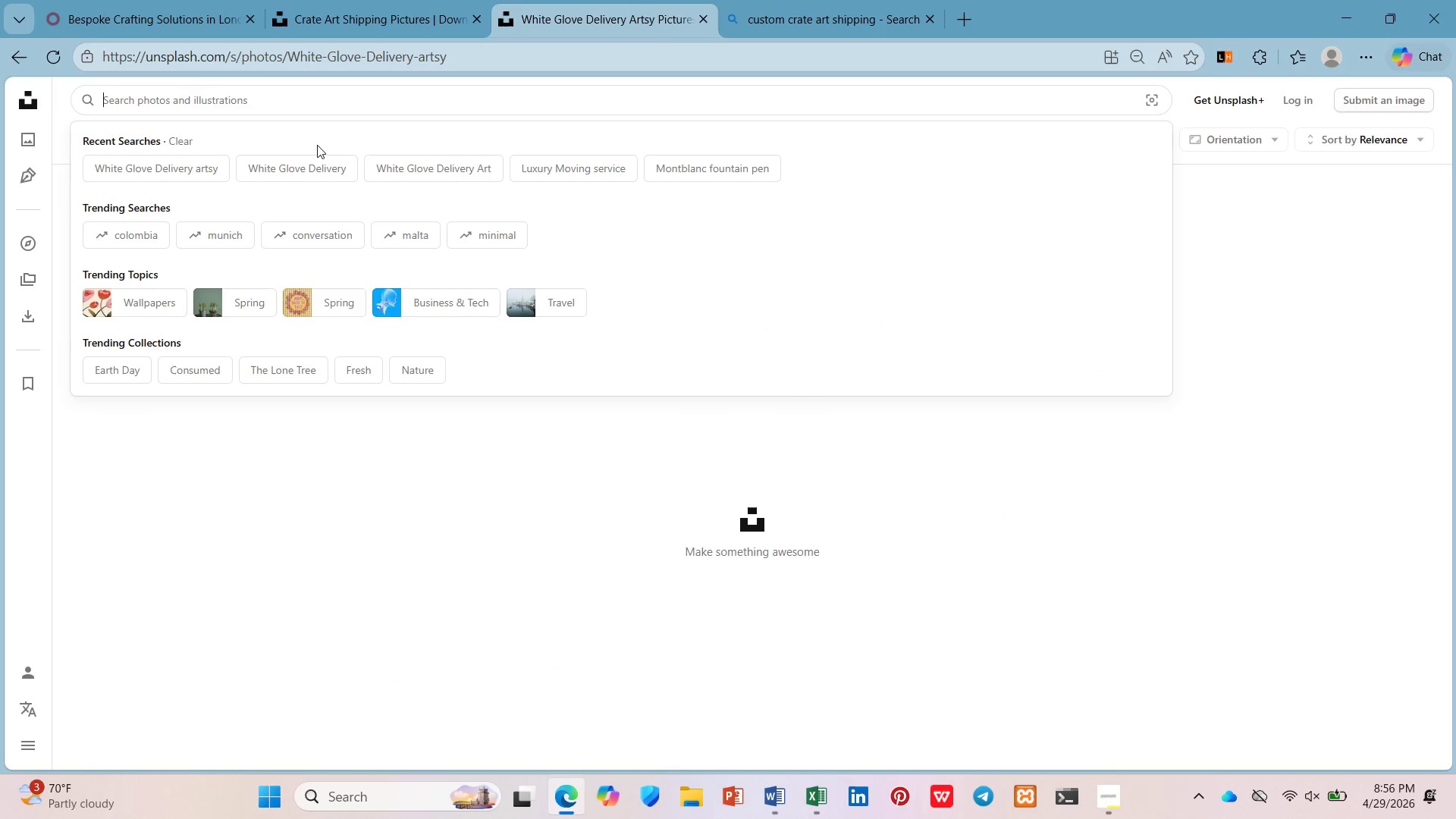 
key(Backspace)
key(Backspace)
type(plywood are crate)
 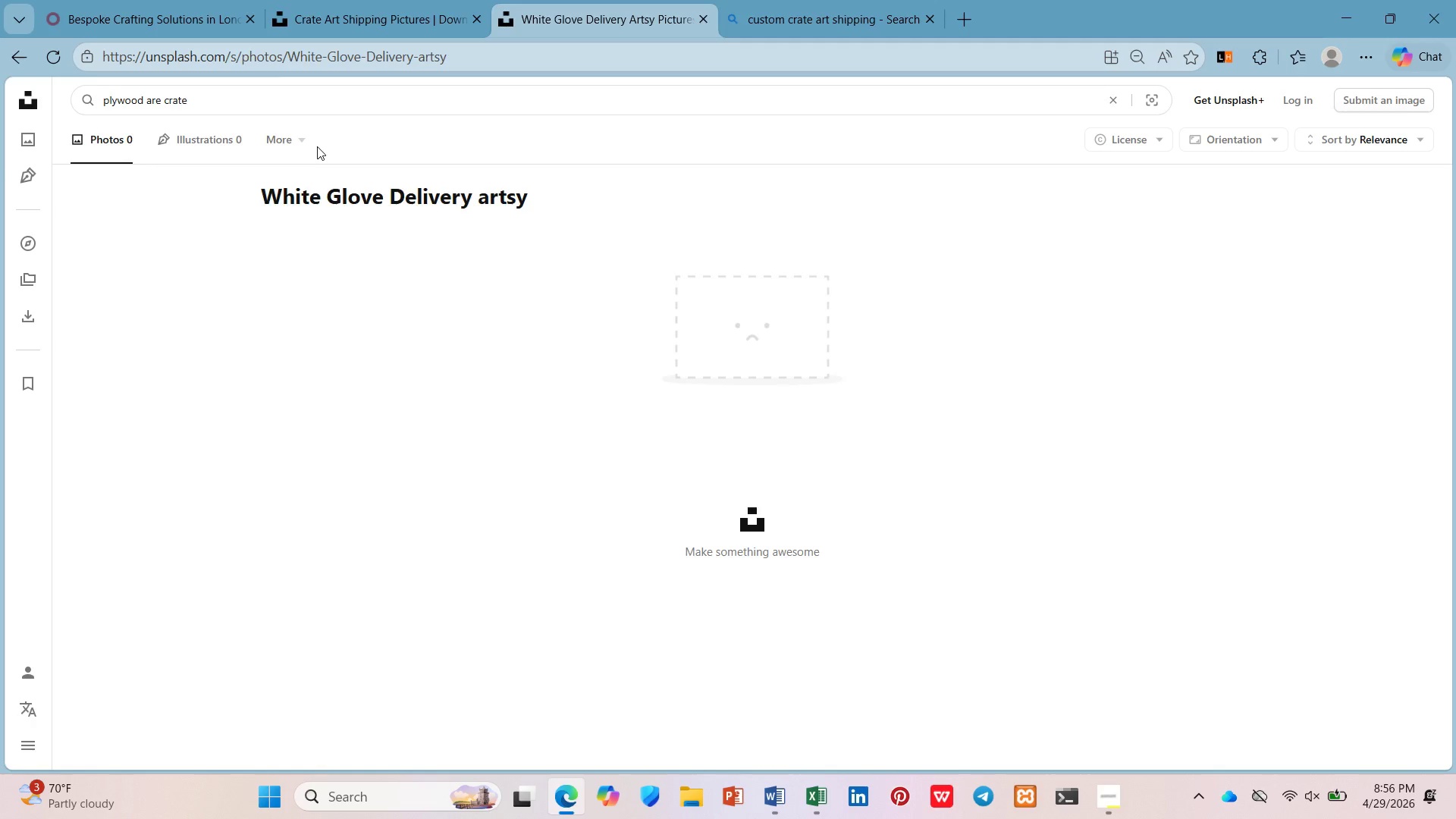 
key(Enter)
 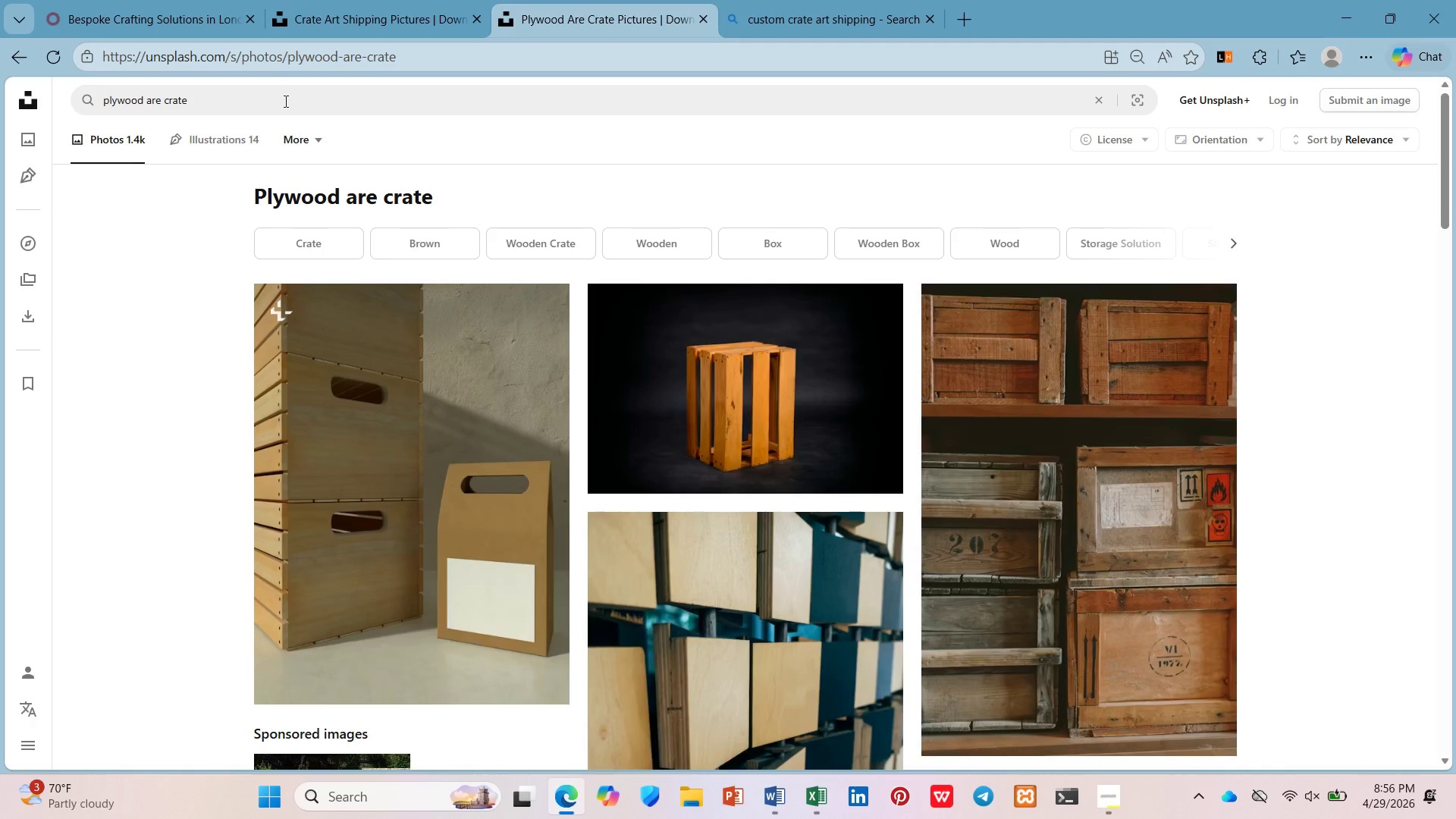 
wait(5.02)
 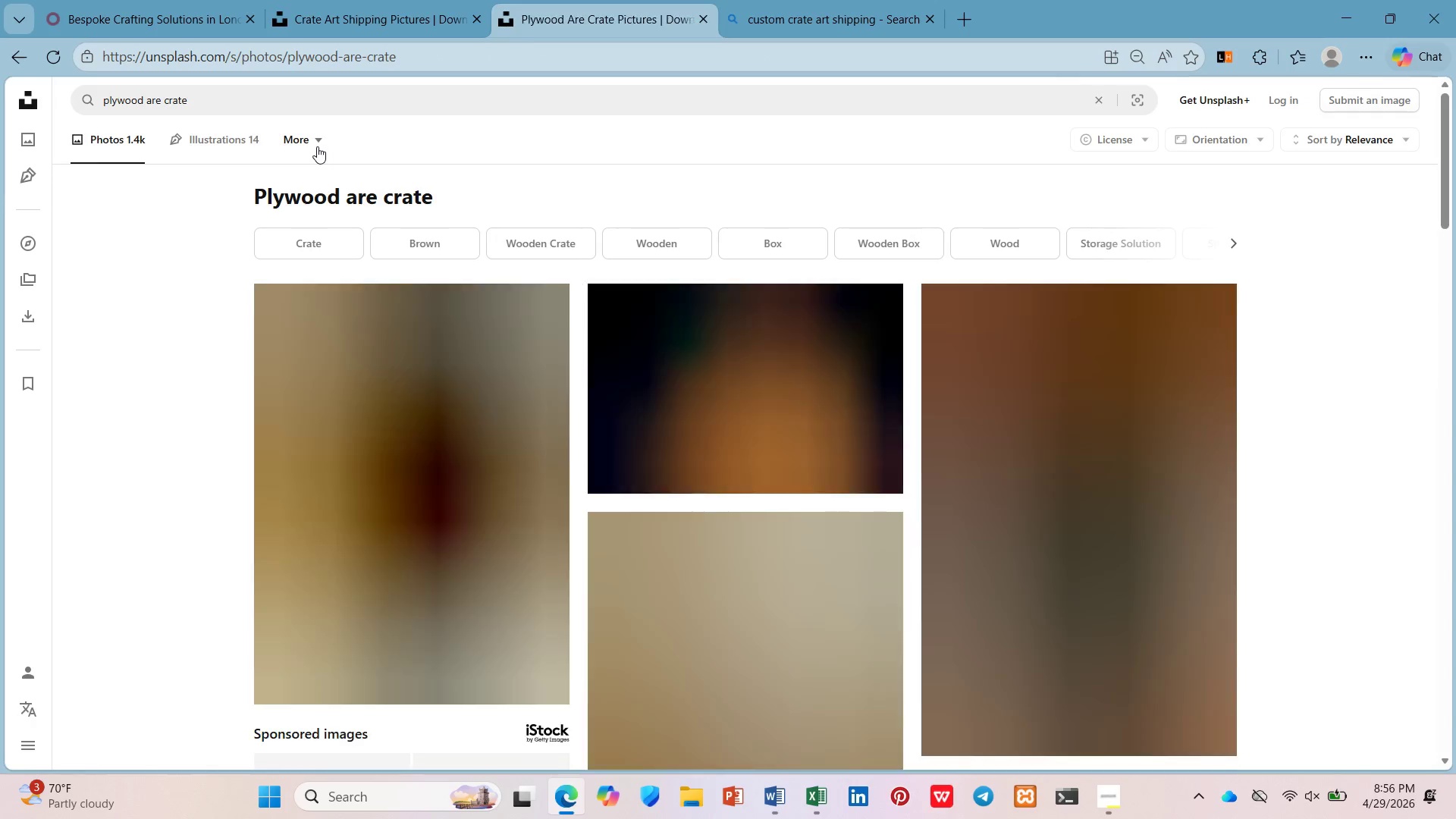 
scroll: coordinate [1000, 599], scroll_direction: down, amount: 4.0
 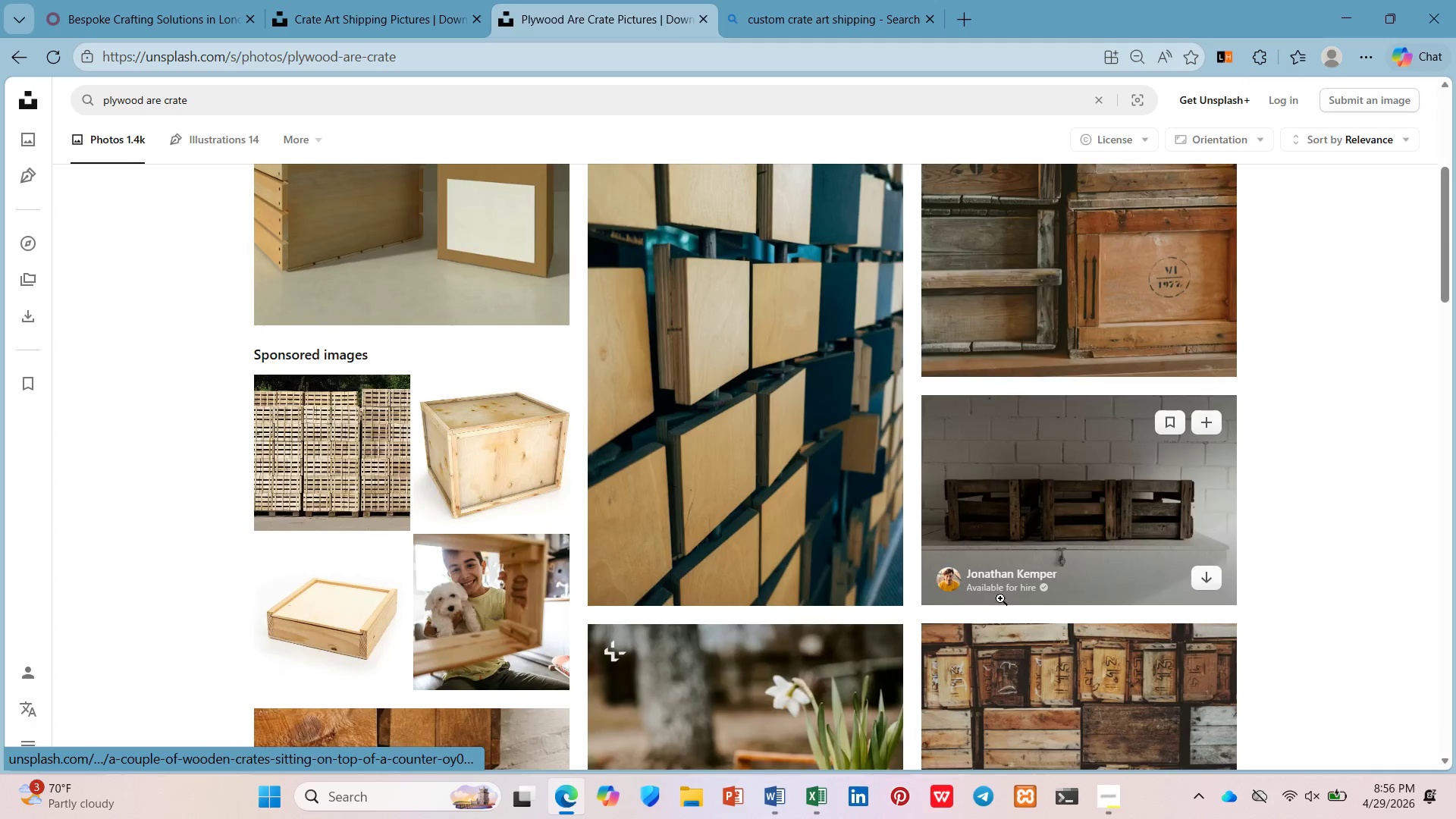 
right_click([1003, 593])
 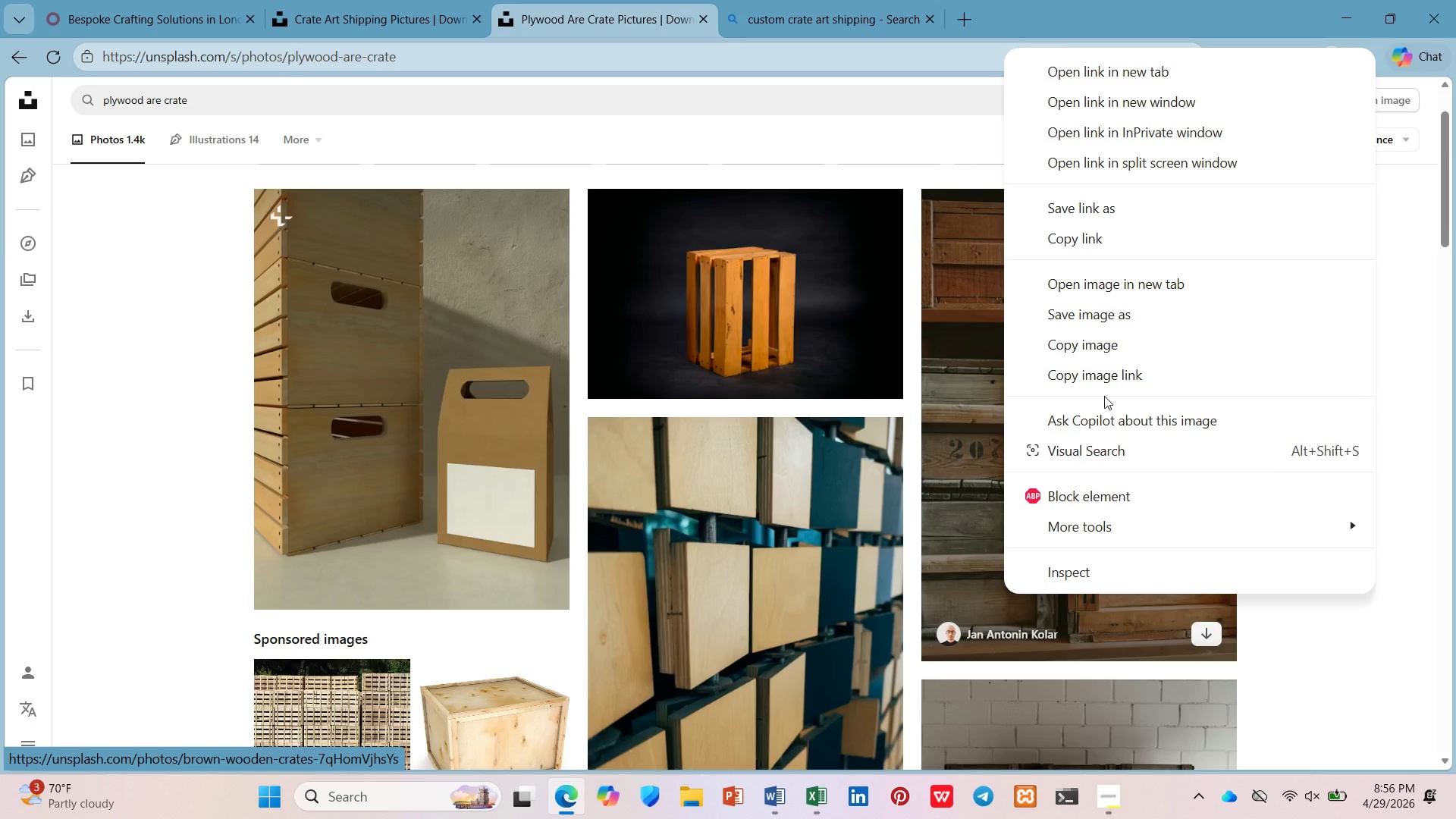 
scroll: coordinate [1000, 598], scroll_direction: up, amount: 3.0
 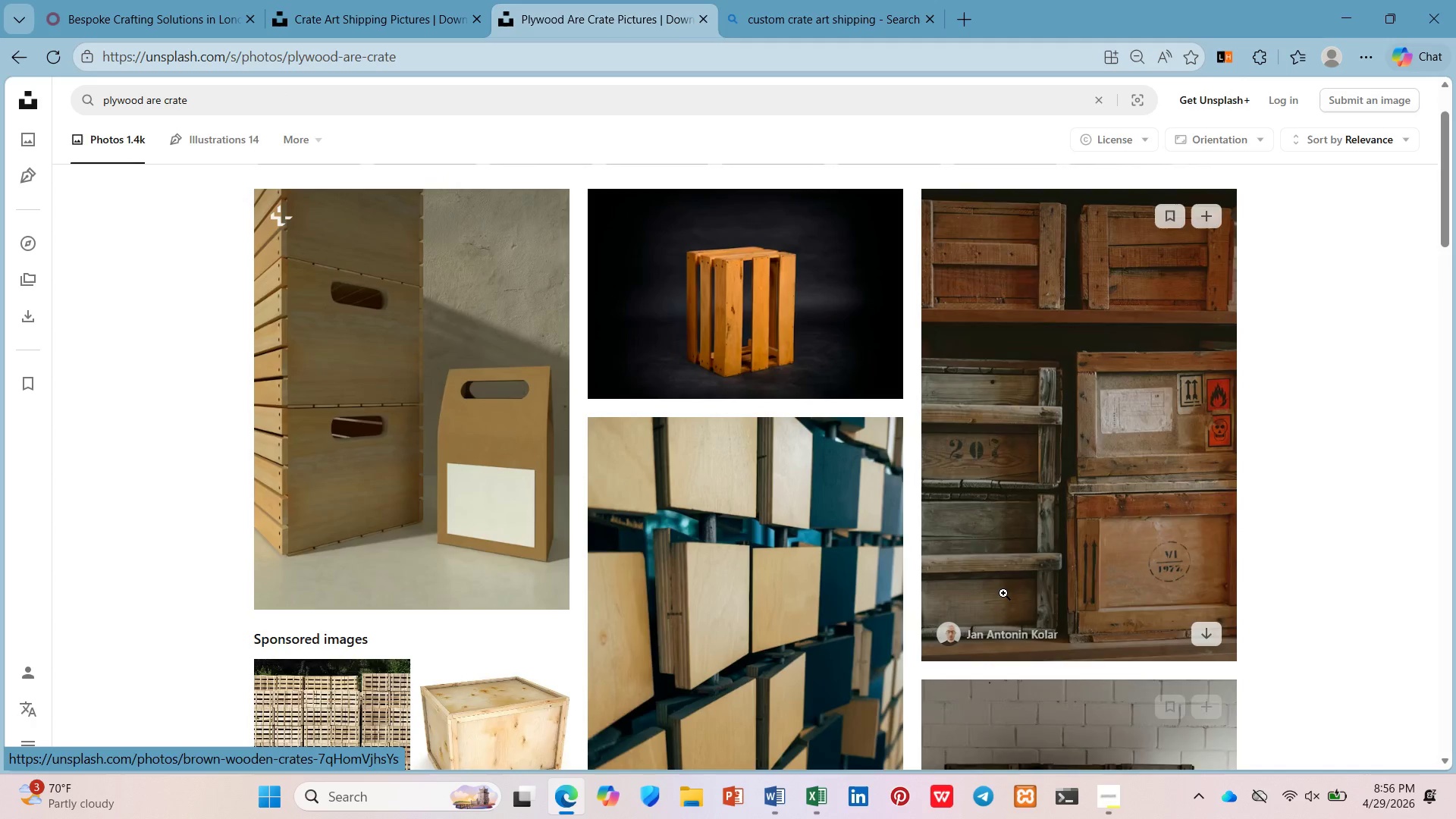 
left_click([1115, 381])
 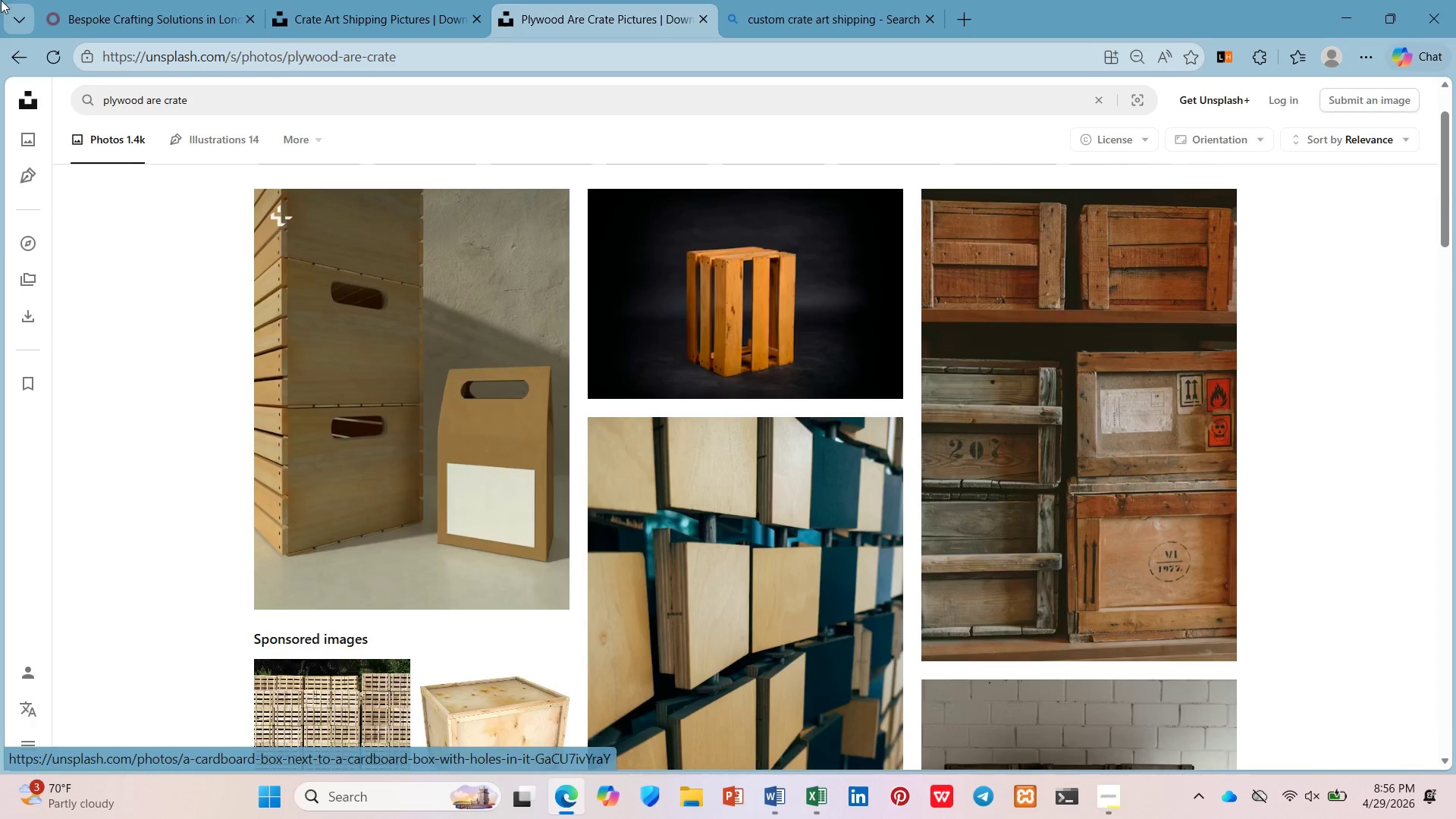 
left_click([165, 0])
 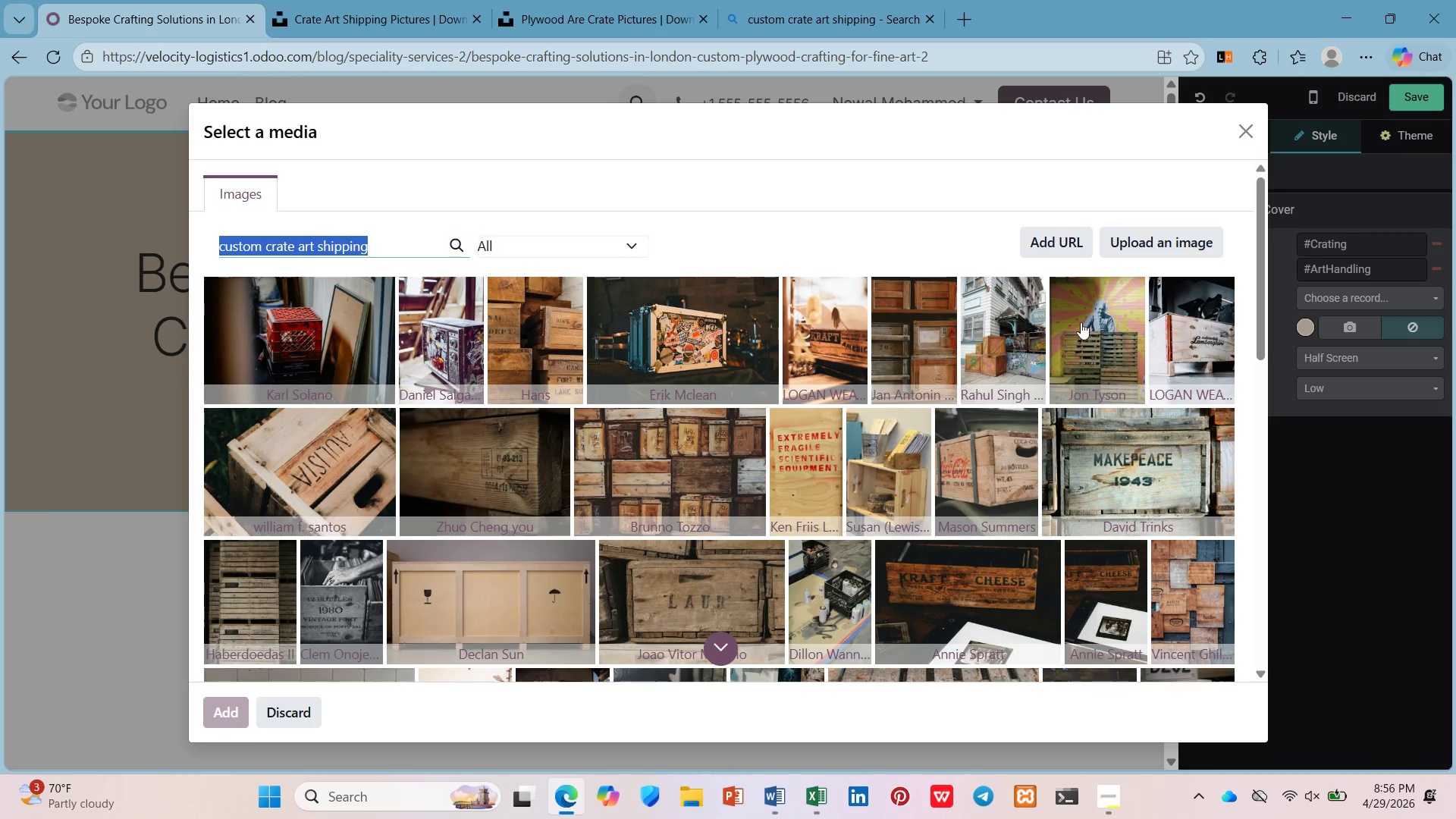 
left_click([1046, 224])
 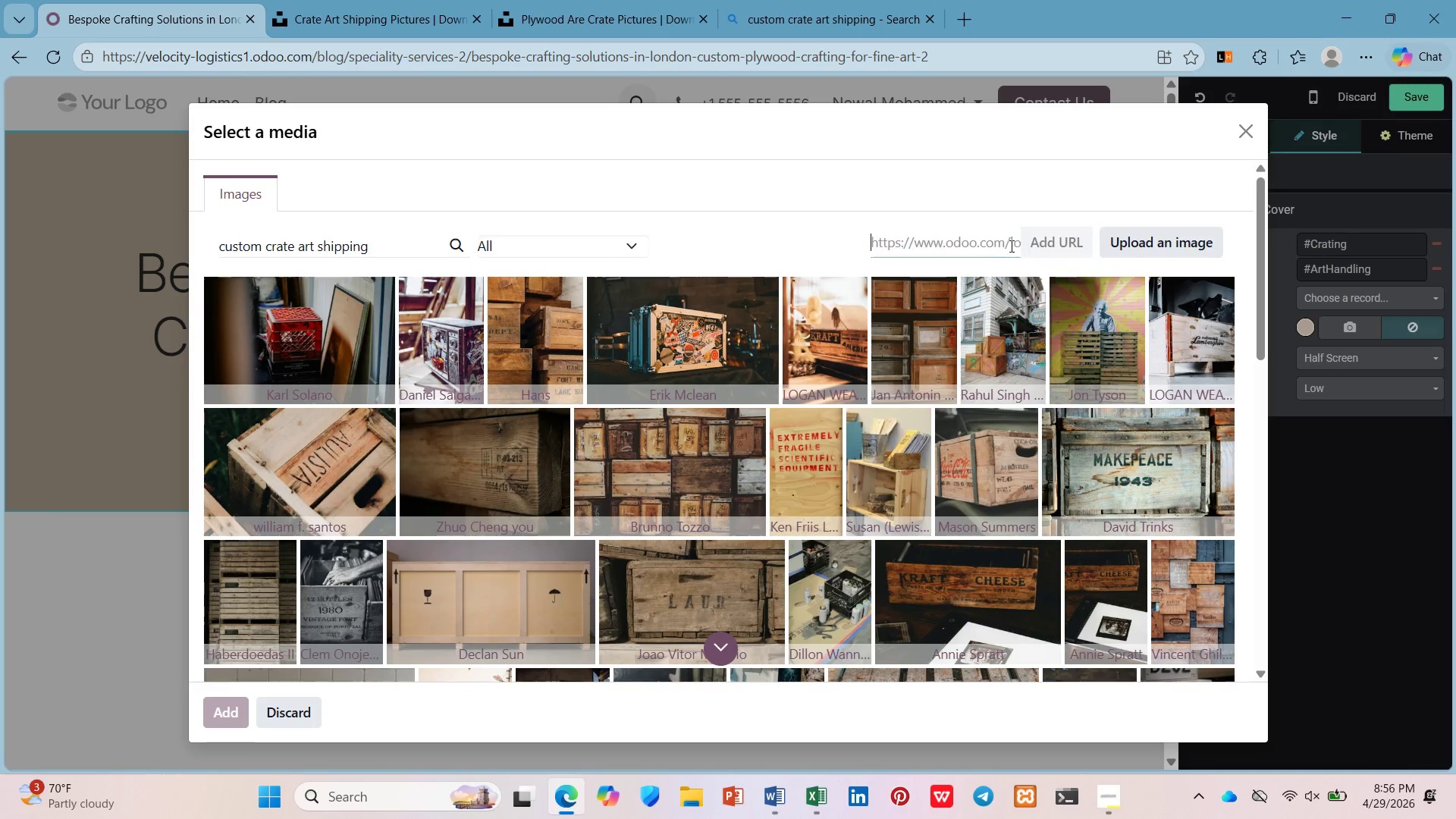 
right_click([978, 251])
 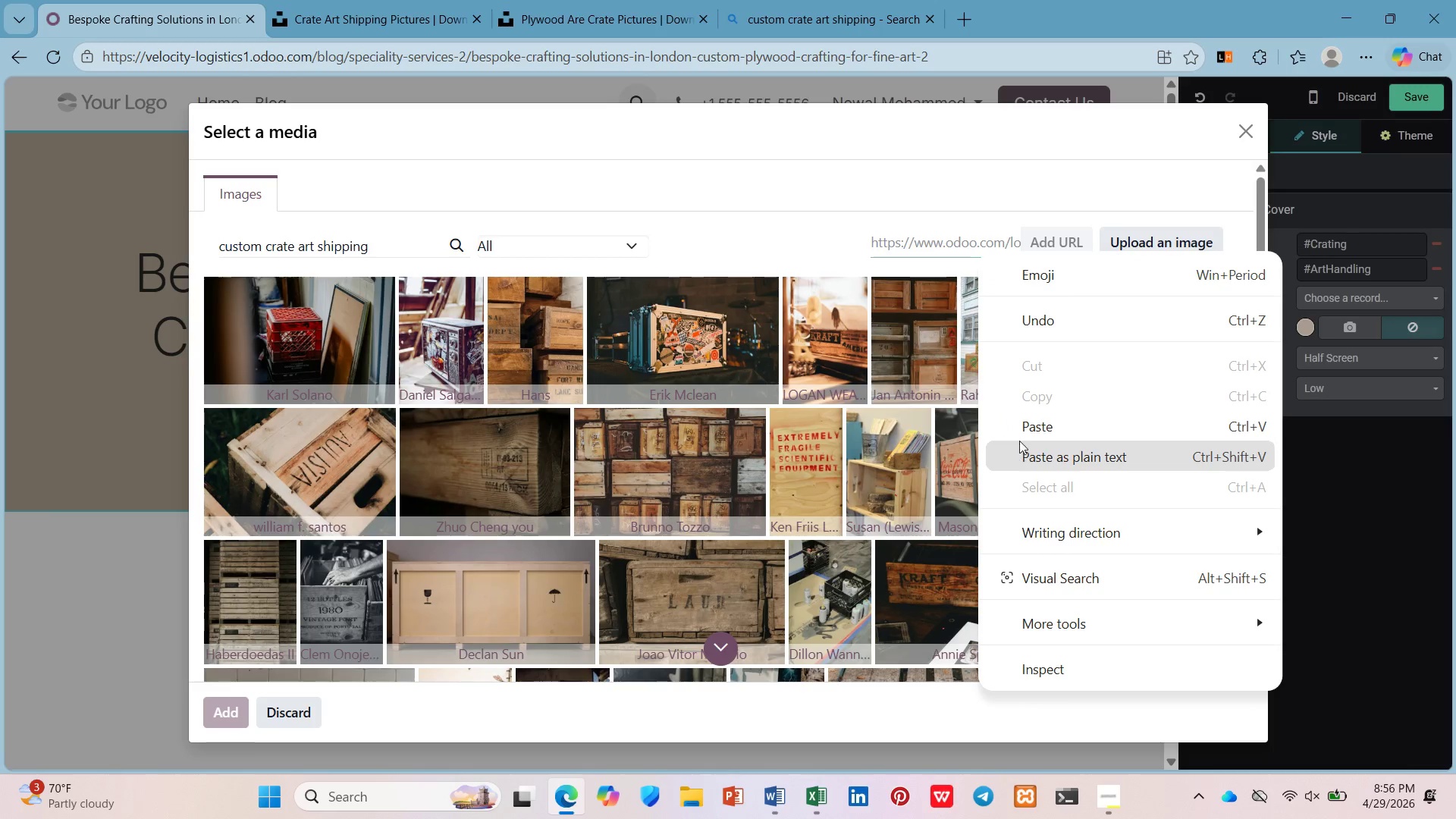 
left_click([1019, 436])
 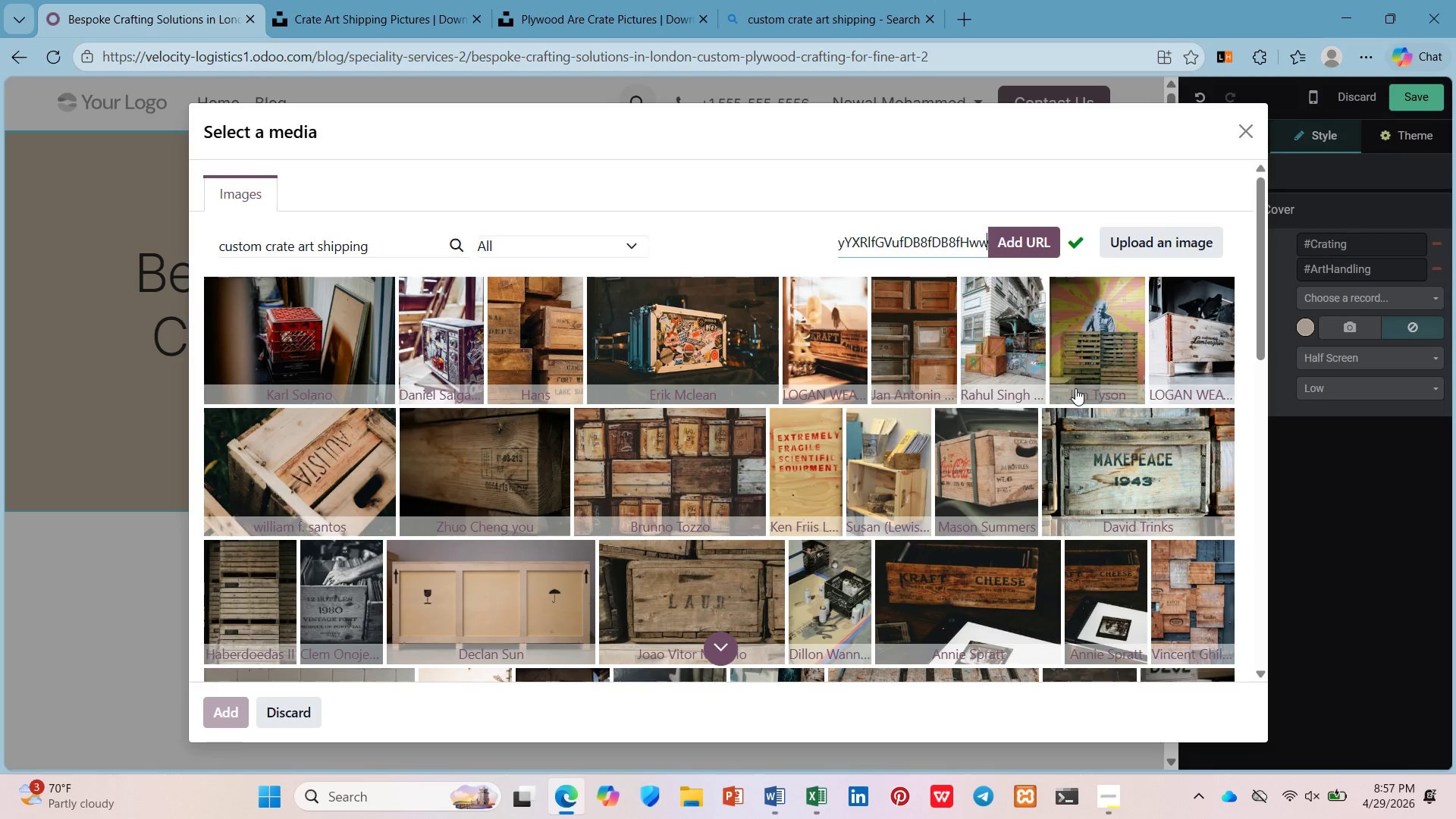 
wait(33.26)
 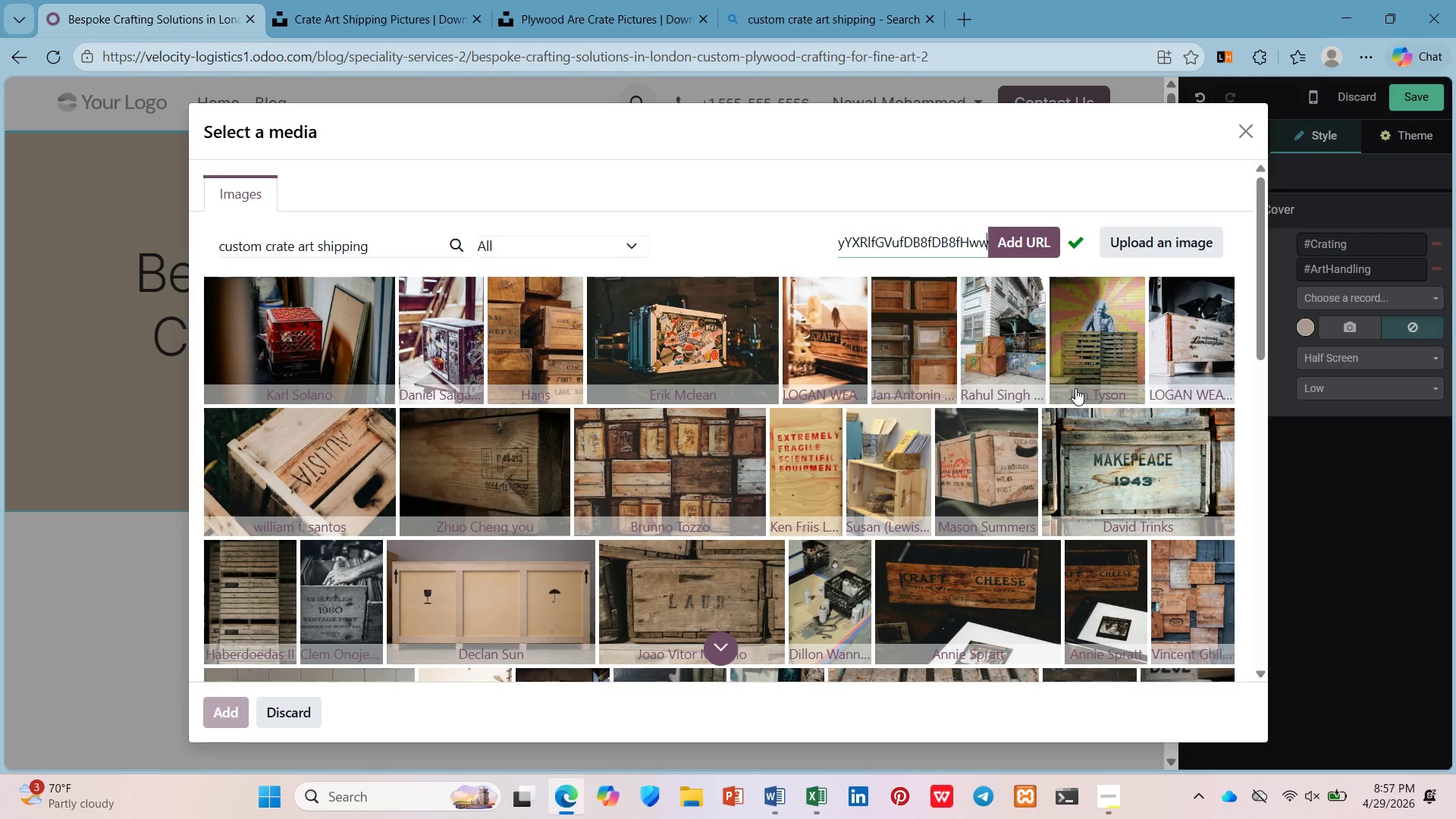 
left_click([1034, 236])
 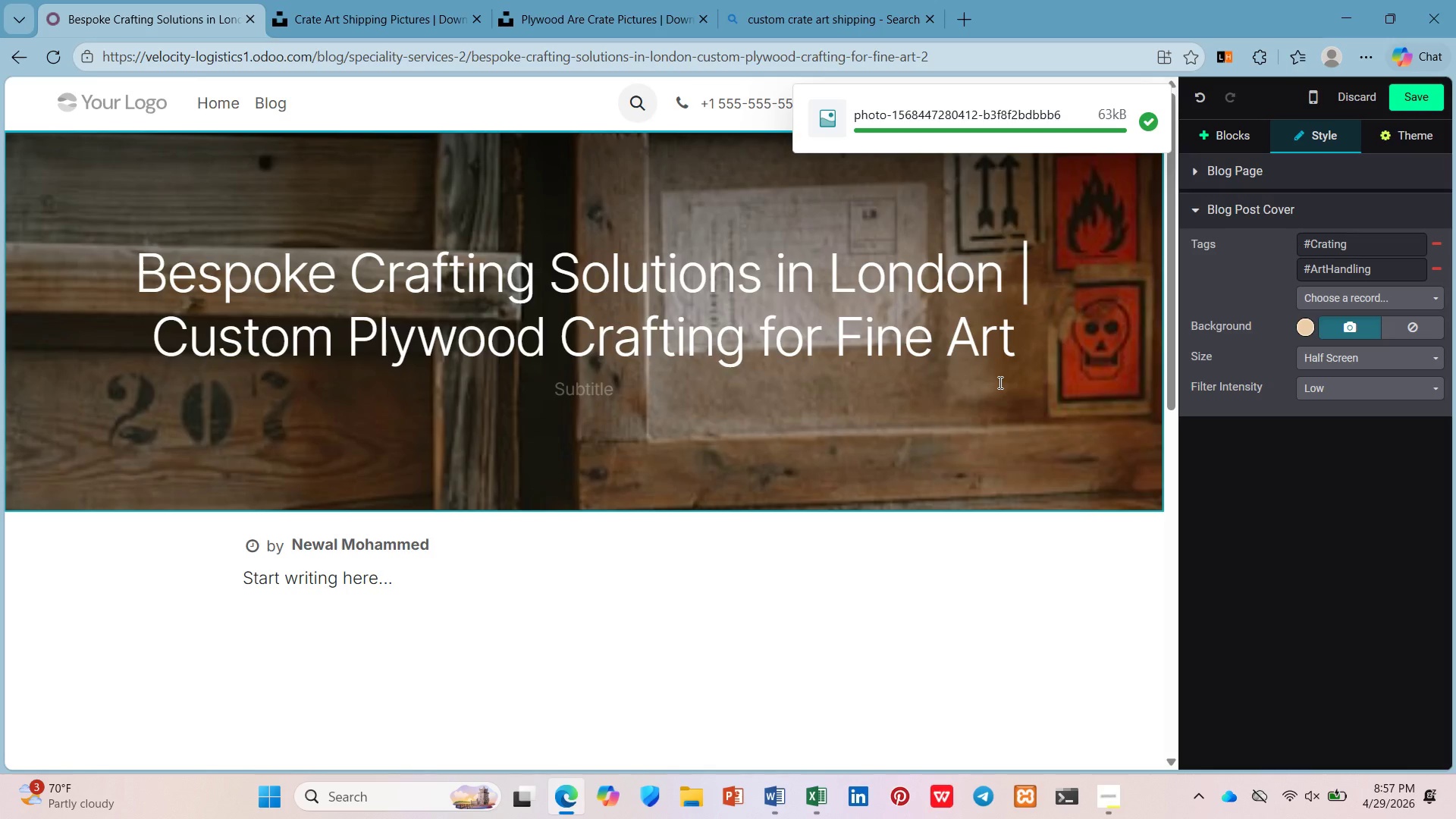 
wait(5.02)
 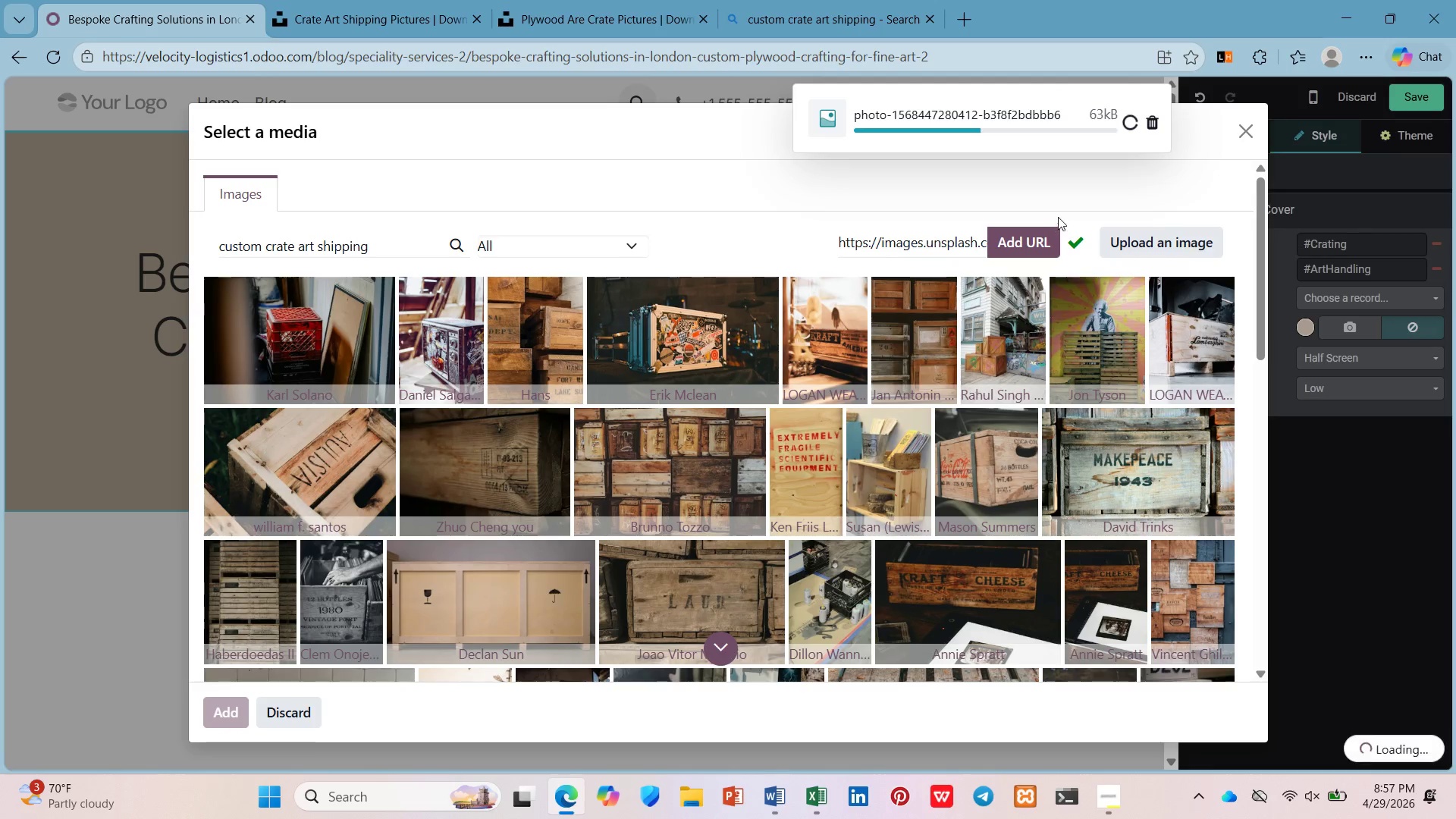 
left_click_drag(start_coordinate=[478, 595], to_coordinate=[165, 598])
 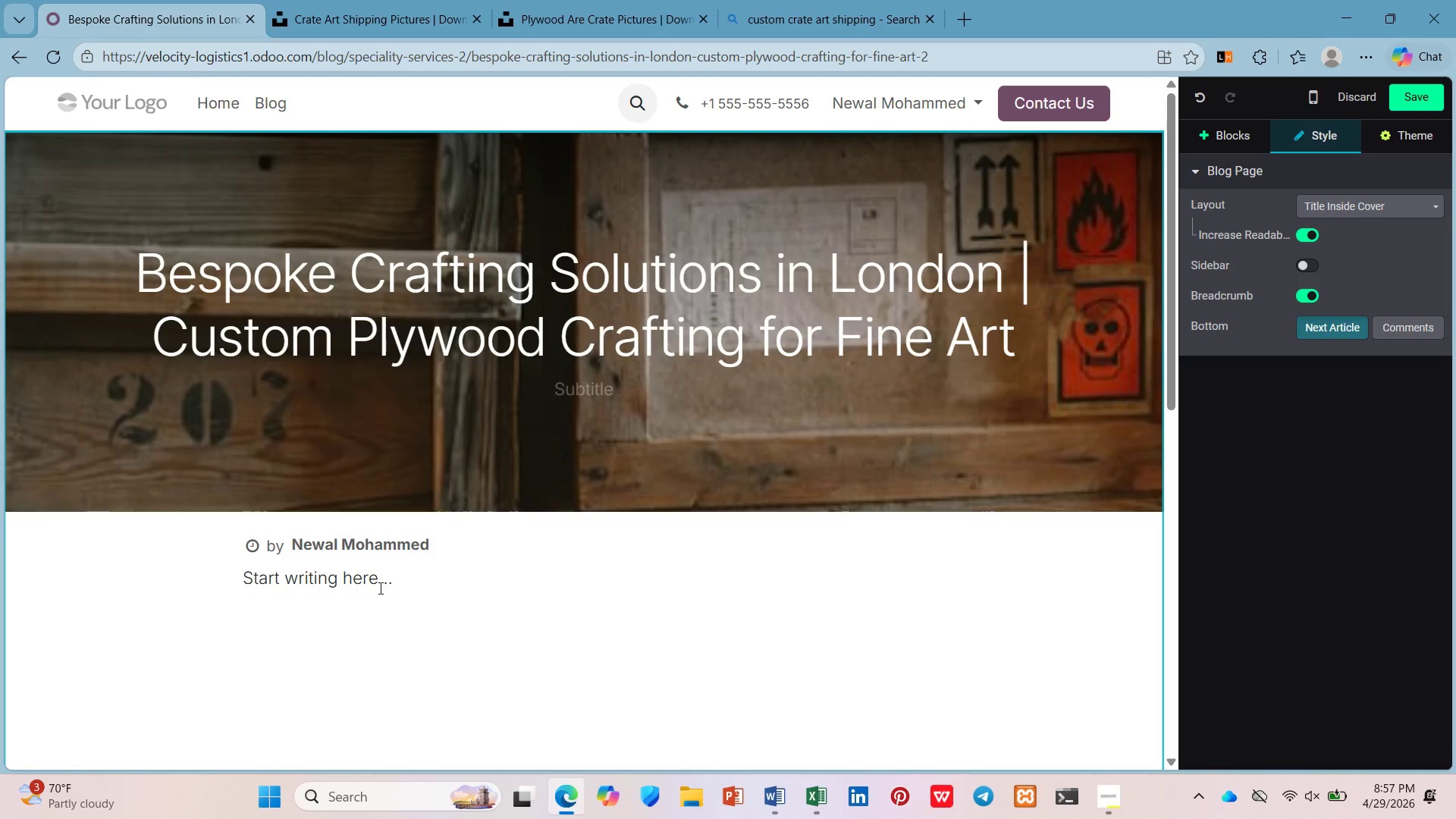 
left_click([379, 588])
 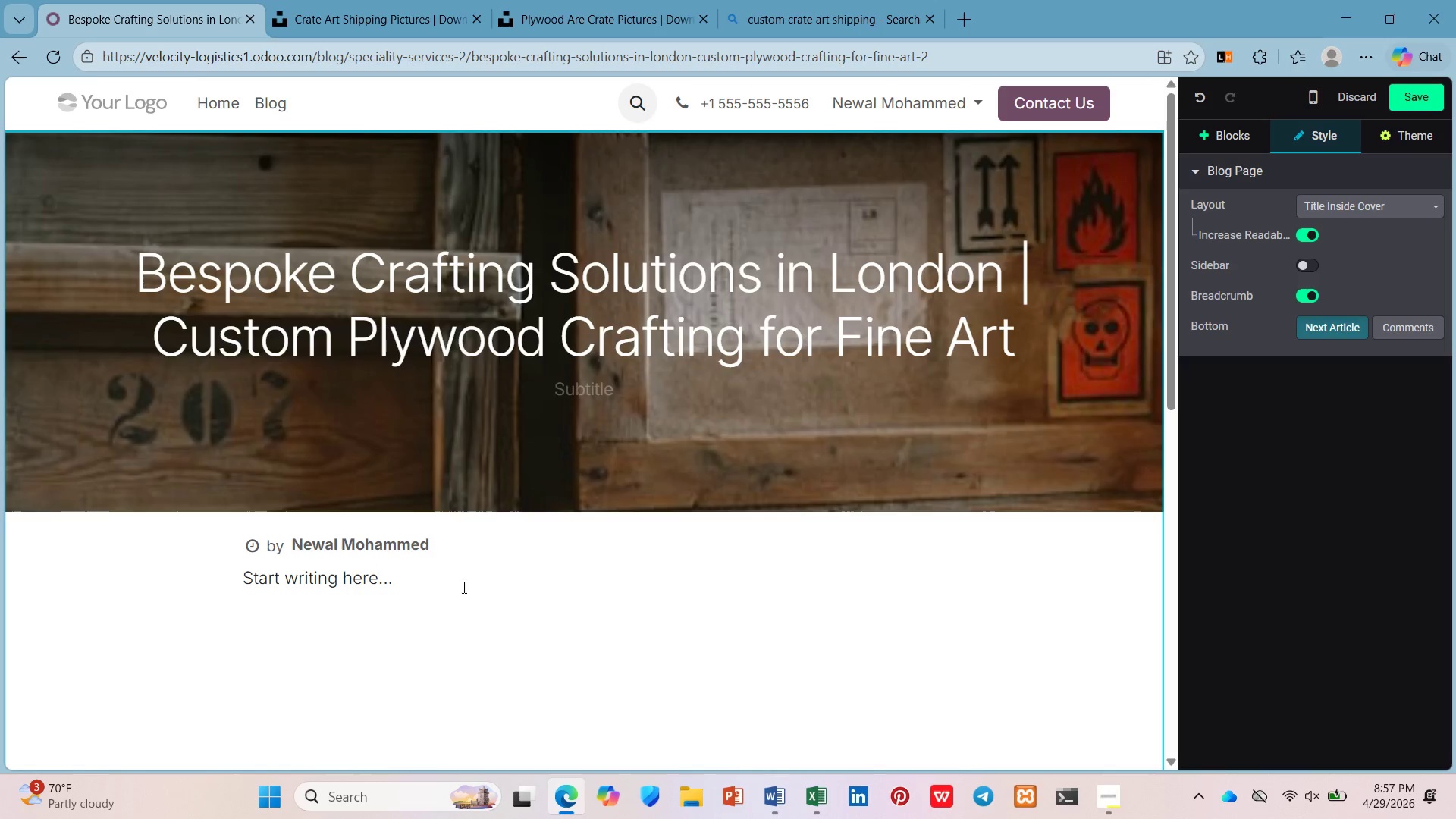 
left_click_drag(start_coordinate=[443, 584], to_coordinate=[218, 596])
 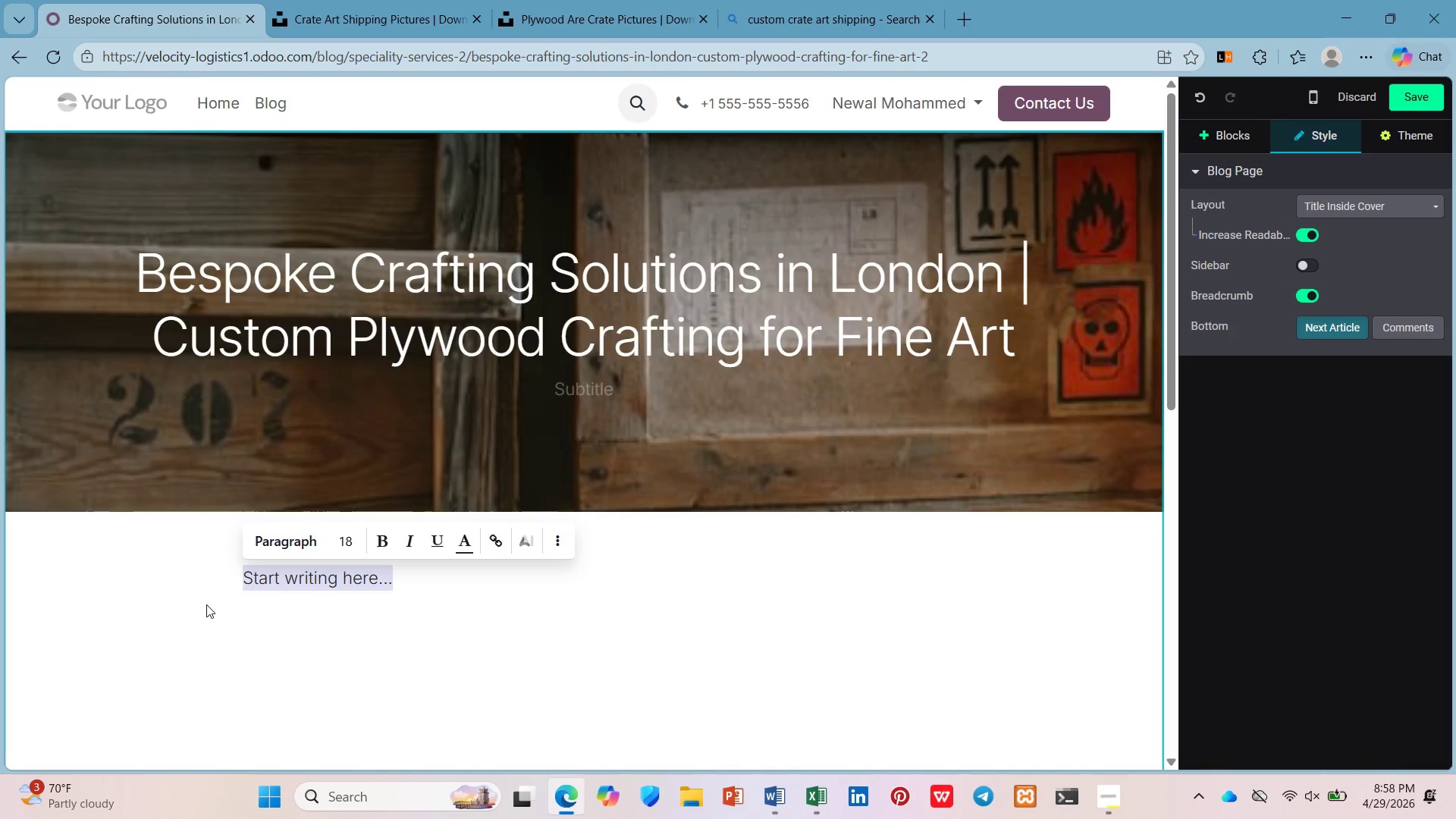 
wait(35.88)
 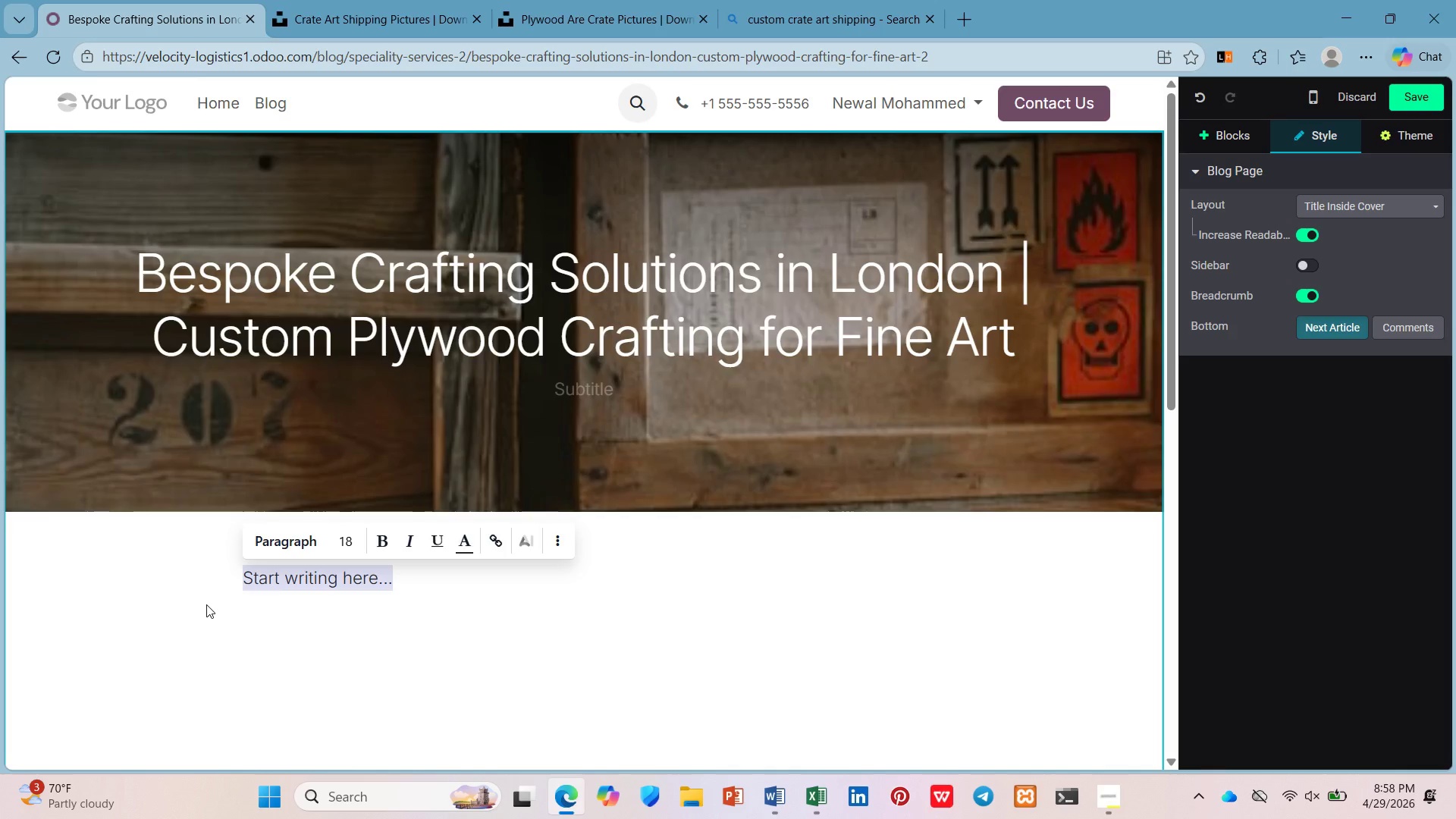 
type(/hs )
key(Backspace)
key(Backspace)
type(2)
 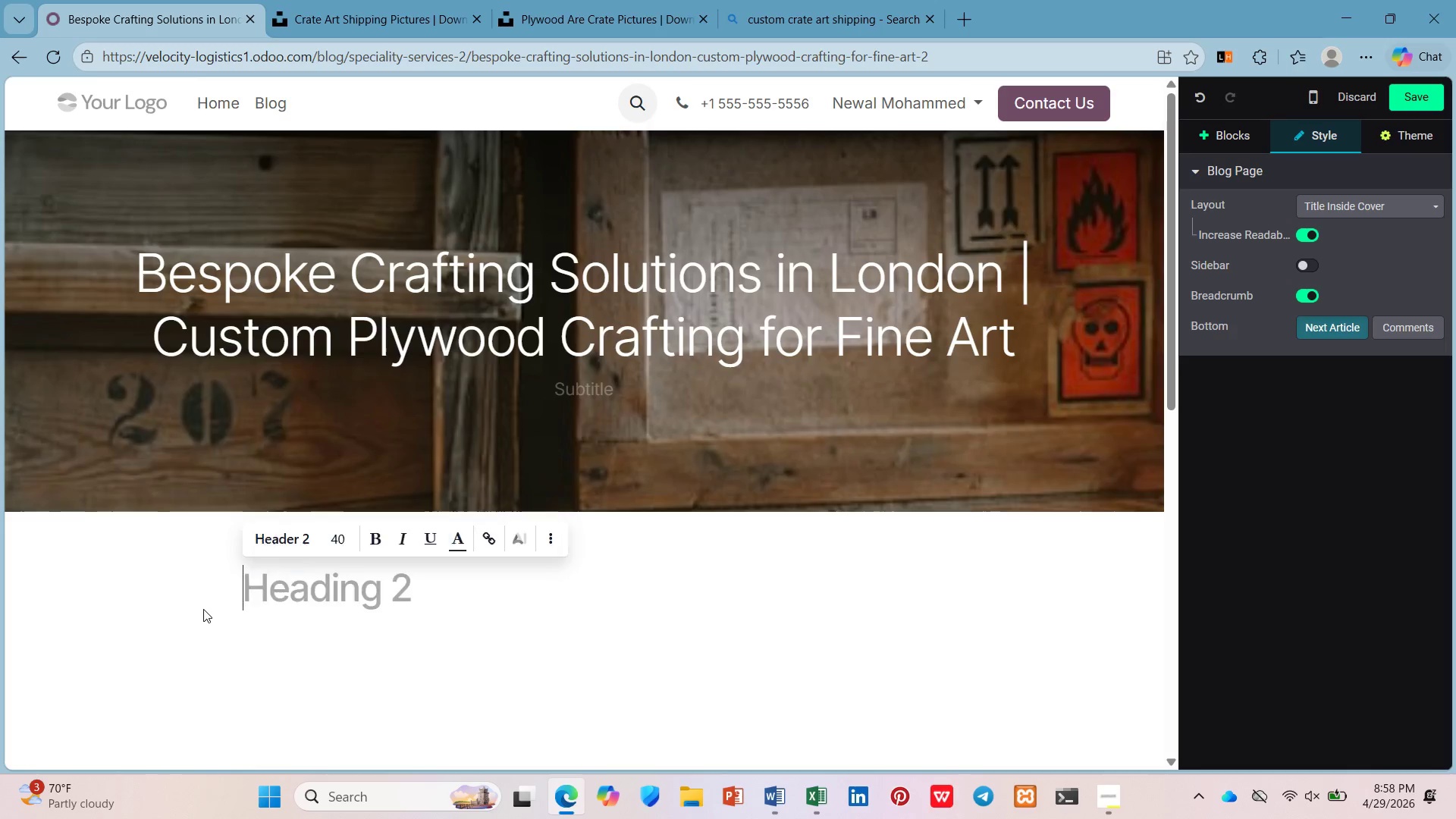 
key(Enter)
 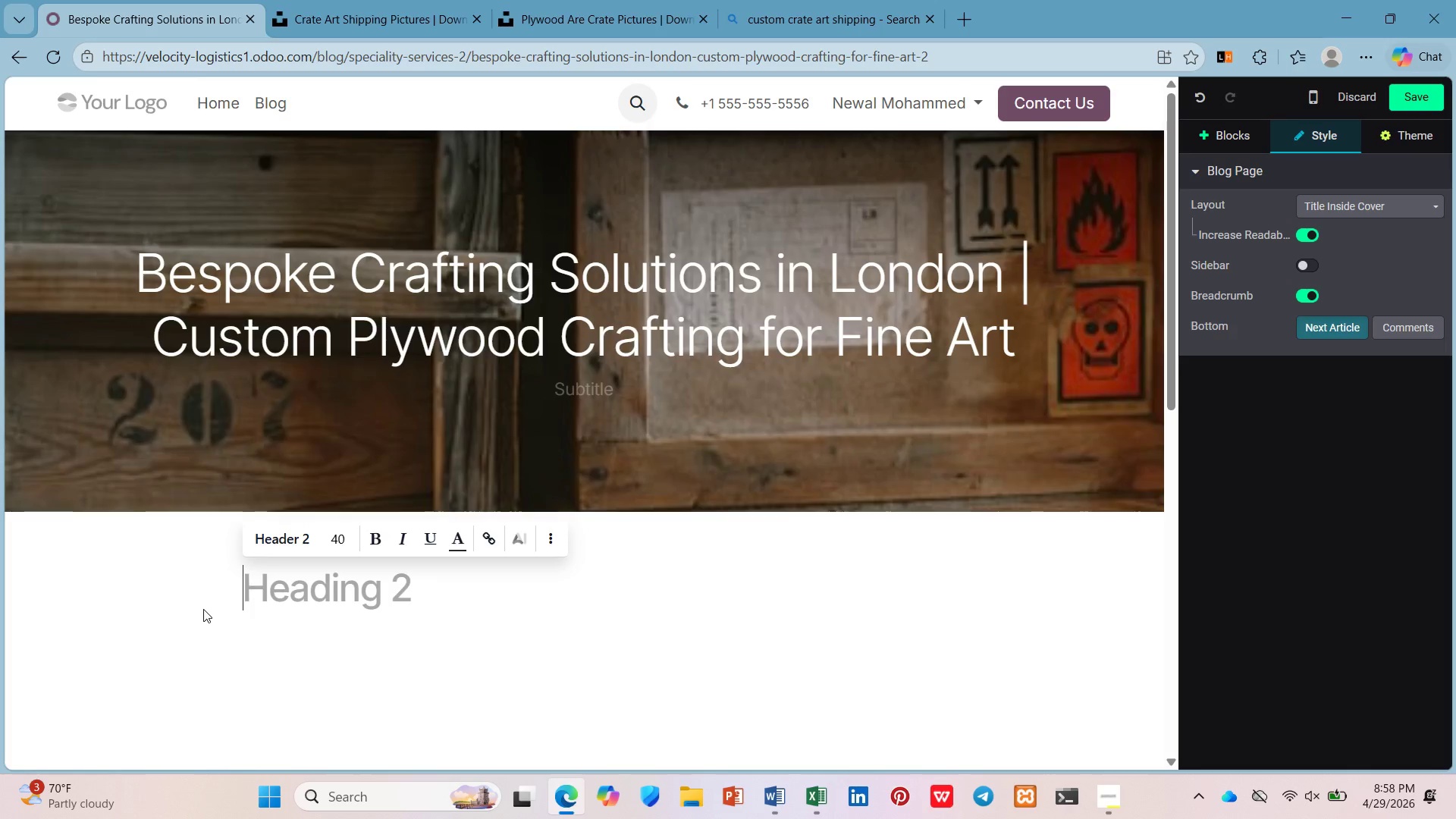 
type(Why Off t)
key(Backspace)
key(Backspace)
type(-the-Shelf Crafting Damages Fine At)
 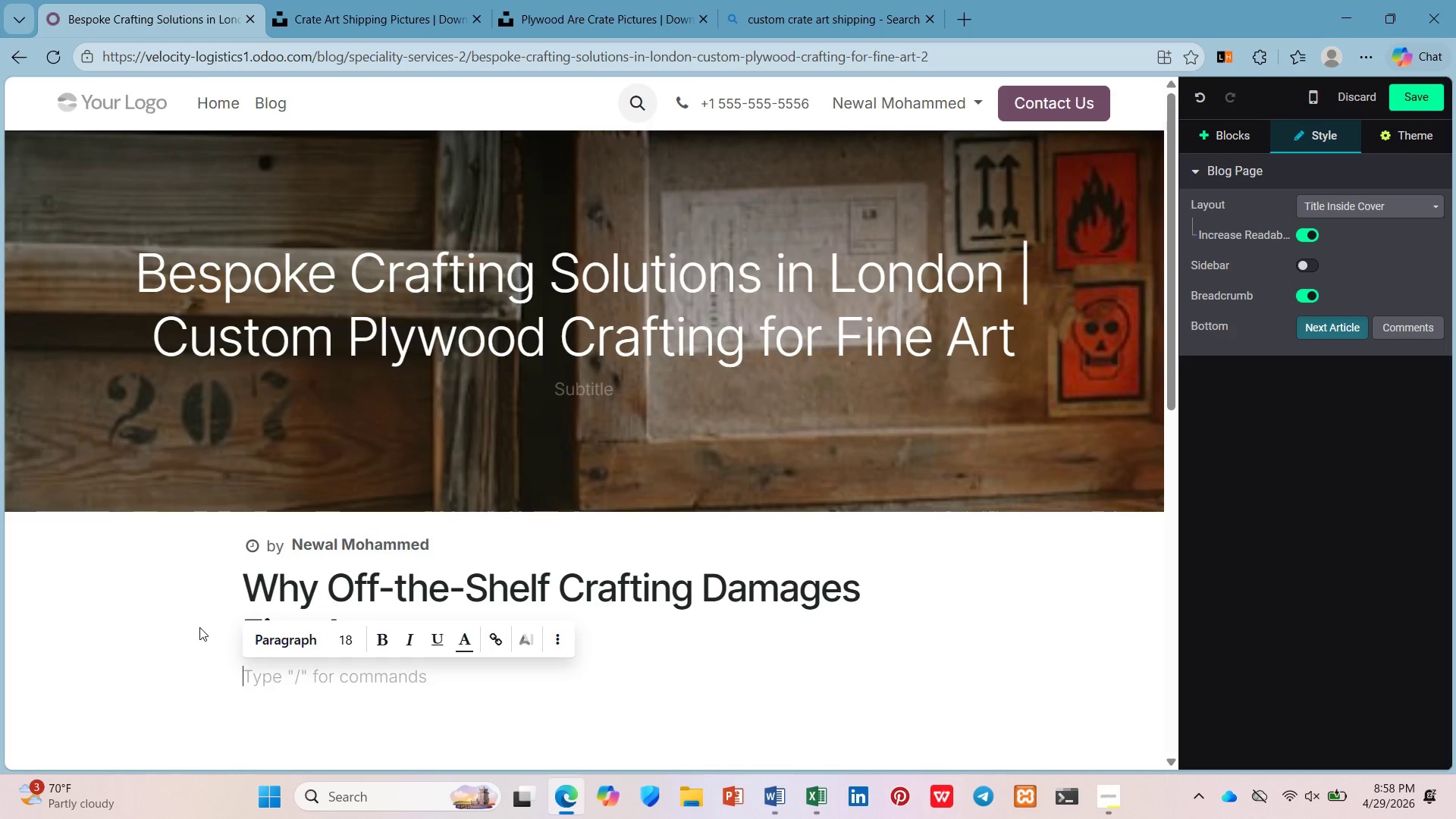 
 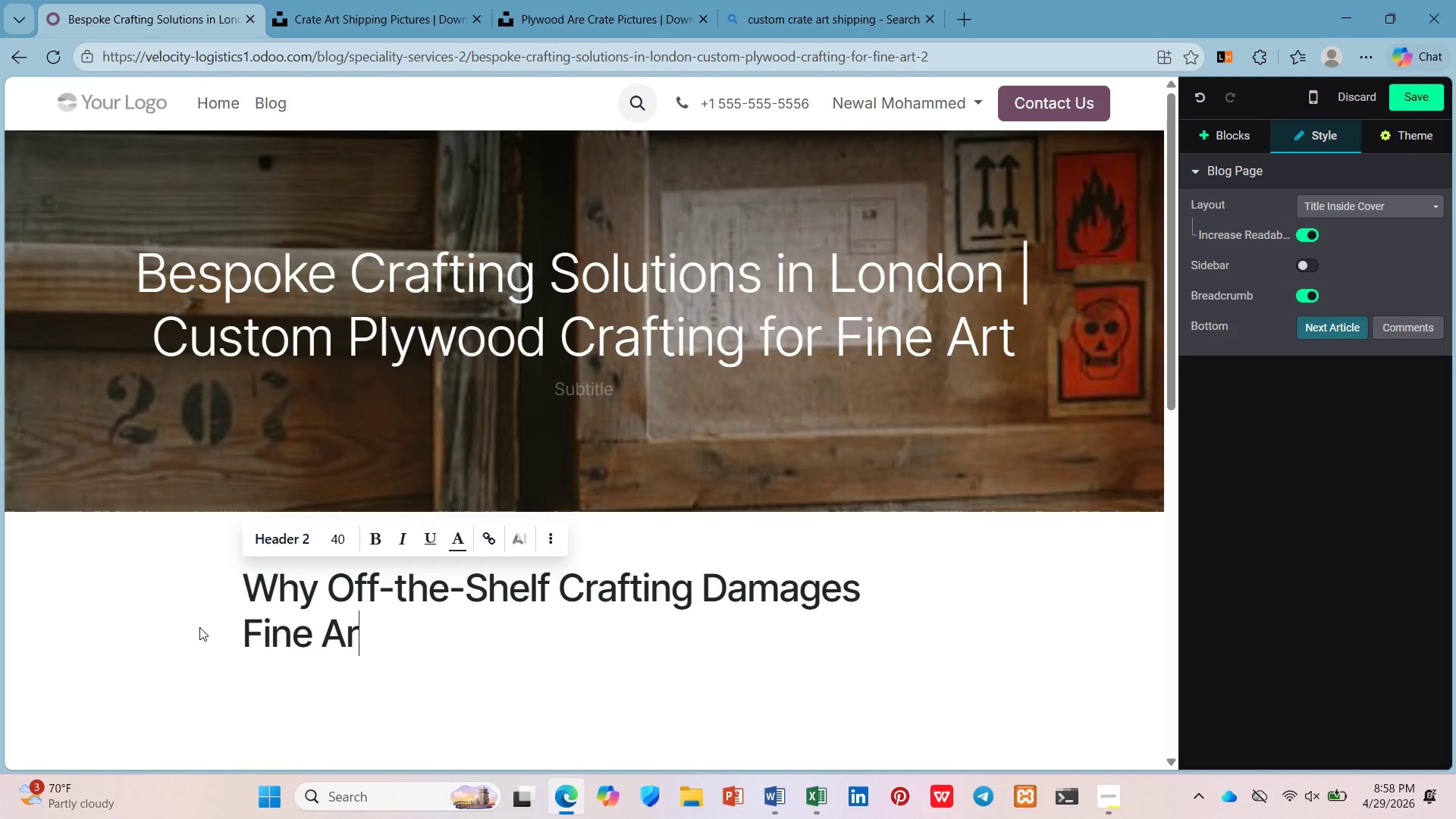 
hold_key(key=R, duration=0.31)
 